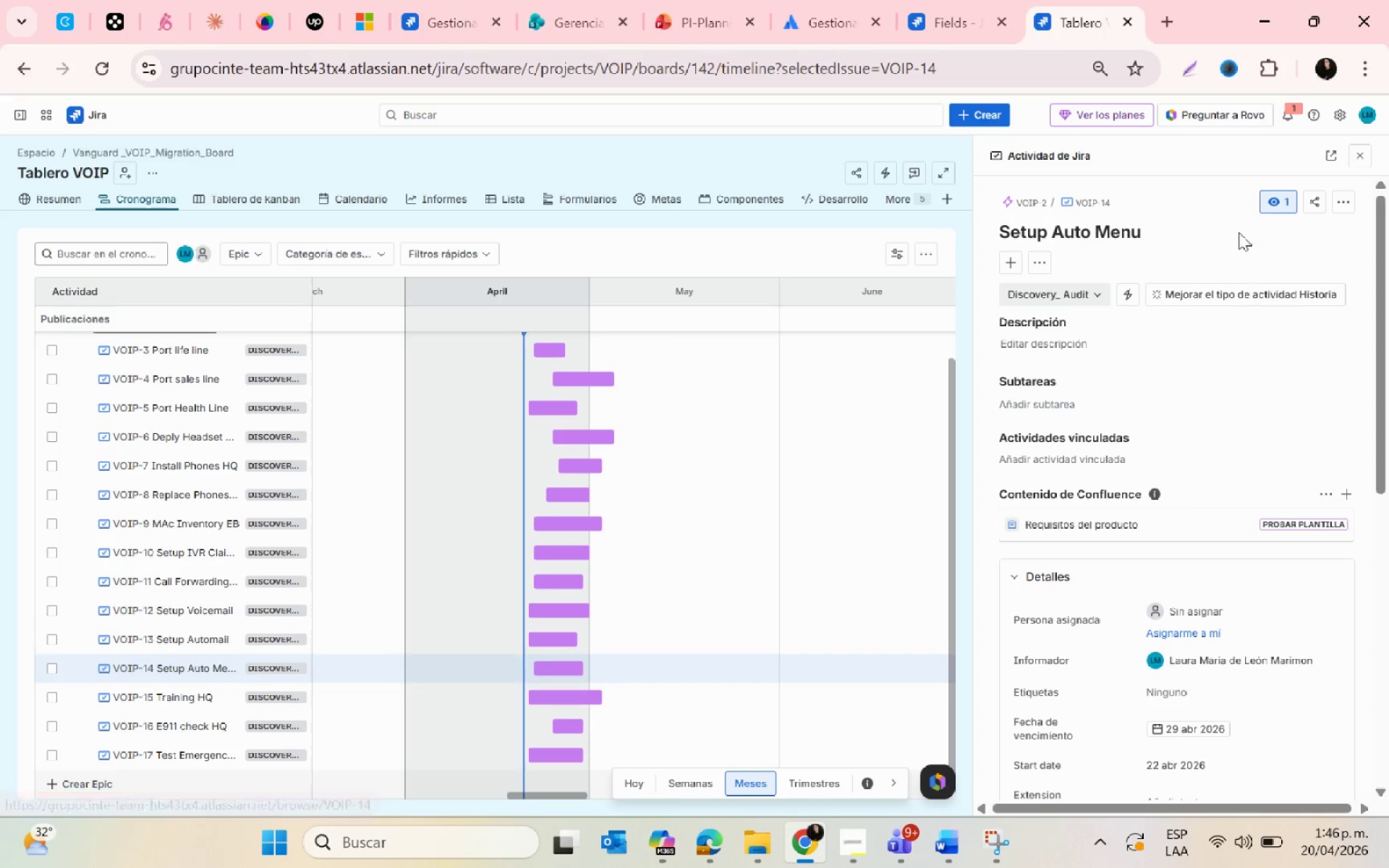 
left_click([1326, 152])
 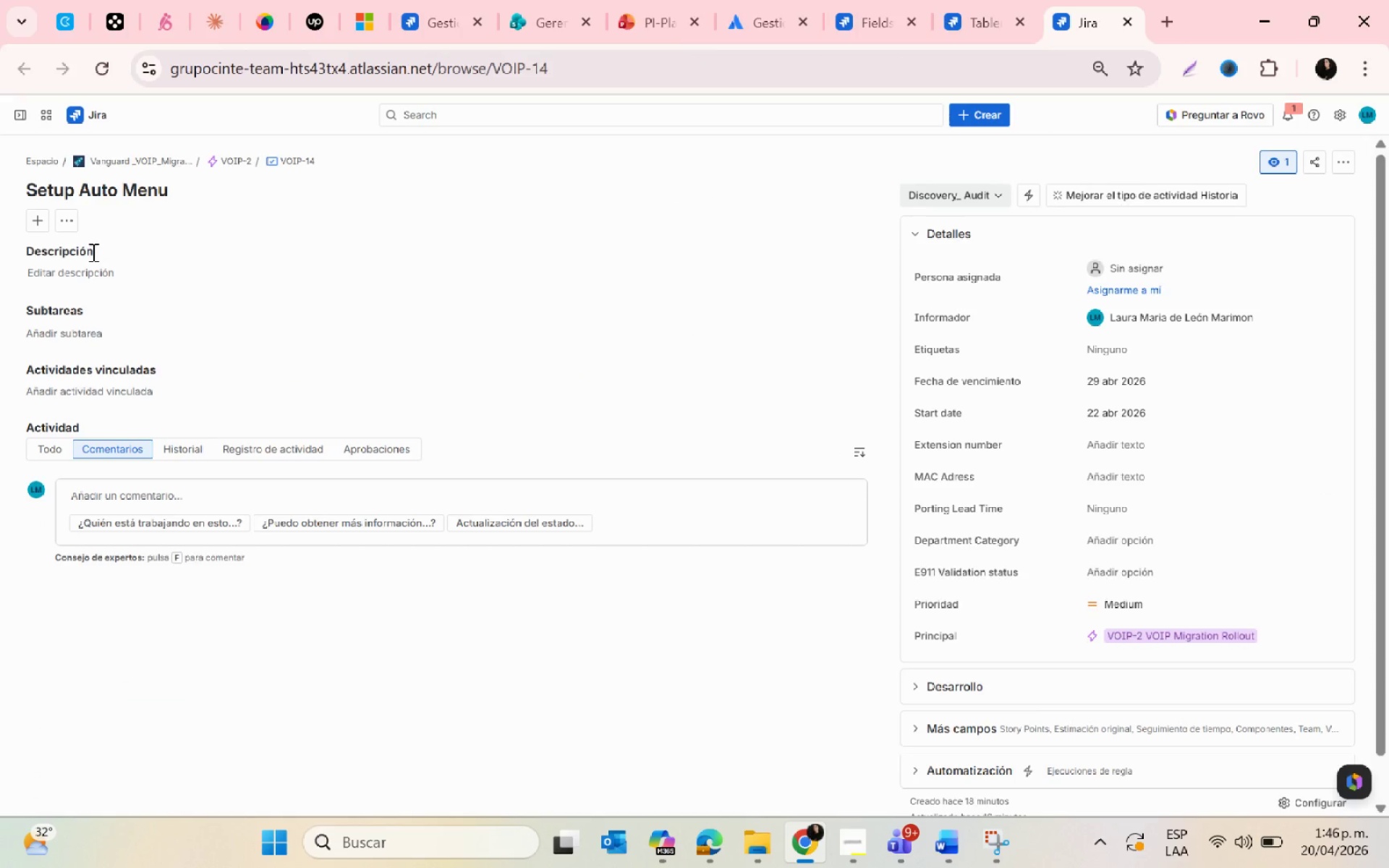 
left_click([63, 284])
 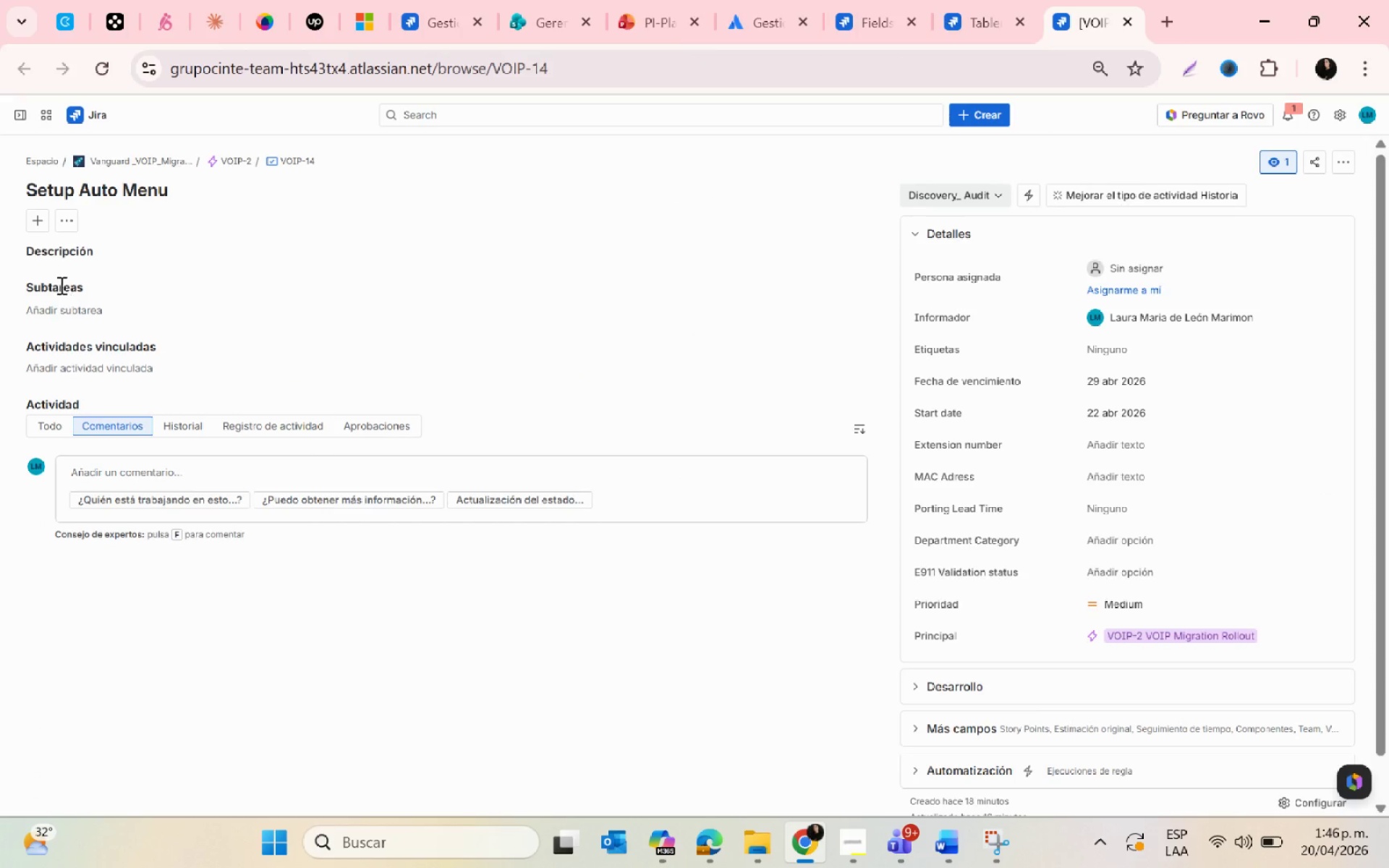 
left_click([69, 257])
 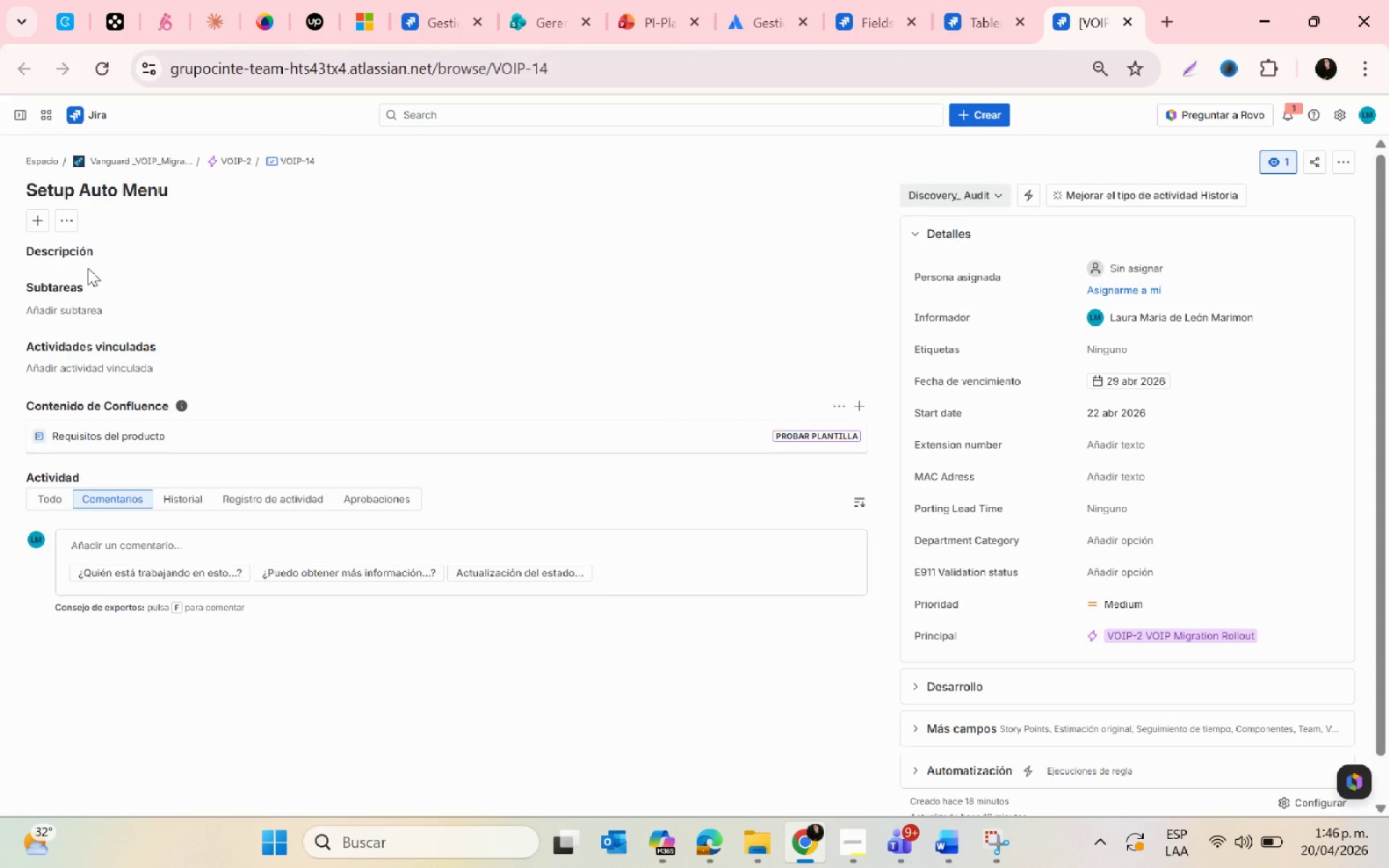 
left_click([88, 268])
 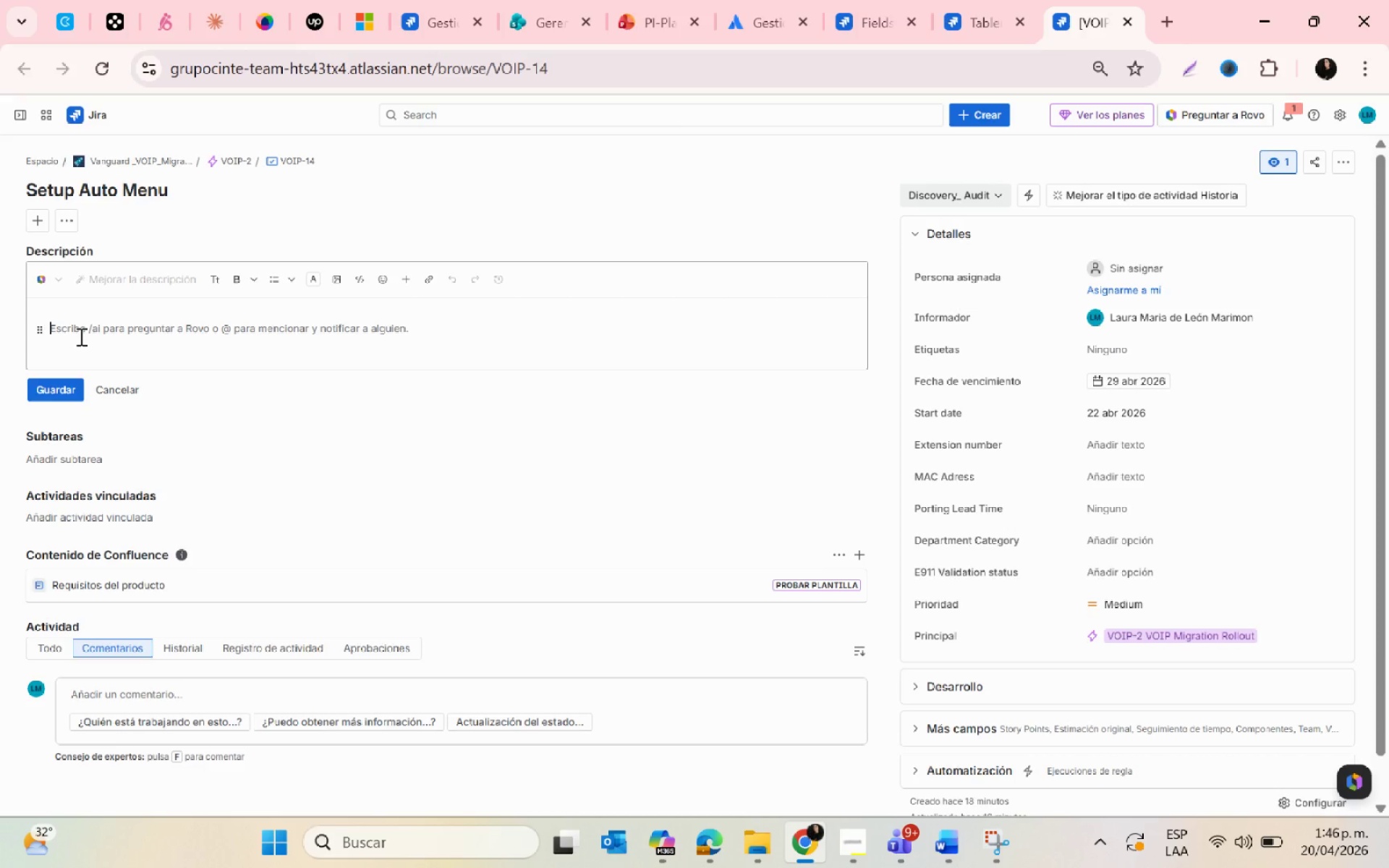 
type(configure menu)
 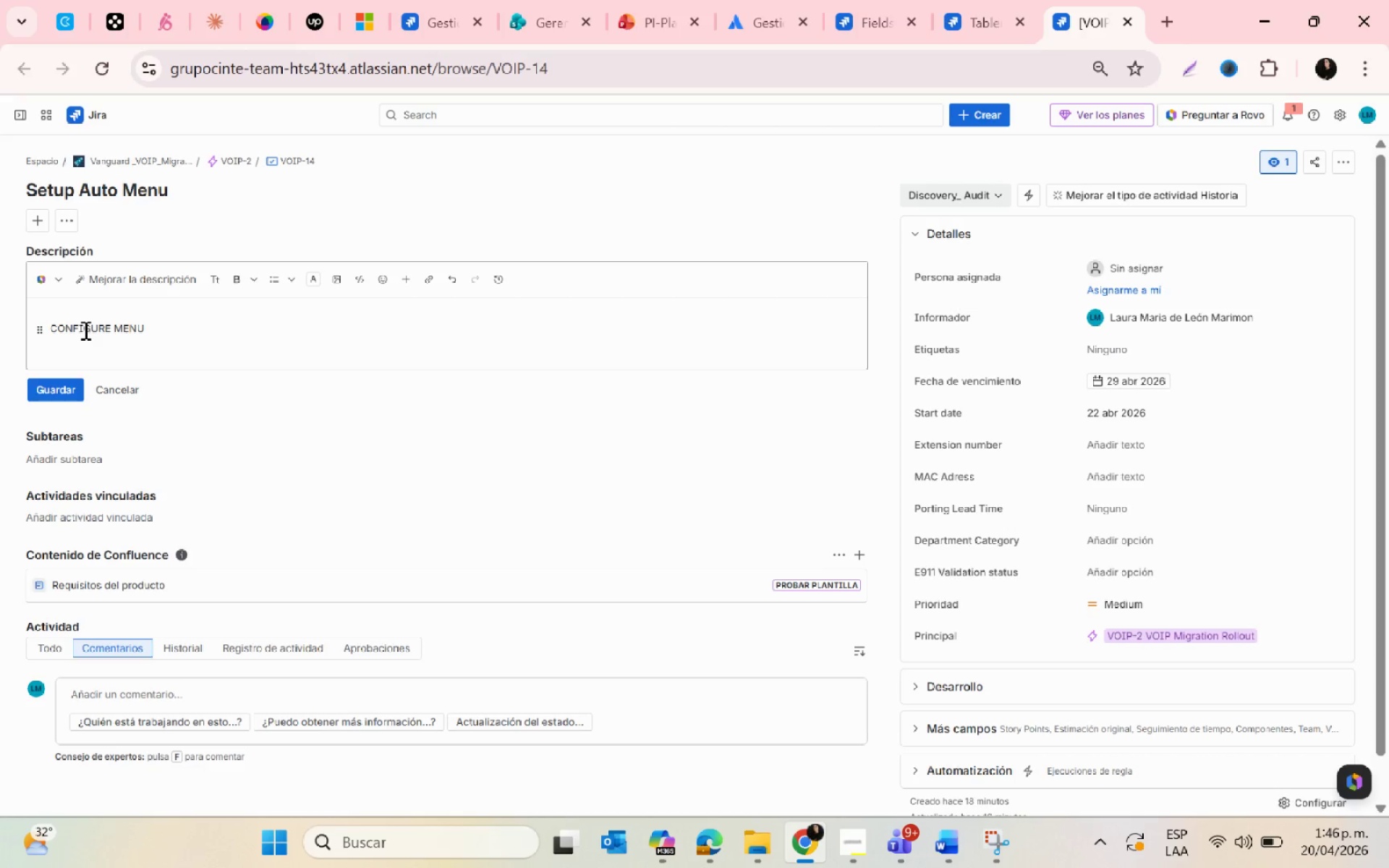 
left_click([52, 380])
 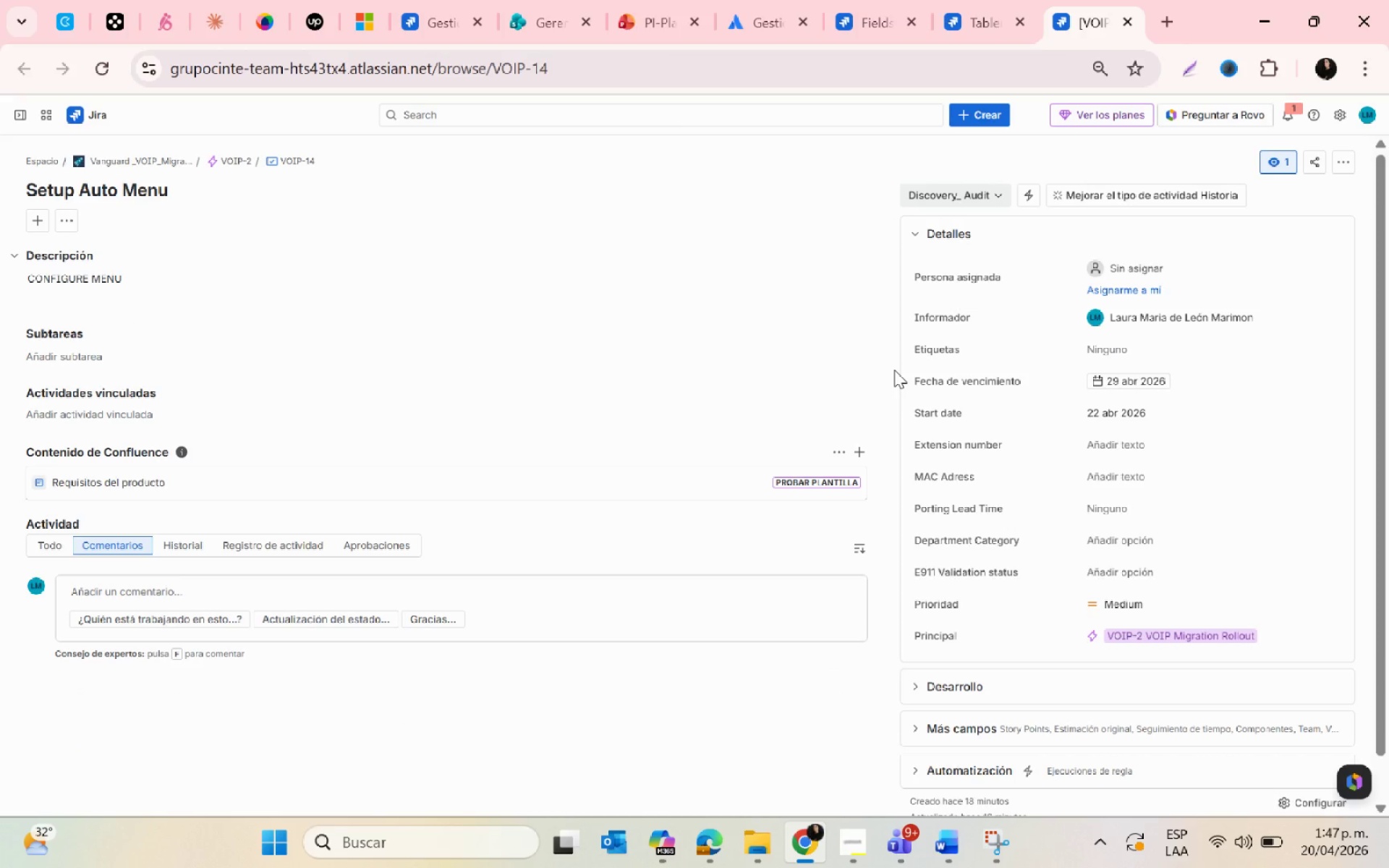 
wait(5.72)
 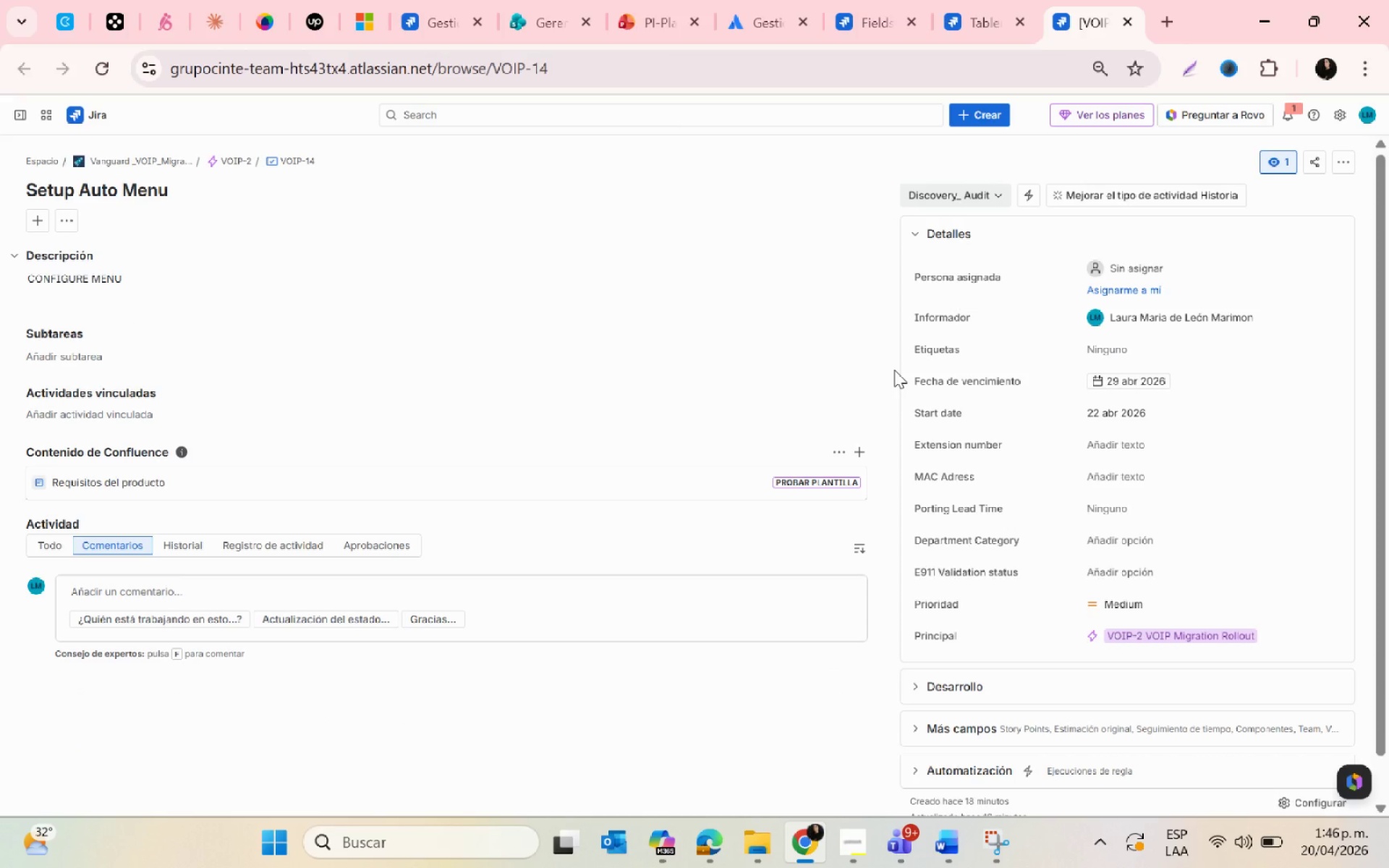 
left_click([1122, 443])
 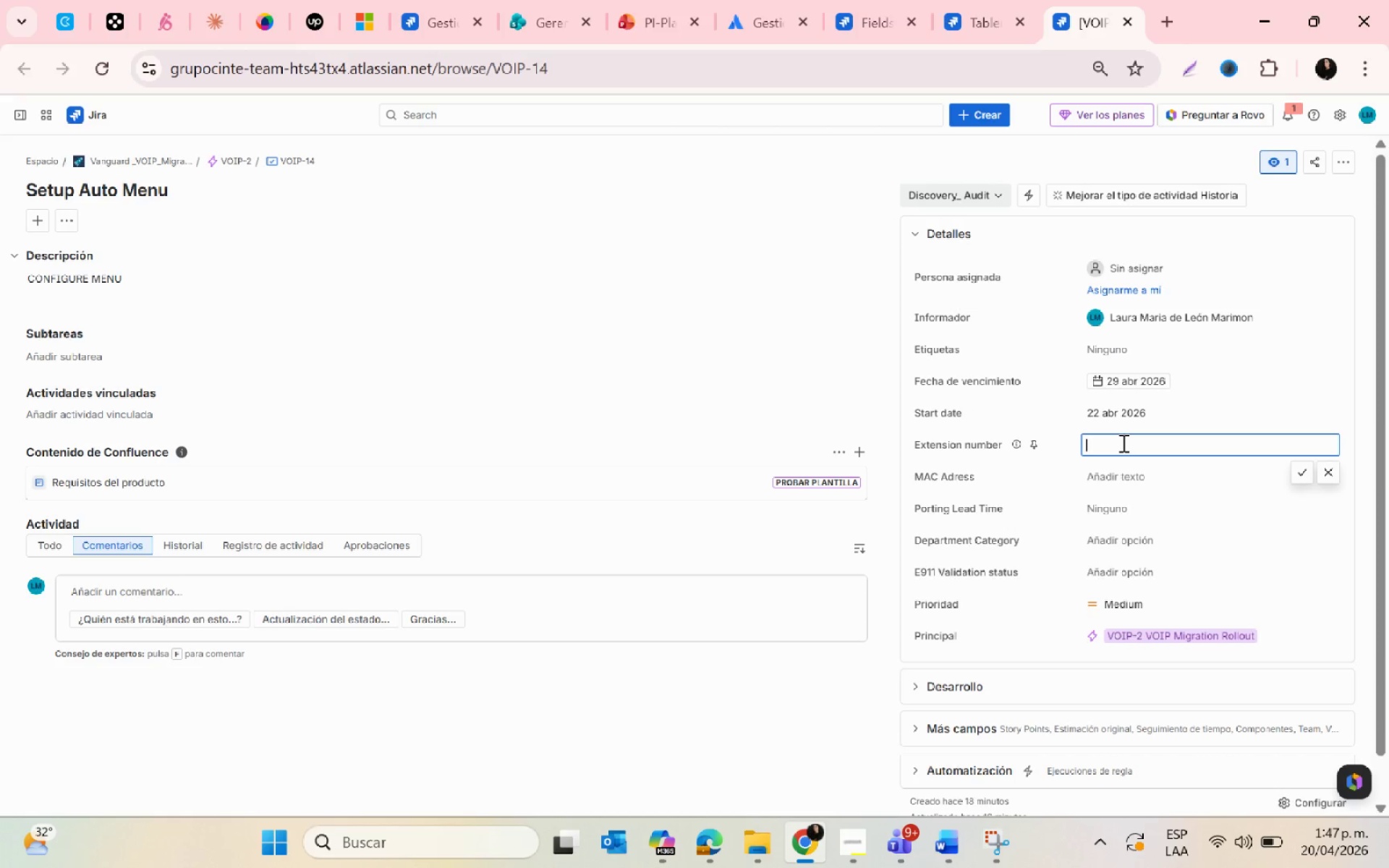 
type(2401)
 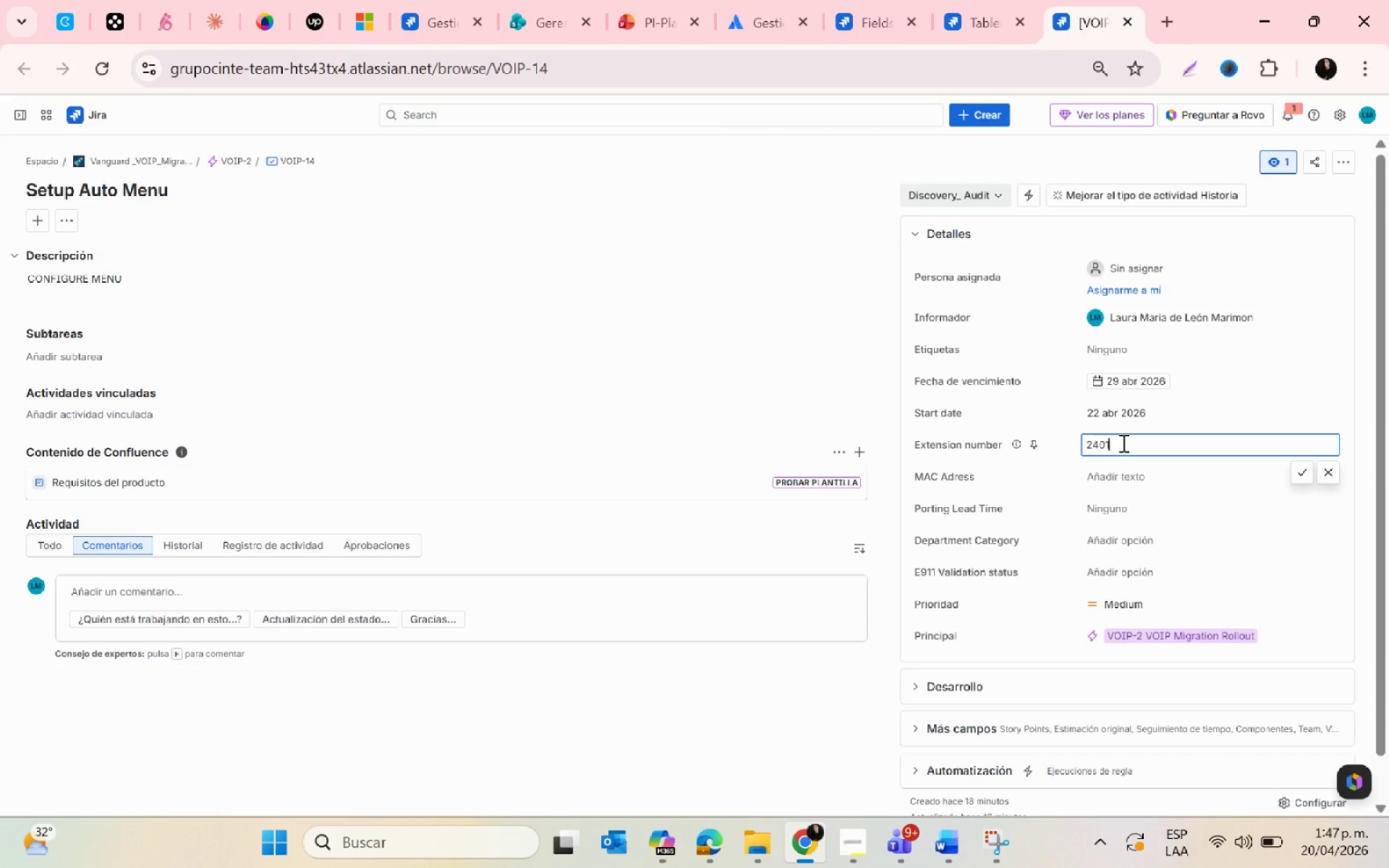 
wait(10.29)
 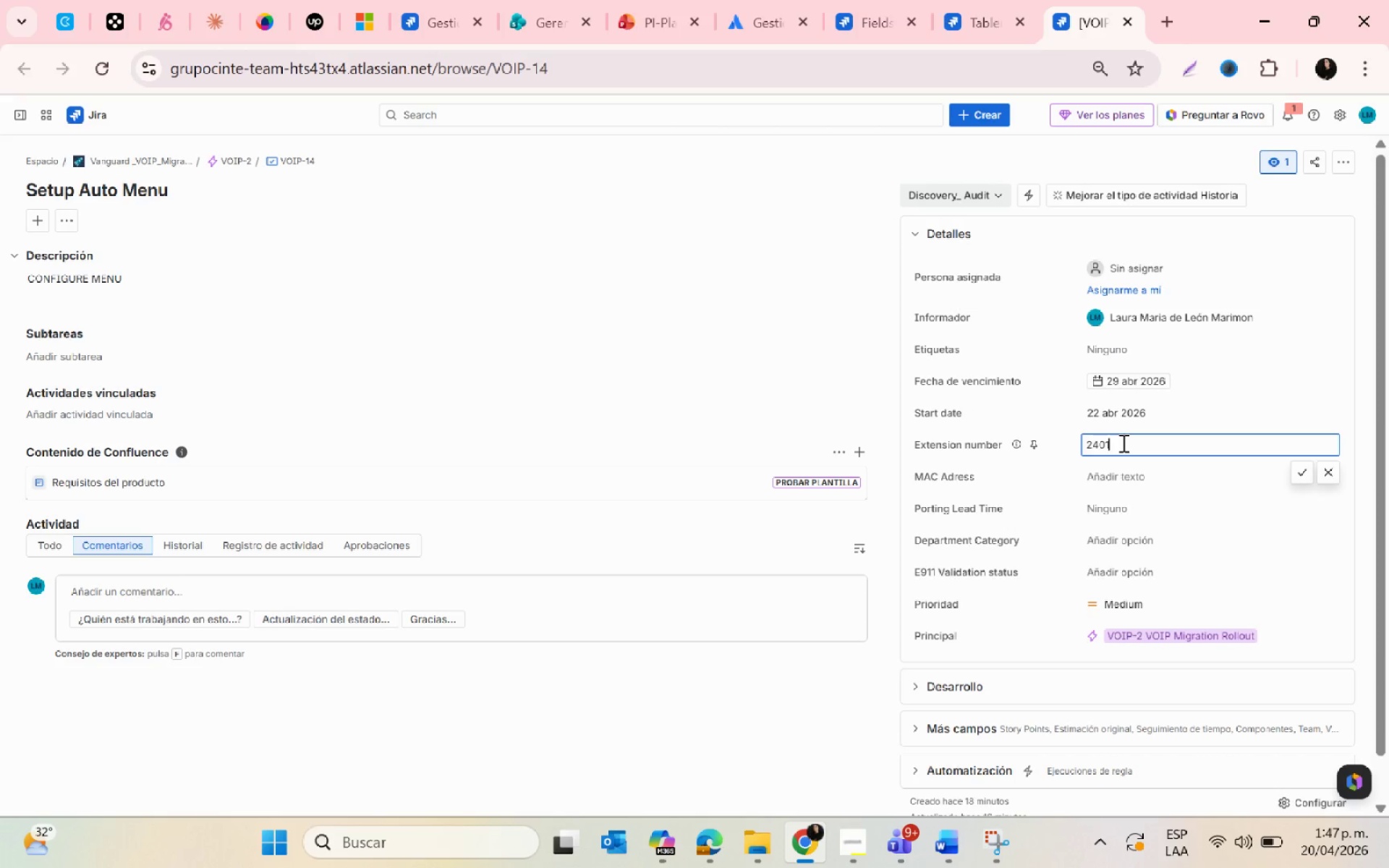 
left_click([1110, 468])
 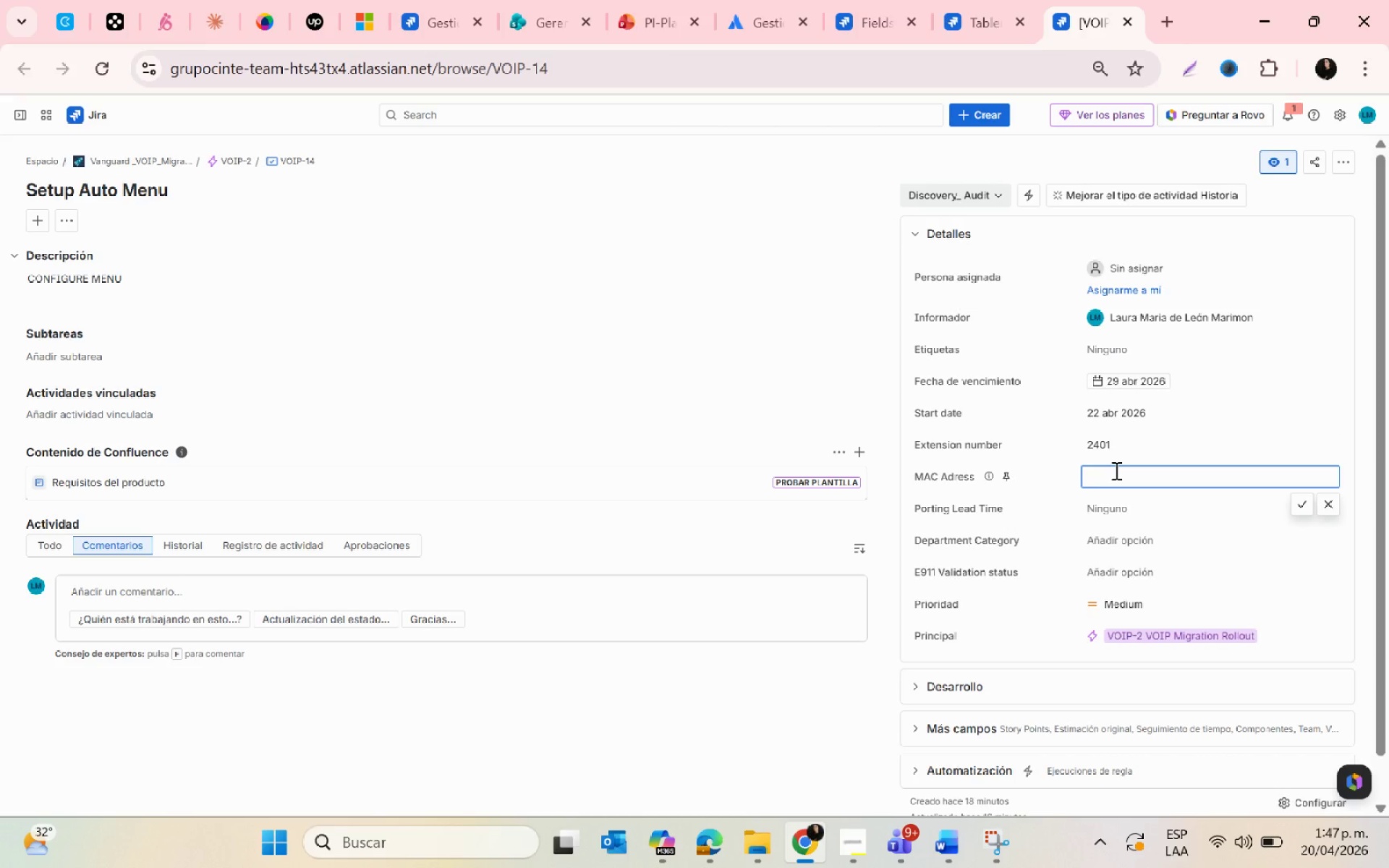 
type(a12b12)
 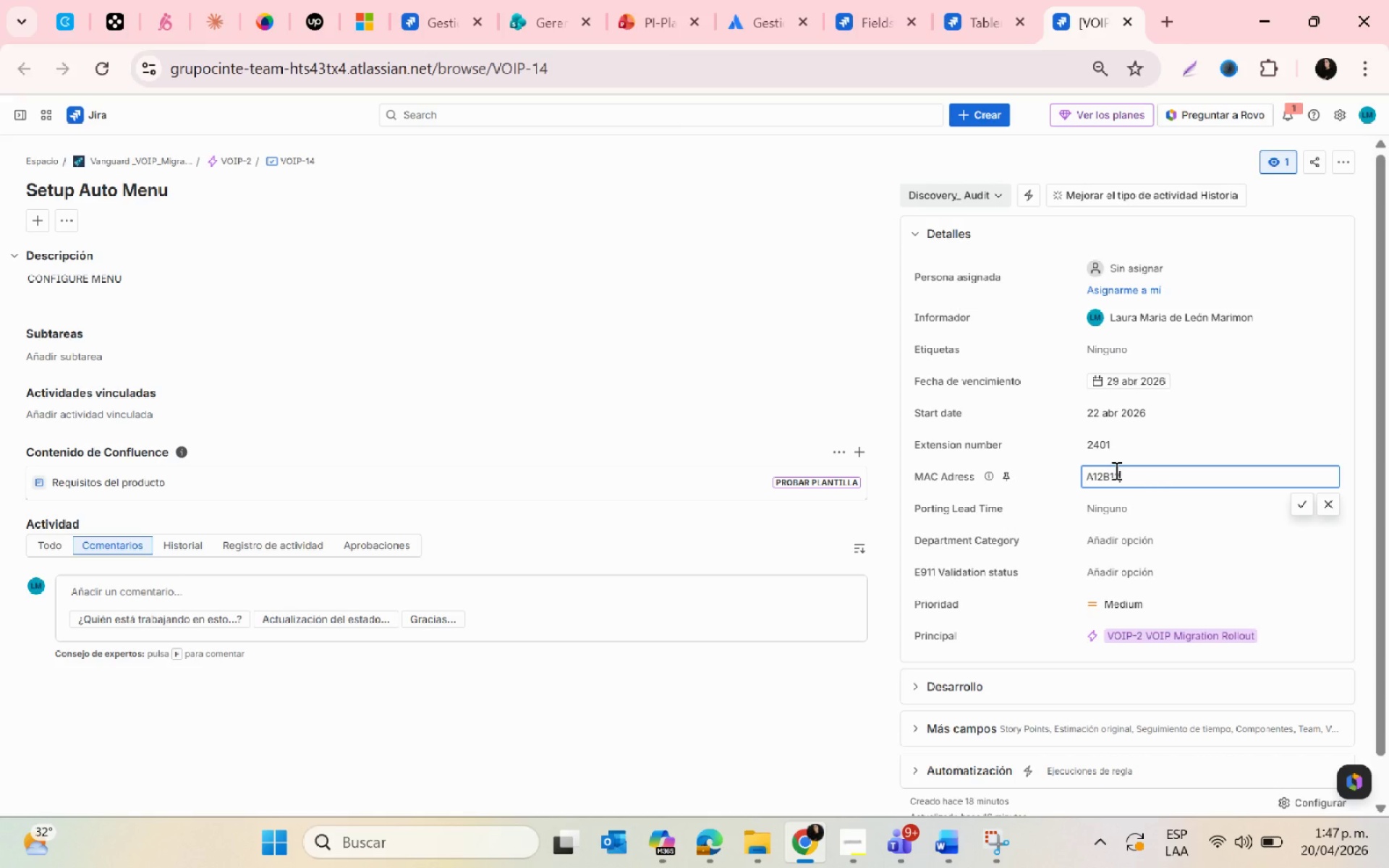 
left_click([1106, 507])
 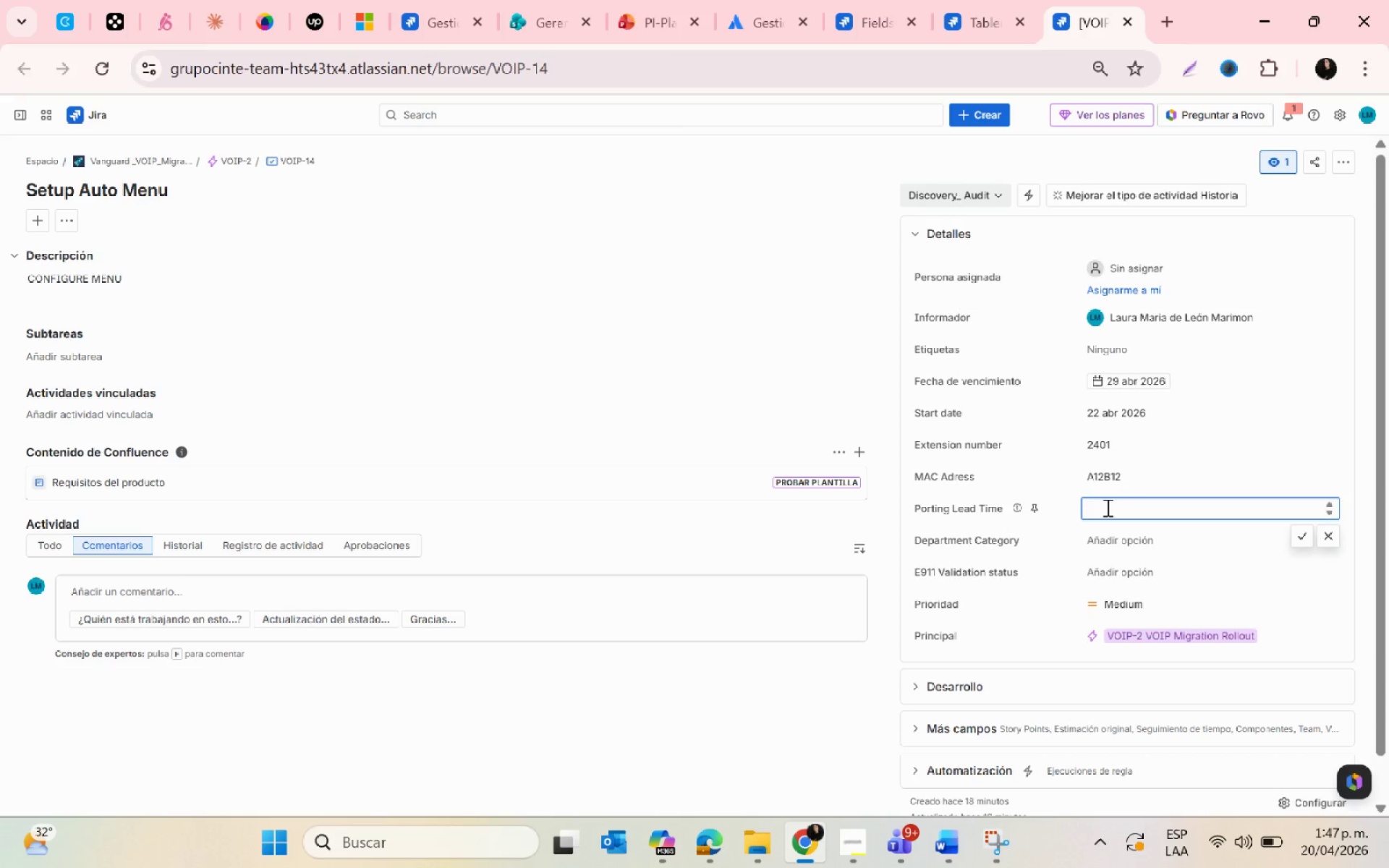 
key(3)
 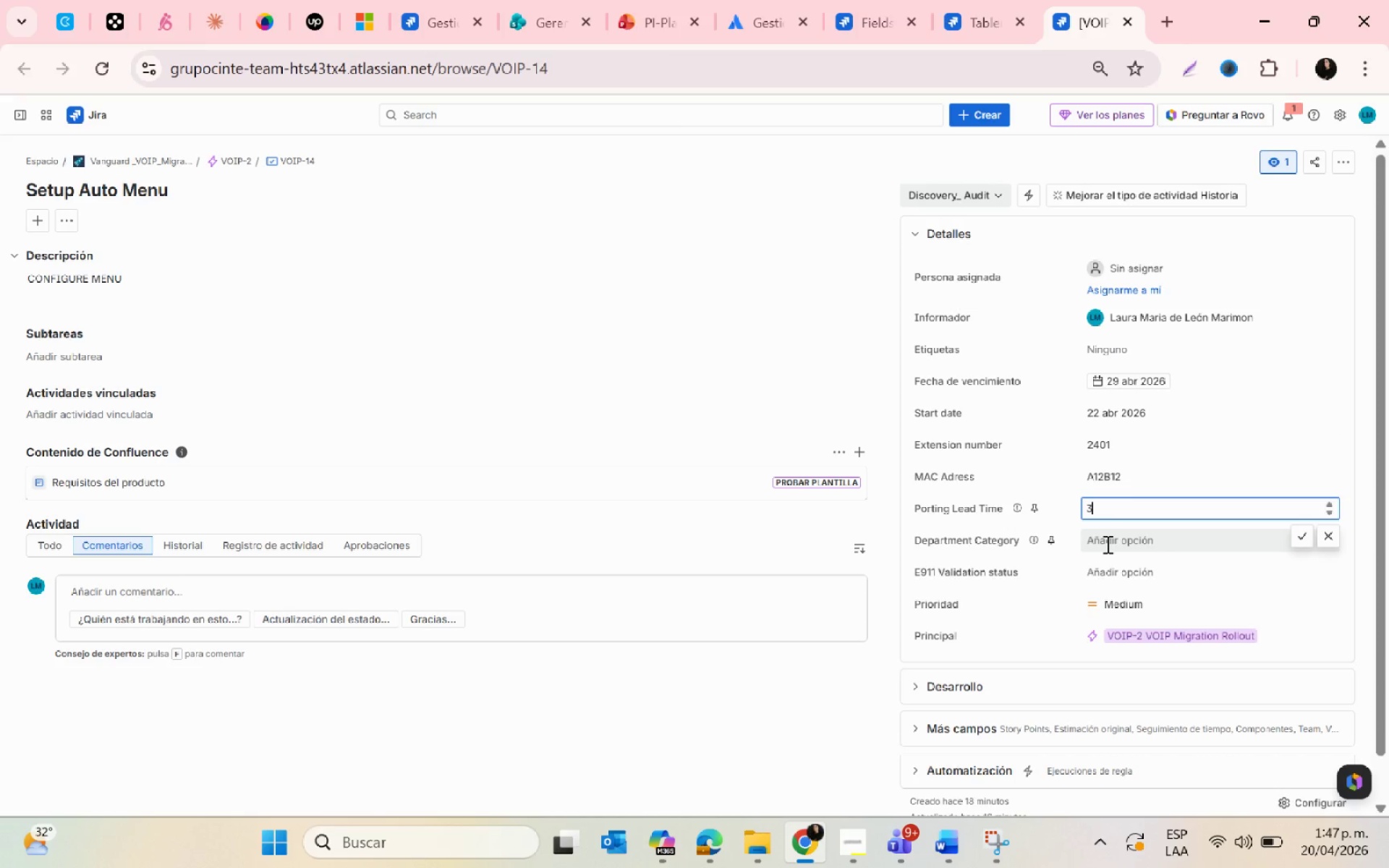 
left_click([1106, 544])
 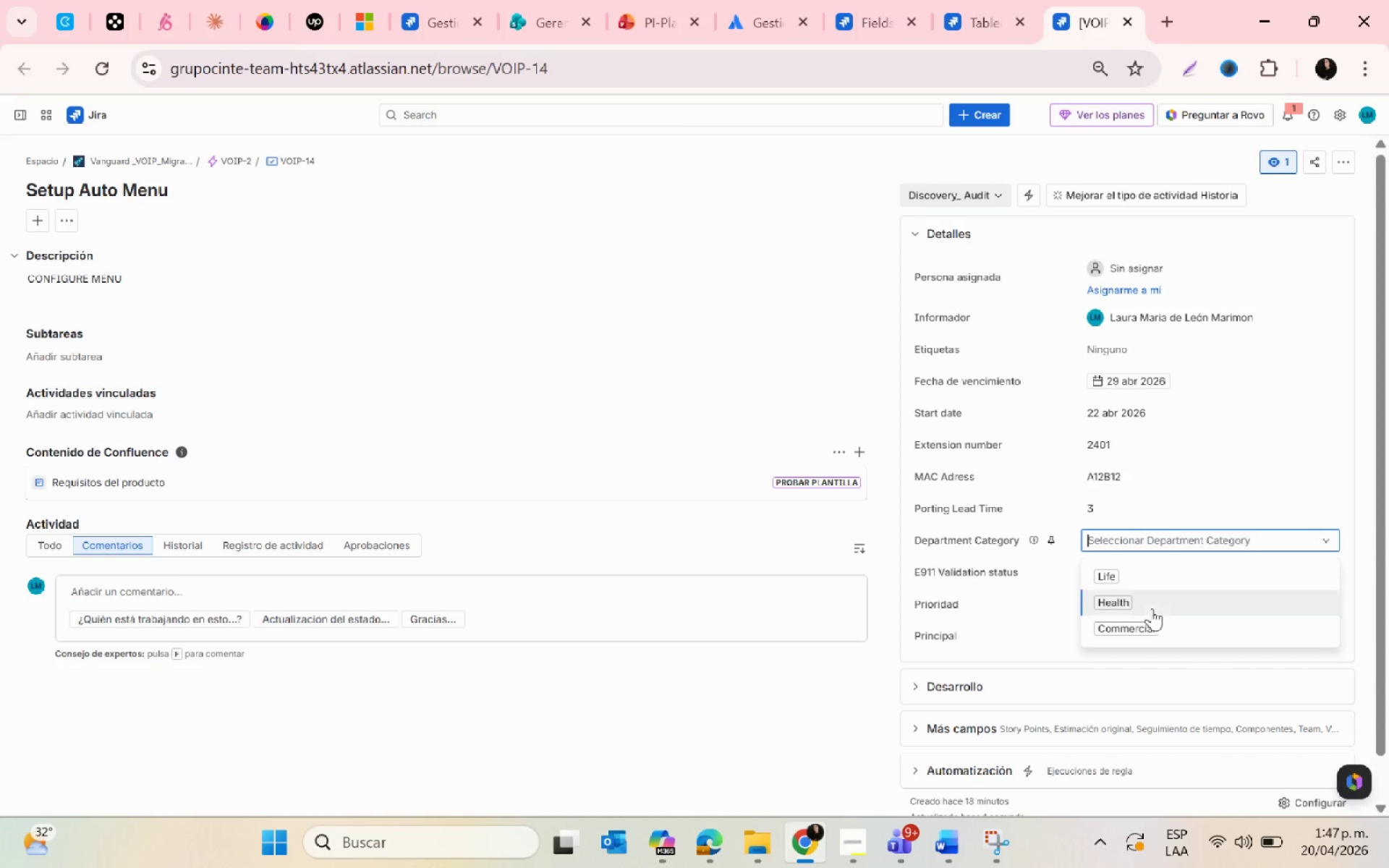 
wait(10.97)
 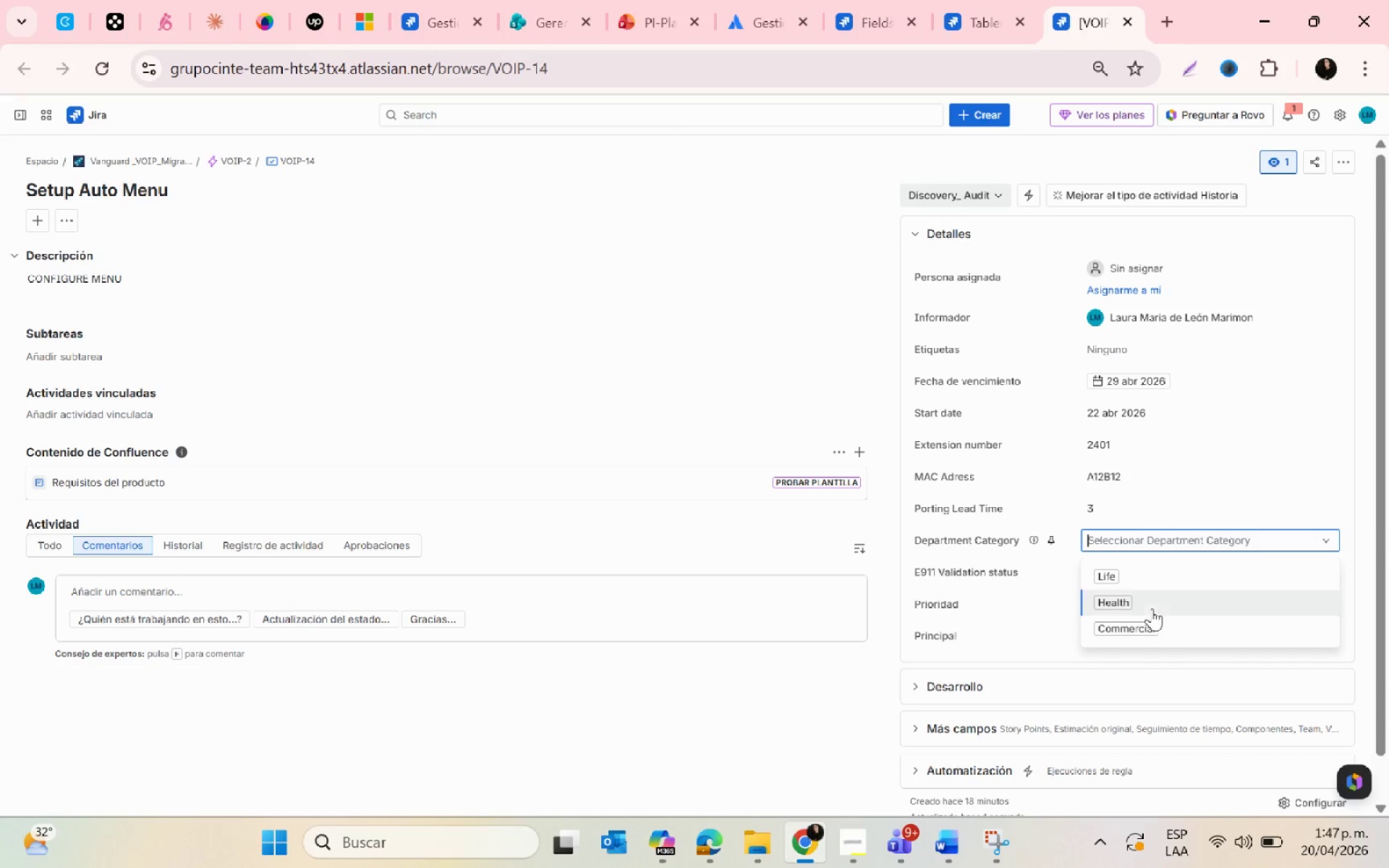 
left_click([1117, 579])
 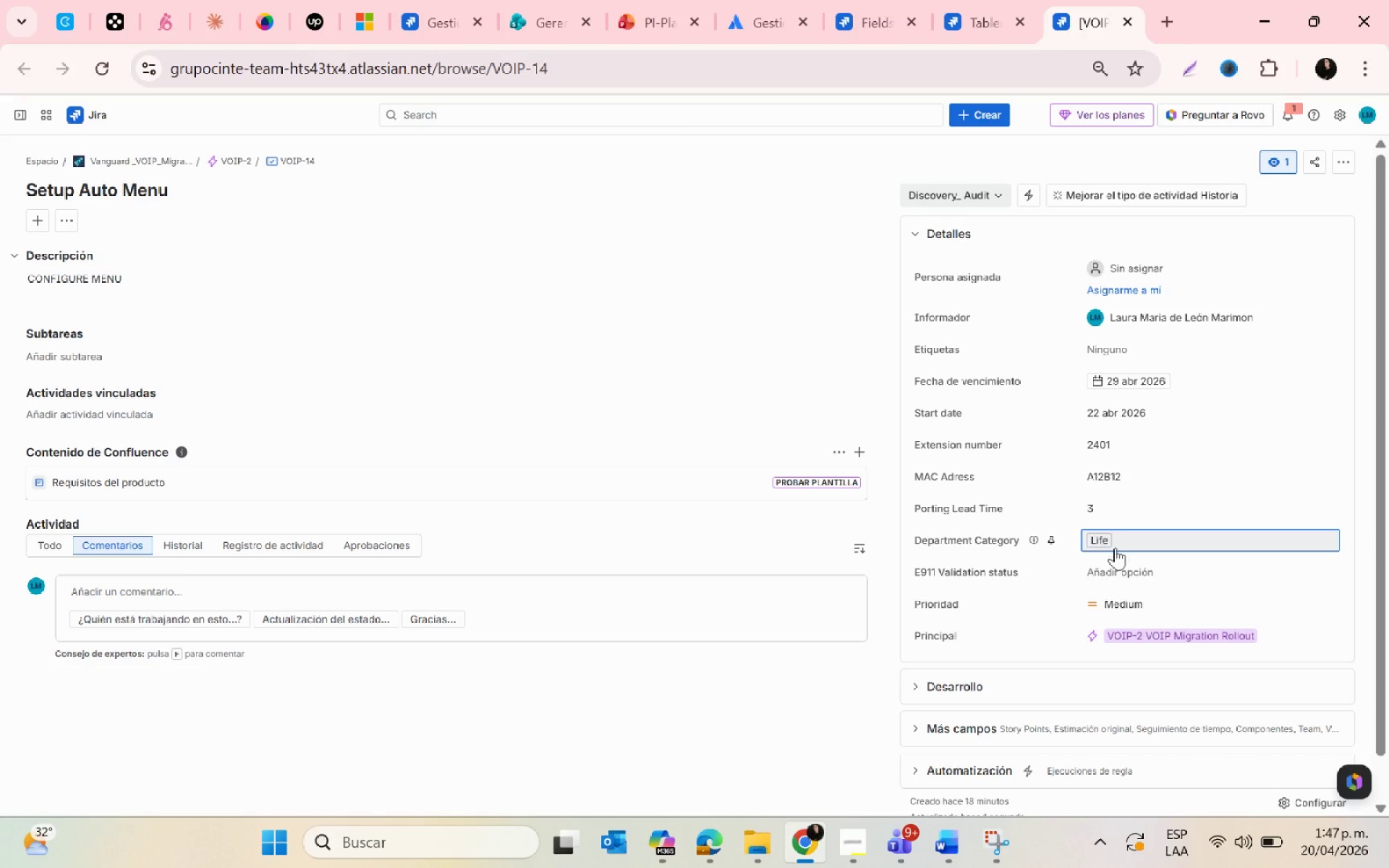 
left_click([1136, 569])
 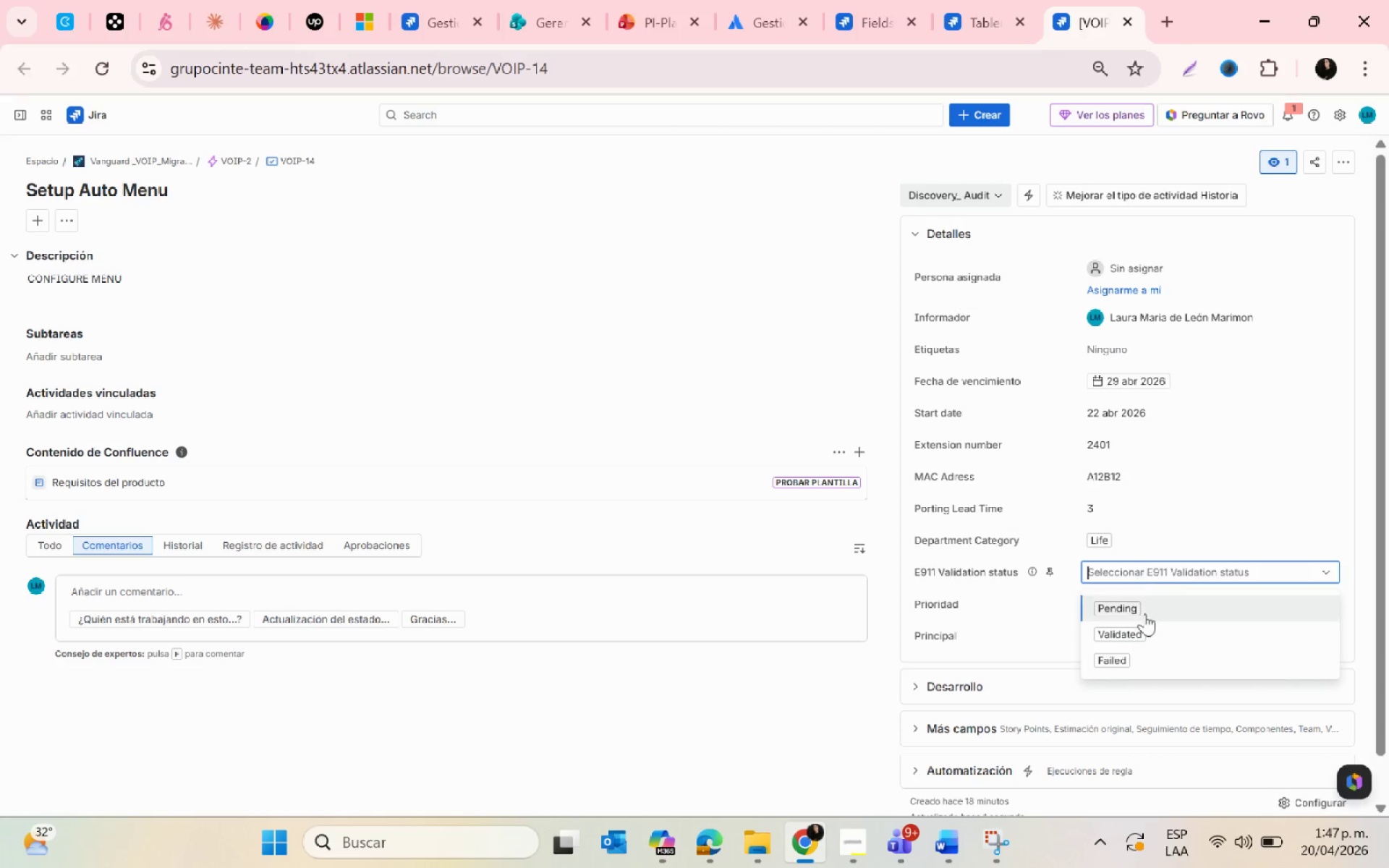 
left_click([1135, 613])
 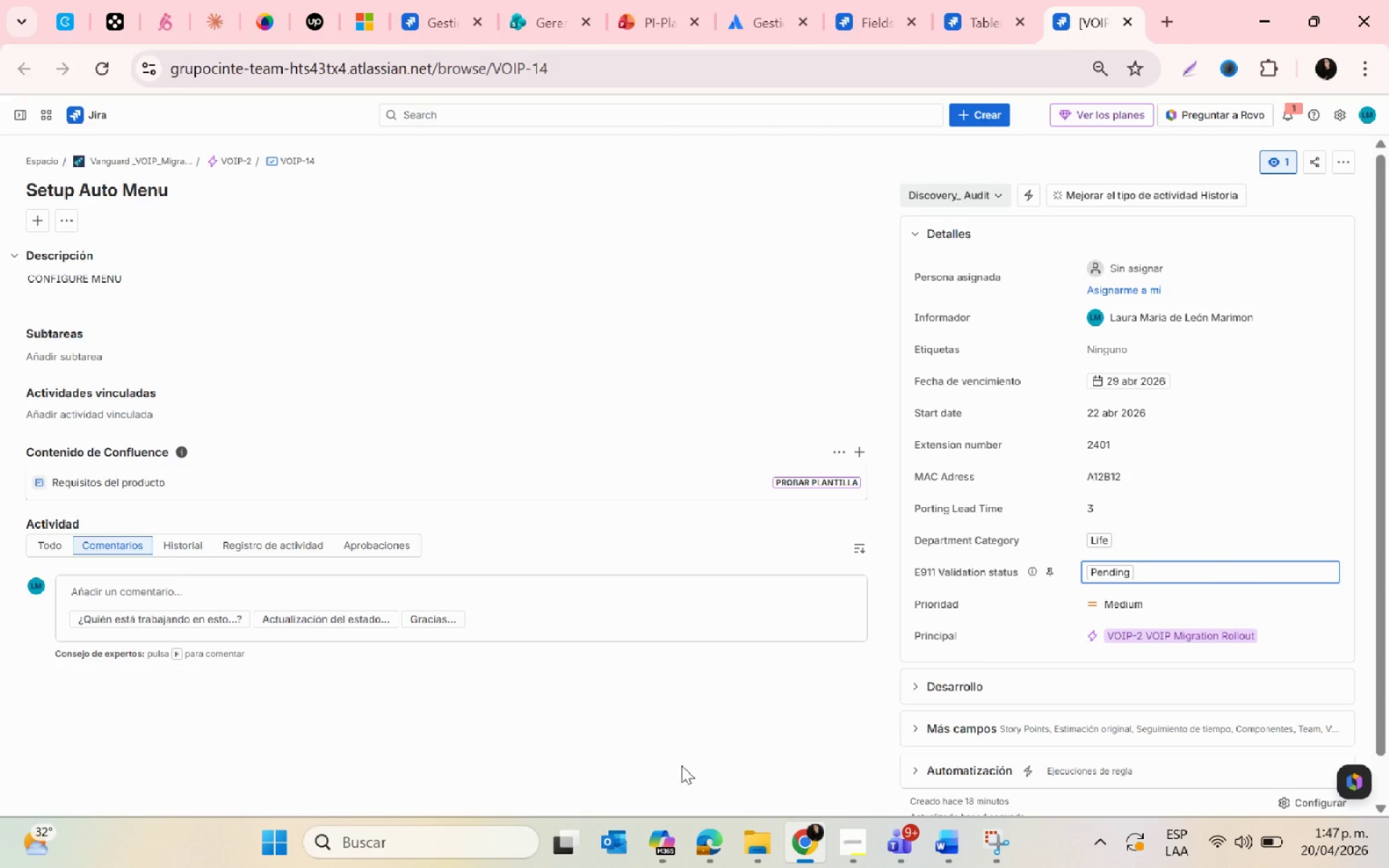 
left_click([702, 736])
 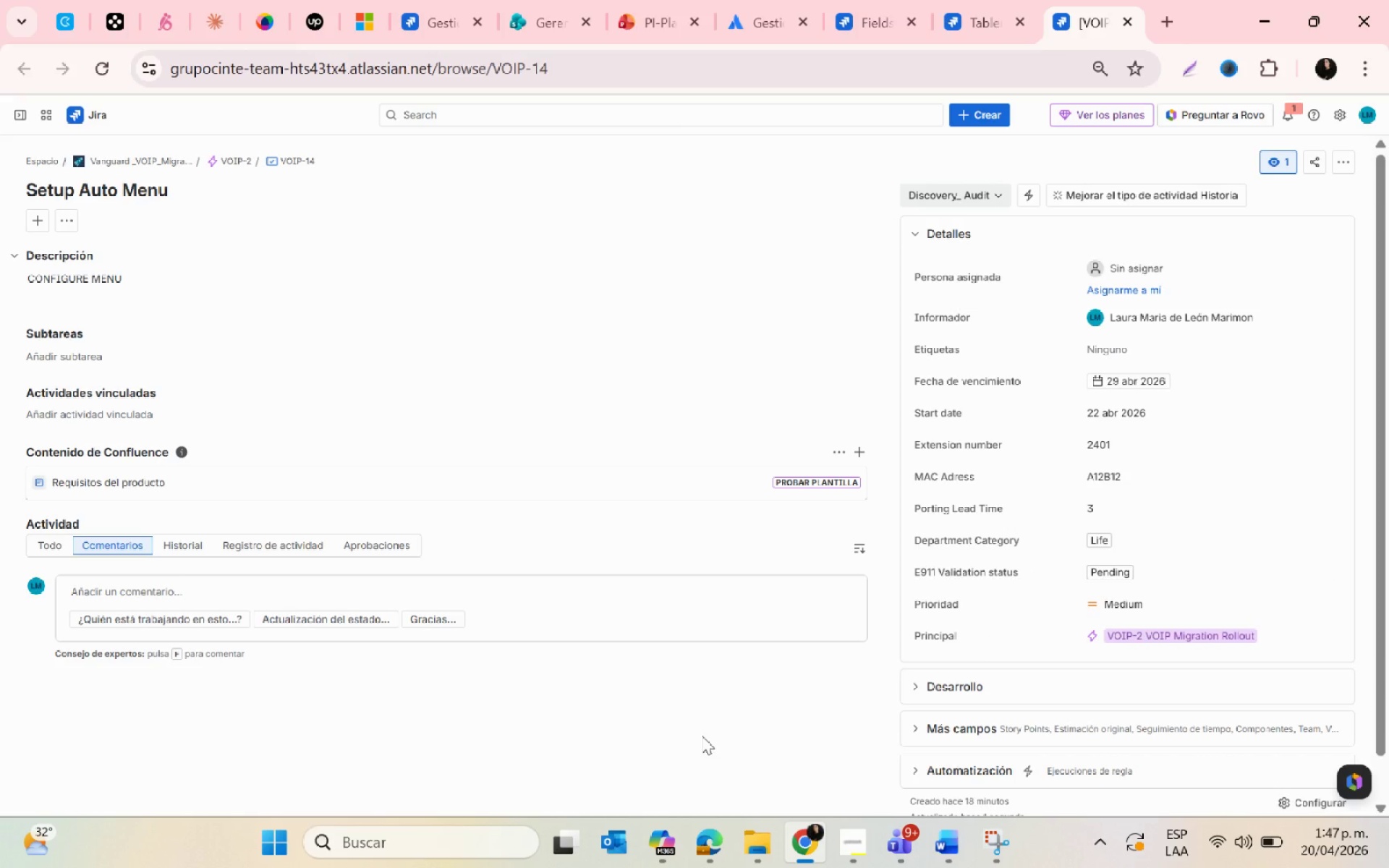 
key(PrintScreen)
 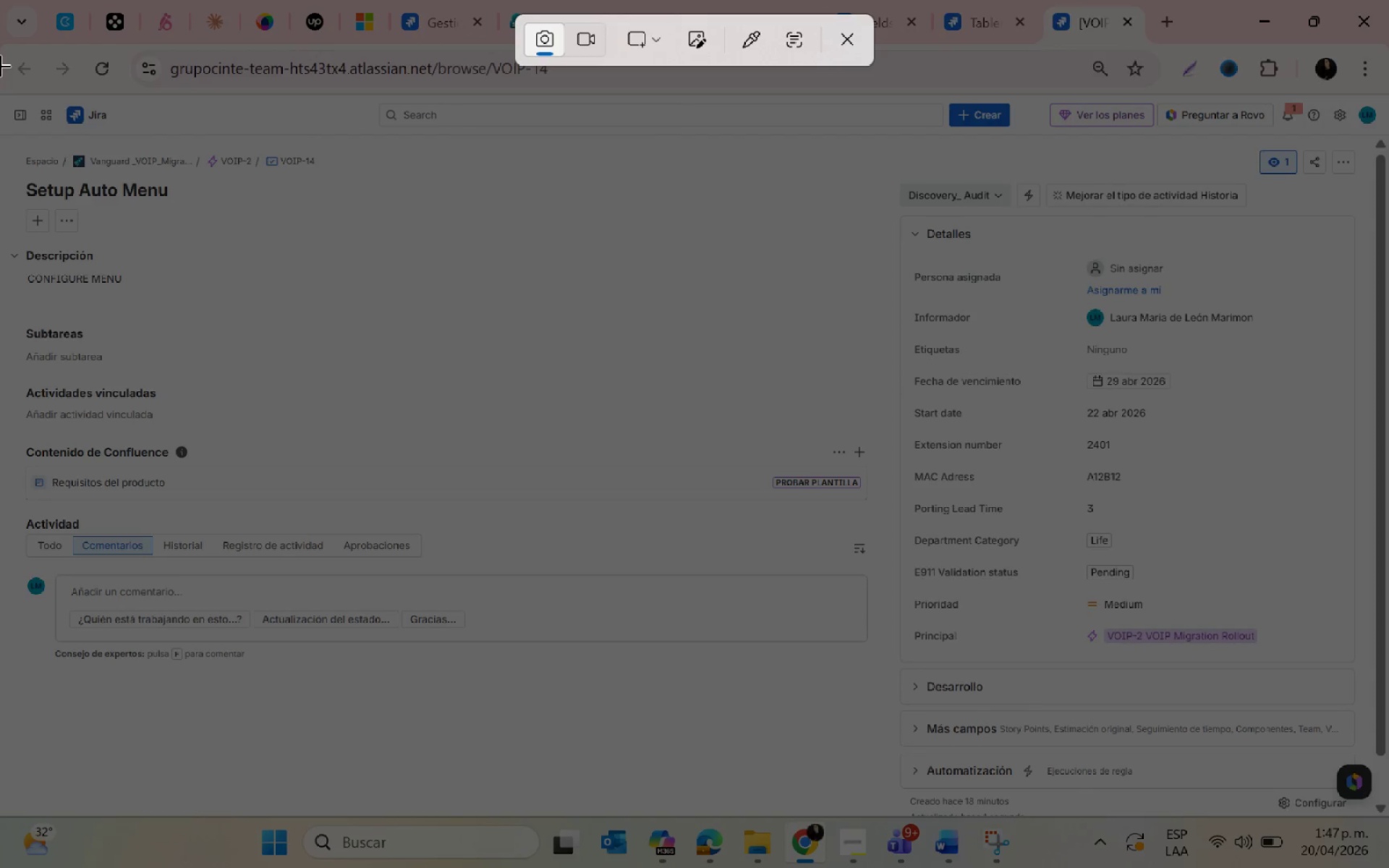 
left_click_drag(start_coordinate=[0, 94], to_coordinate=[1382, 818])
 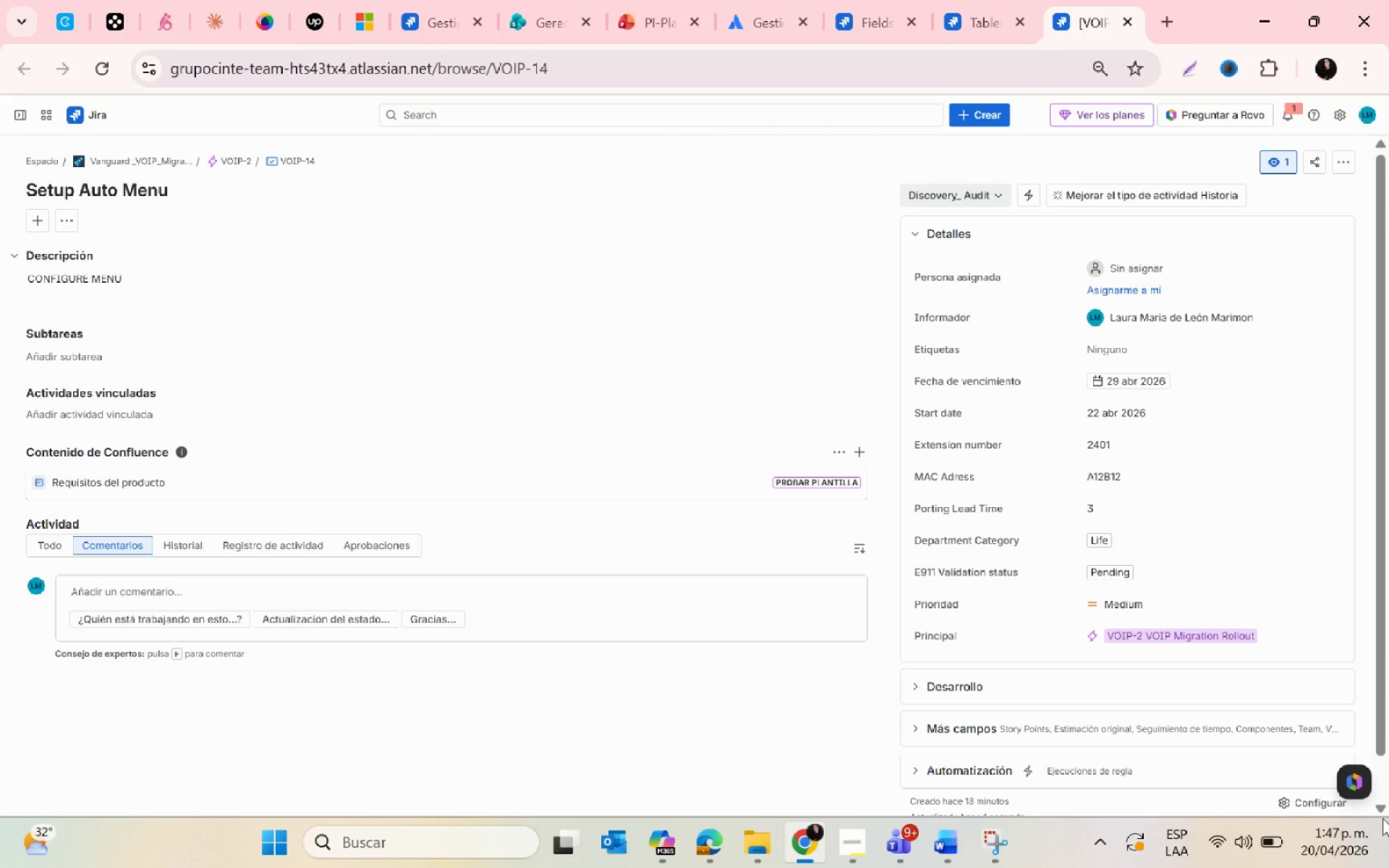 
mouse_move([1230, 699])
 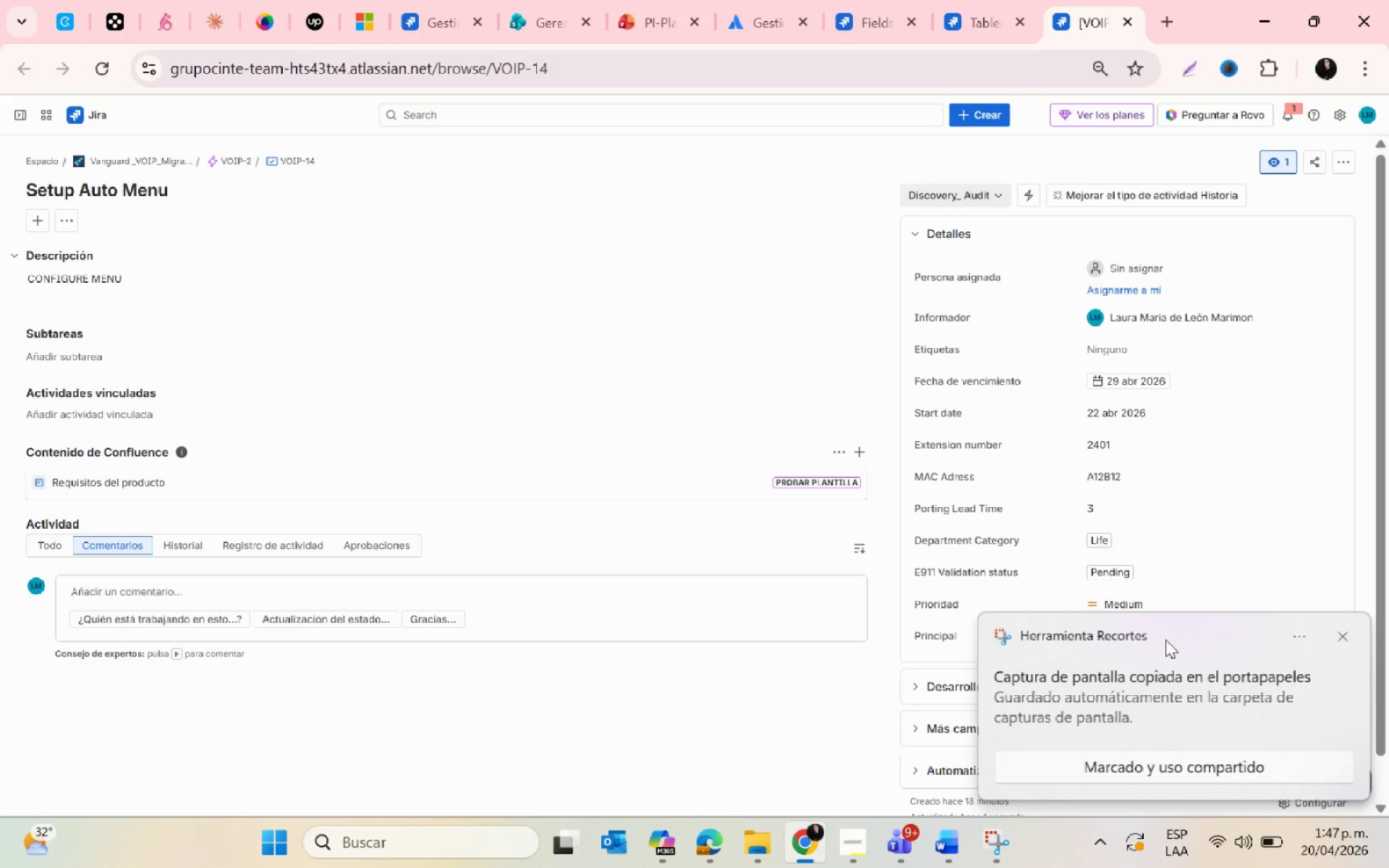 
left_click([1132, 714])
 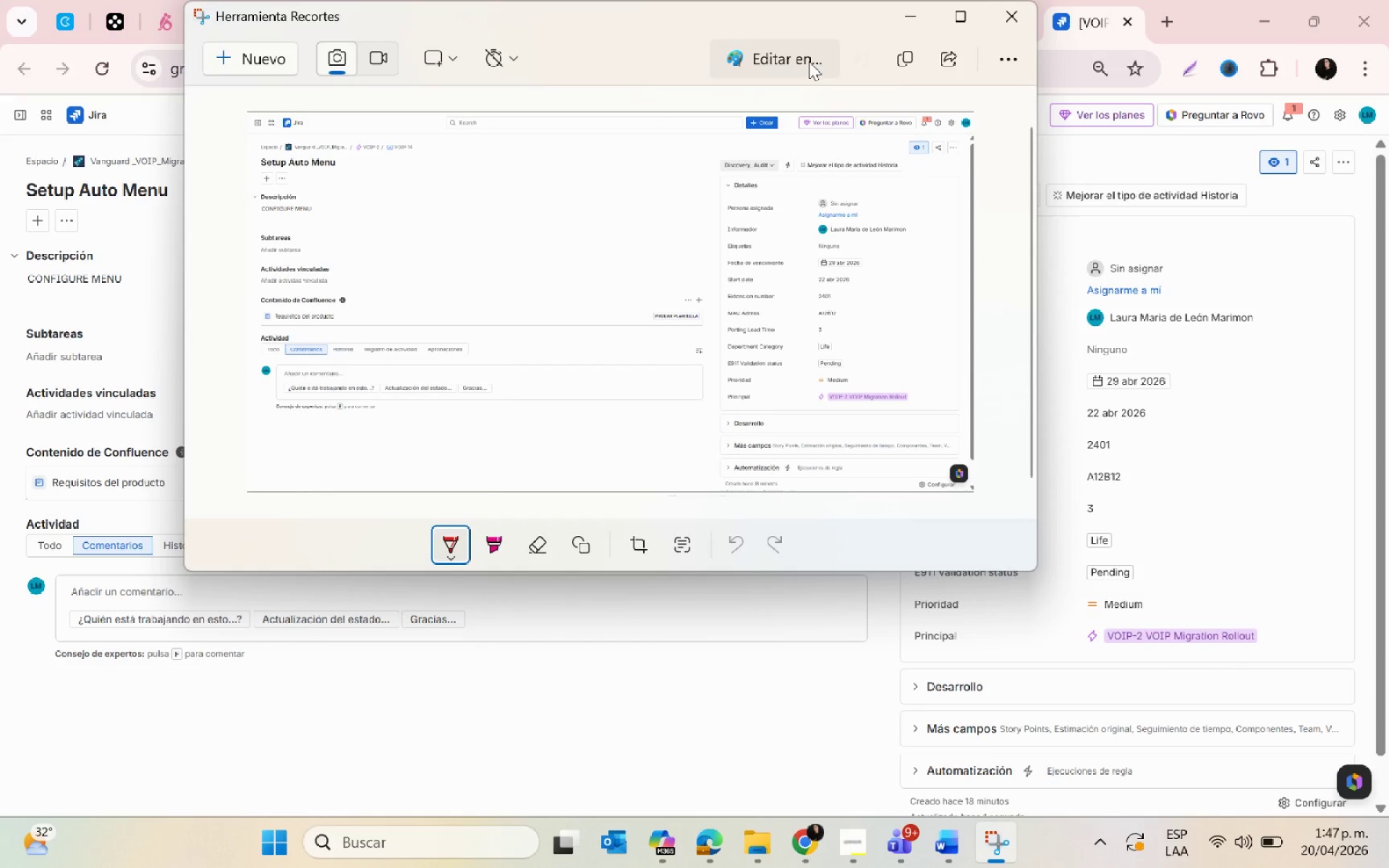 
left_click([863, 67])
 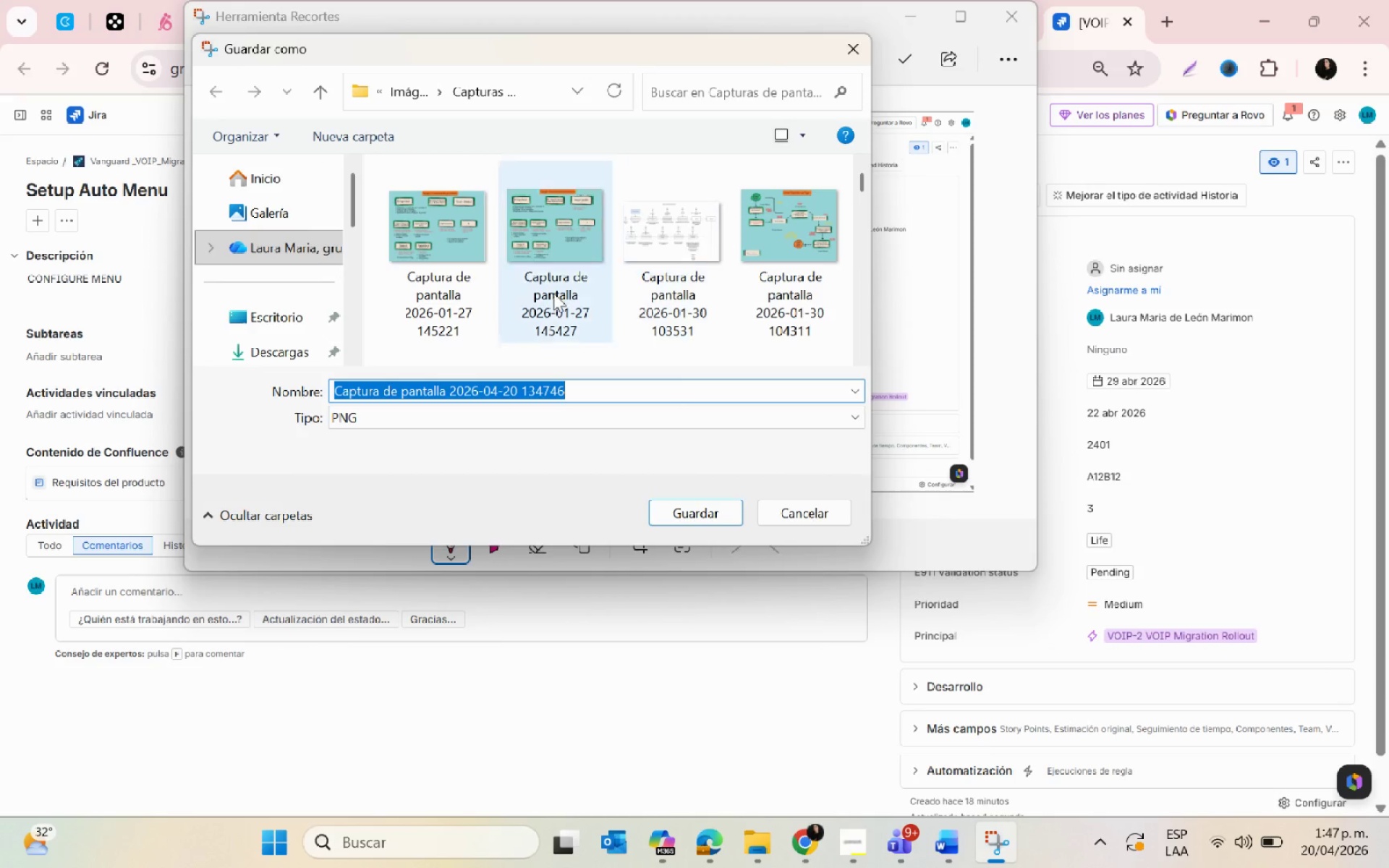 
left_click([252, 308])
 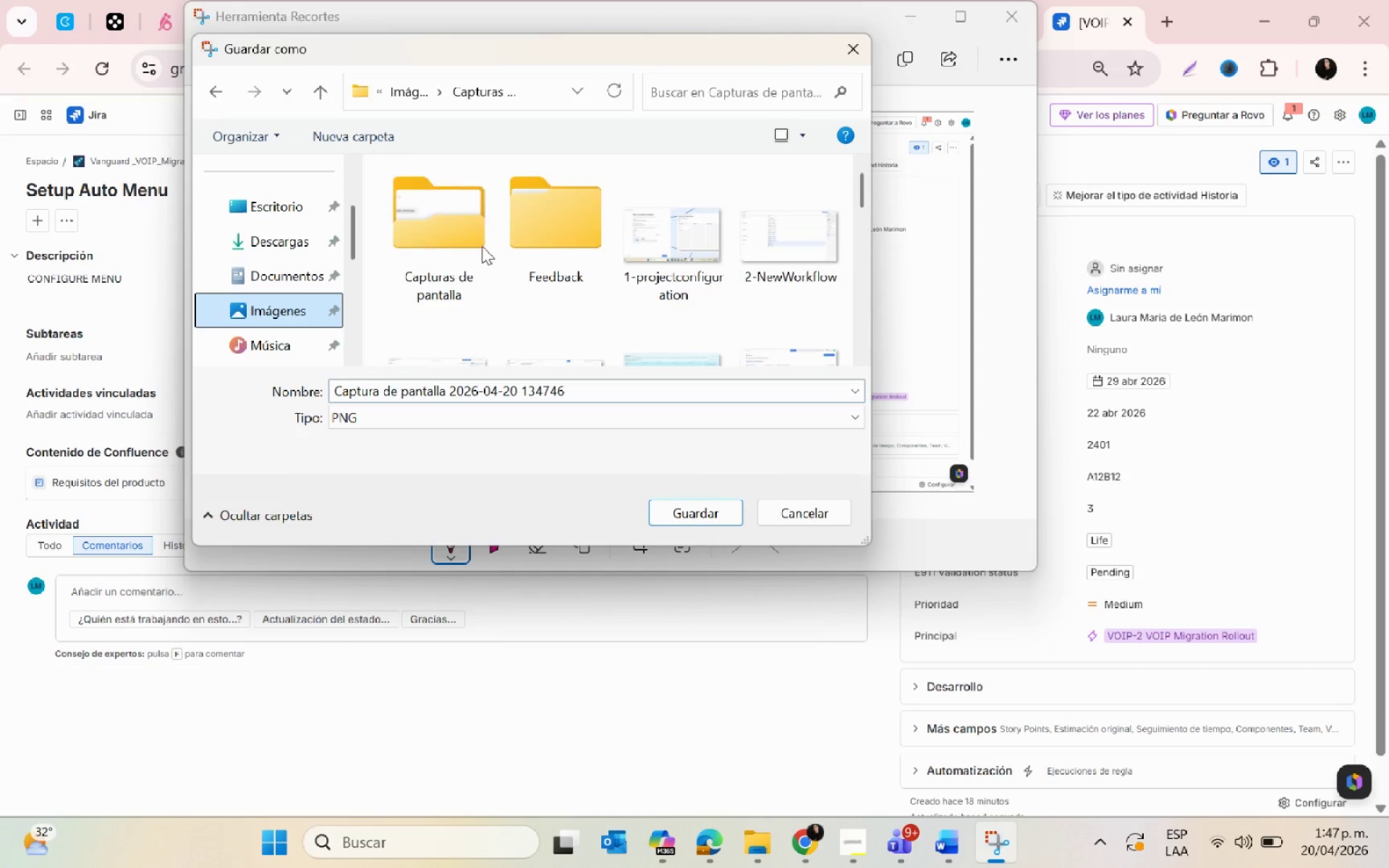 
scroll: coordinate [216, 330], scroll_direction: down, amount: 1.0
 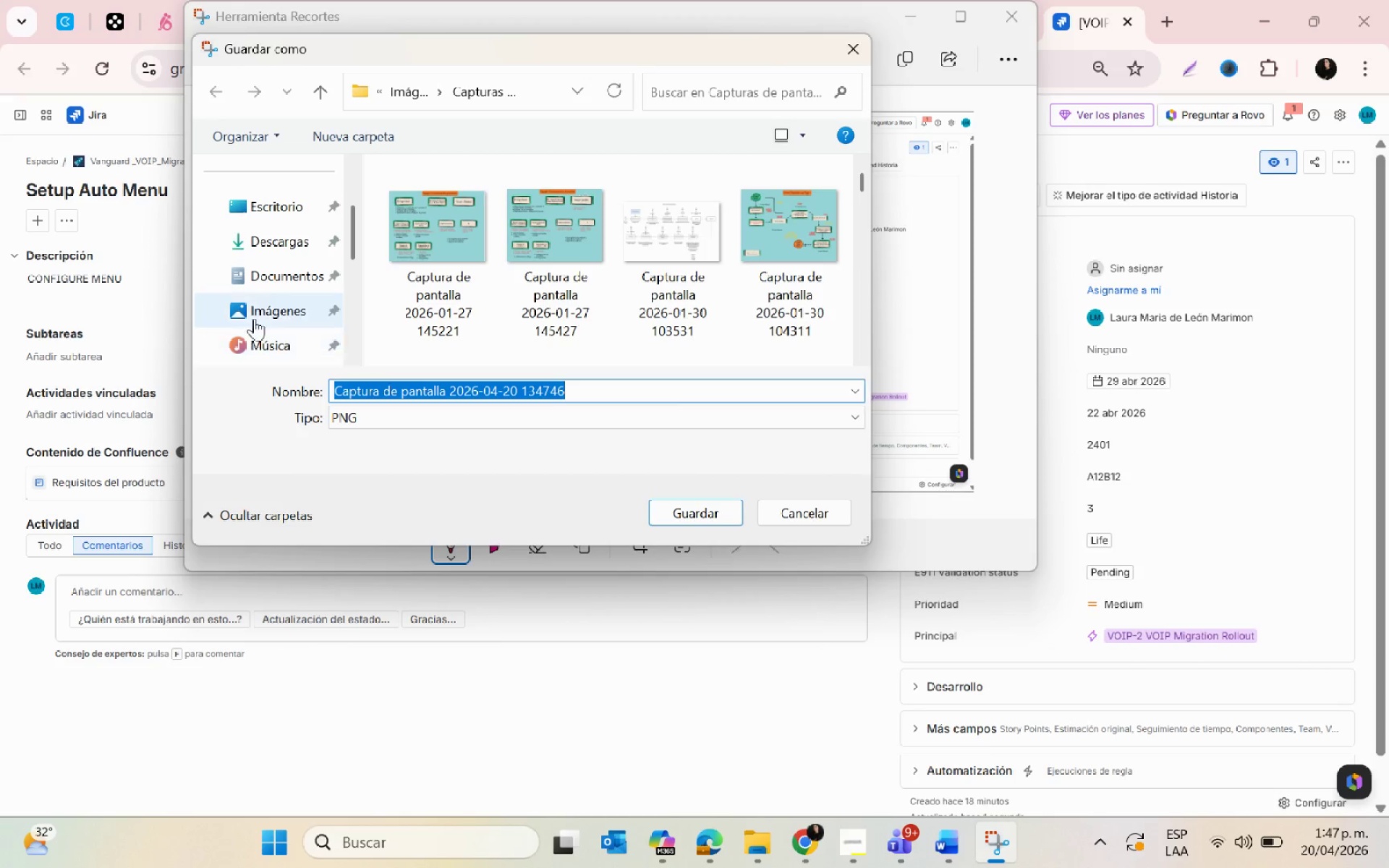 
left_click([789, 306])
 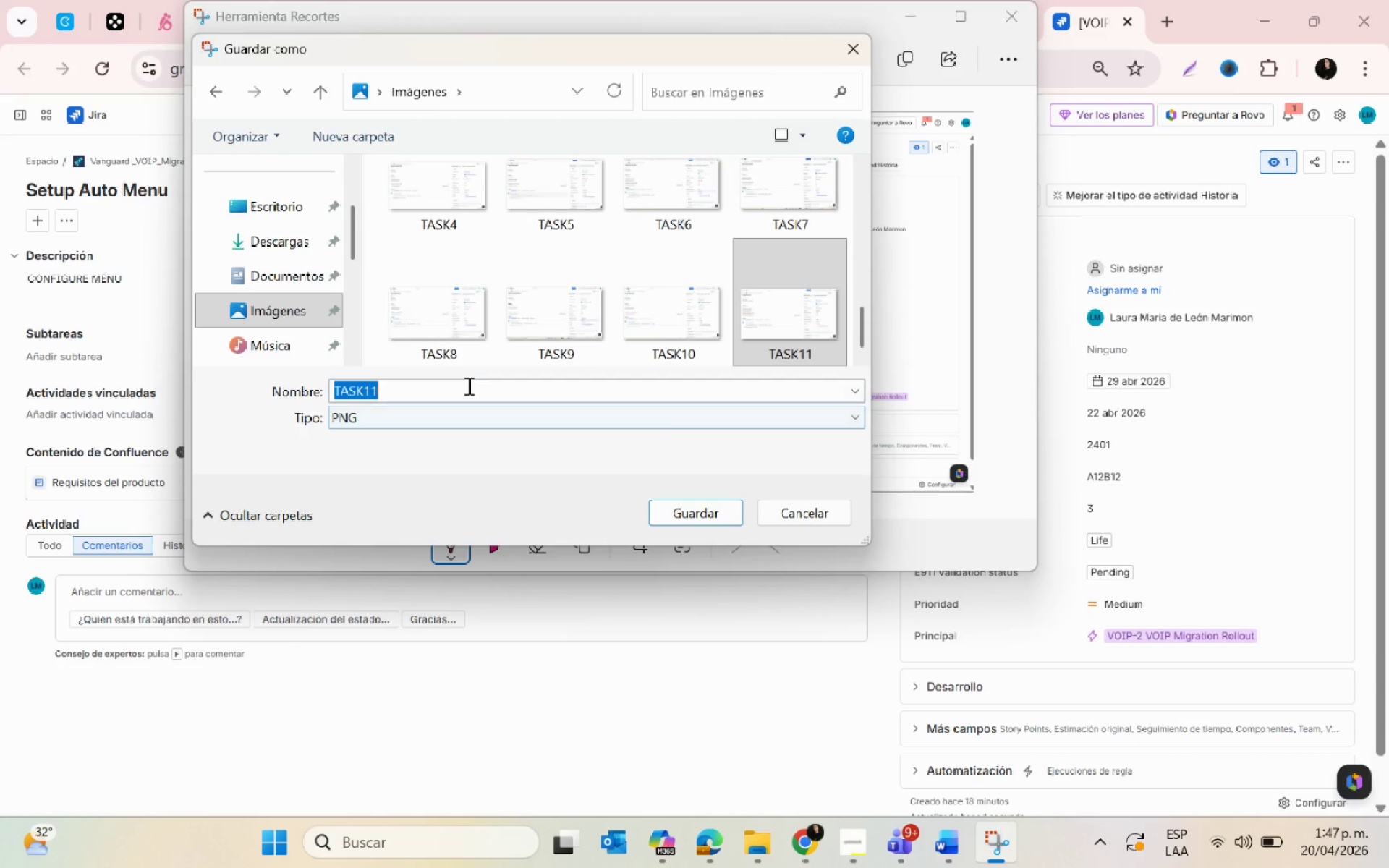 
scroll: coordinate [535, 310], scroll_direction: down, amount: 13.0
 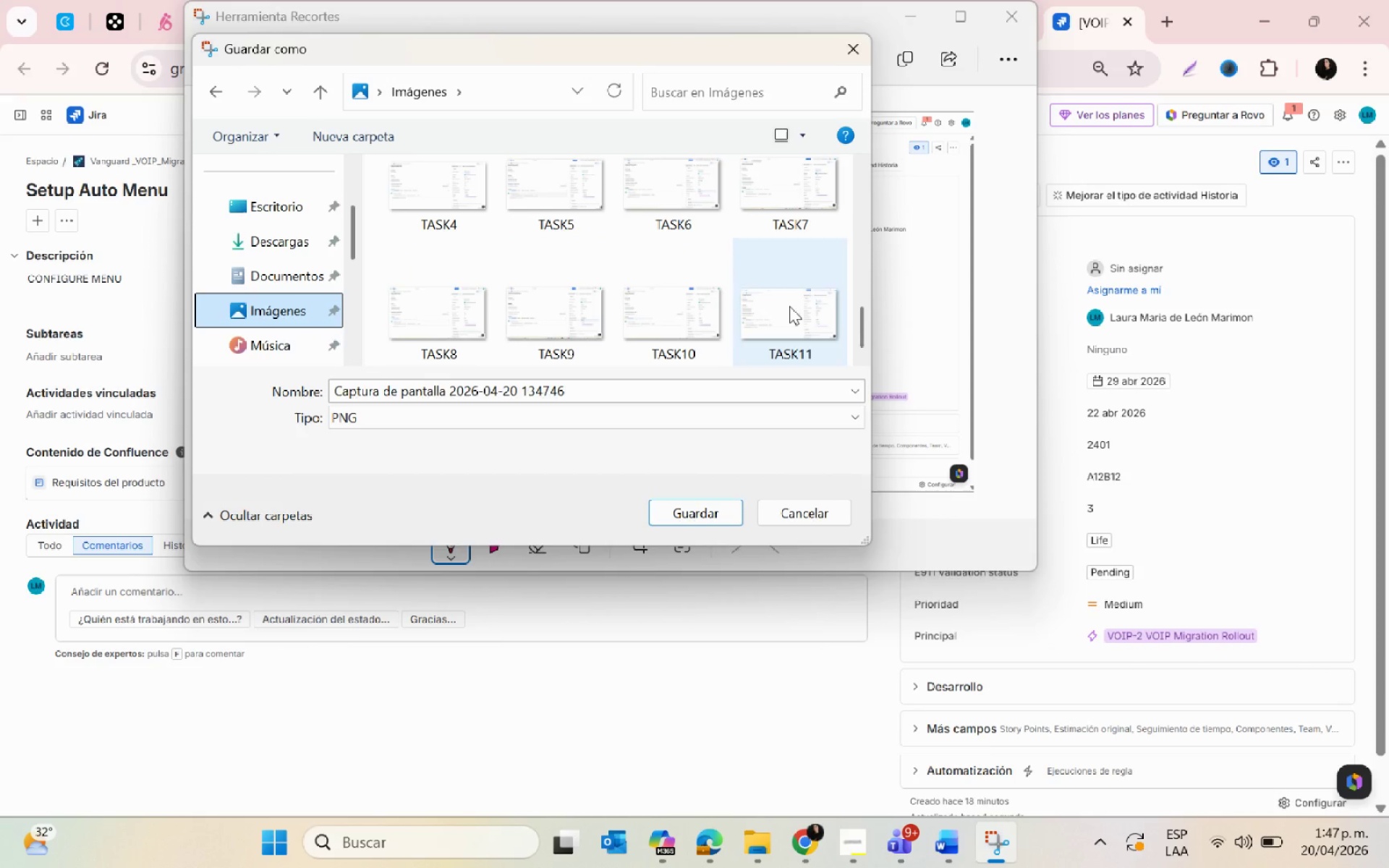 
double_click([467, 386])
 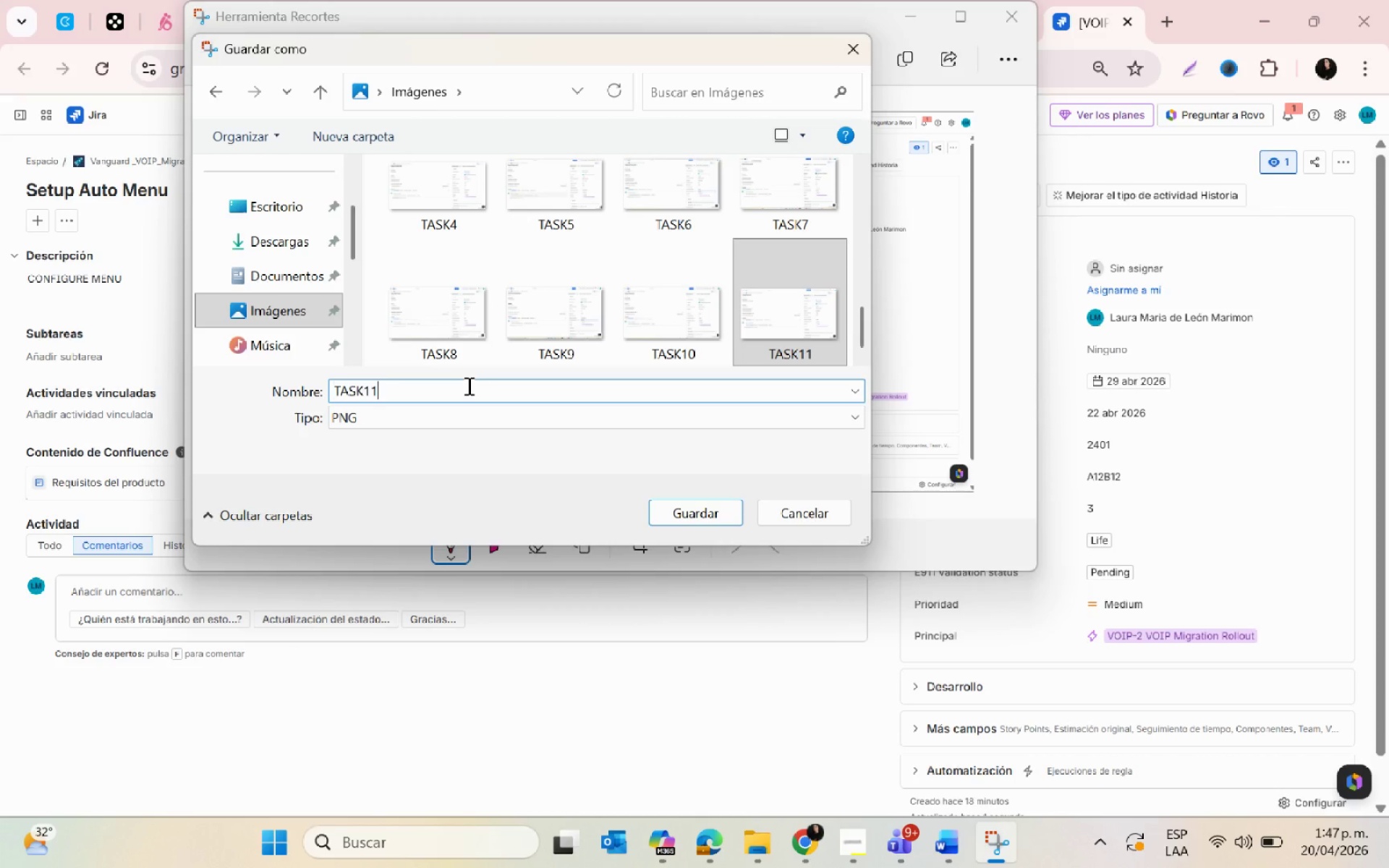 
triple_click([467, 386])
 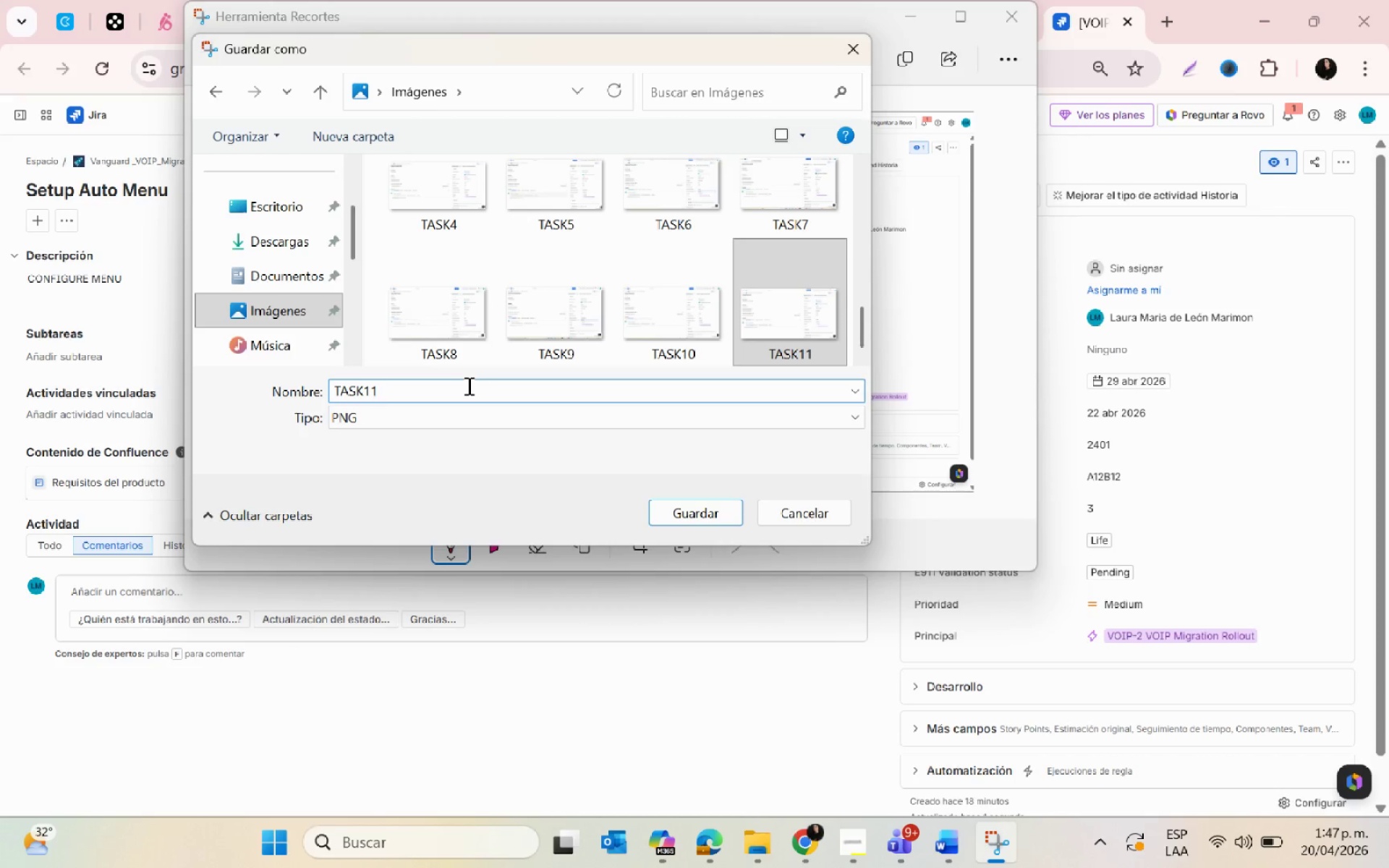 
key(Backspace)
 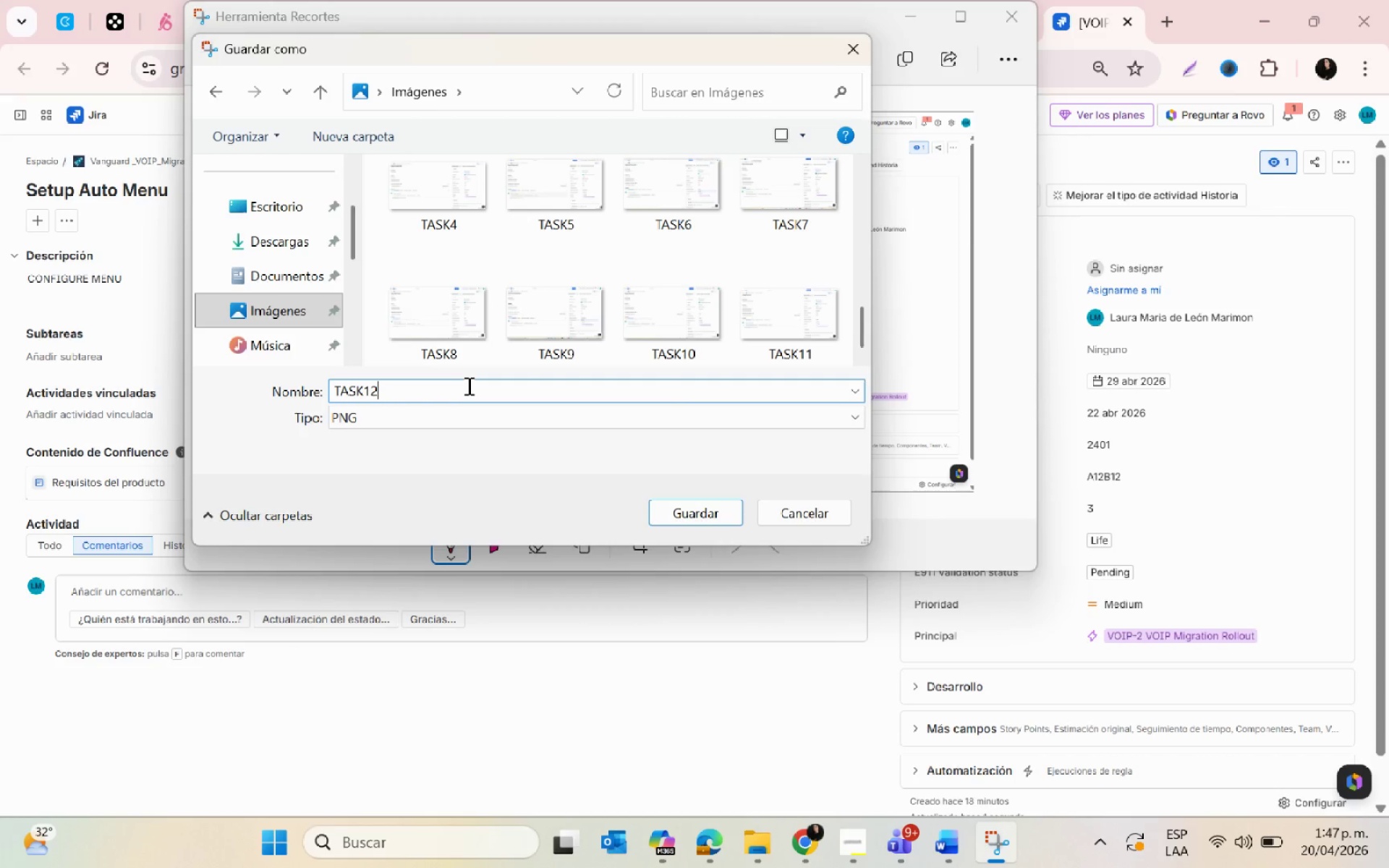 
key(2)
 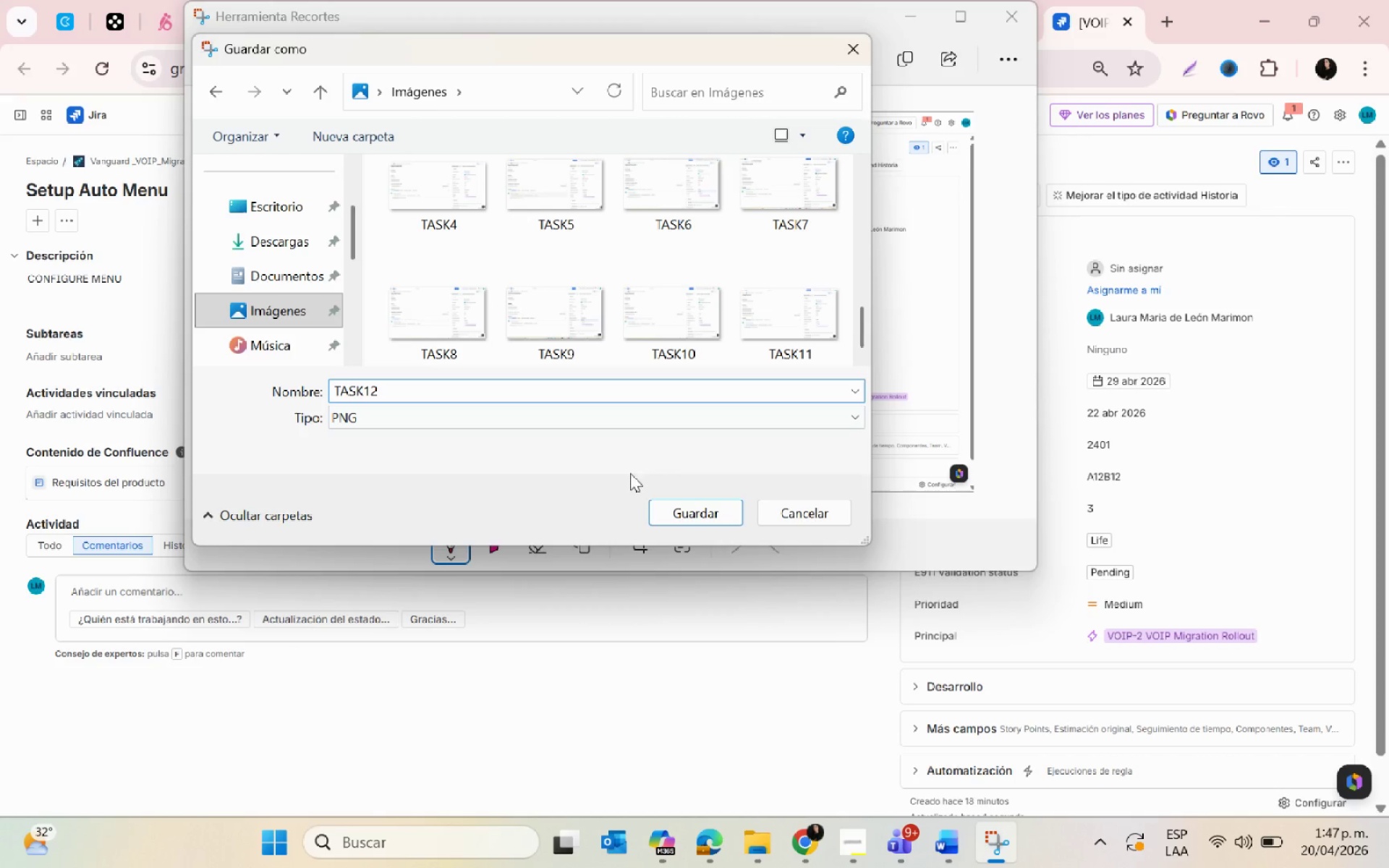 
left_click([655, 516])
 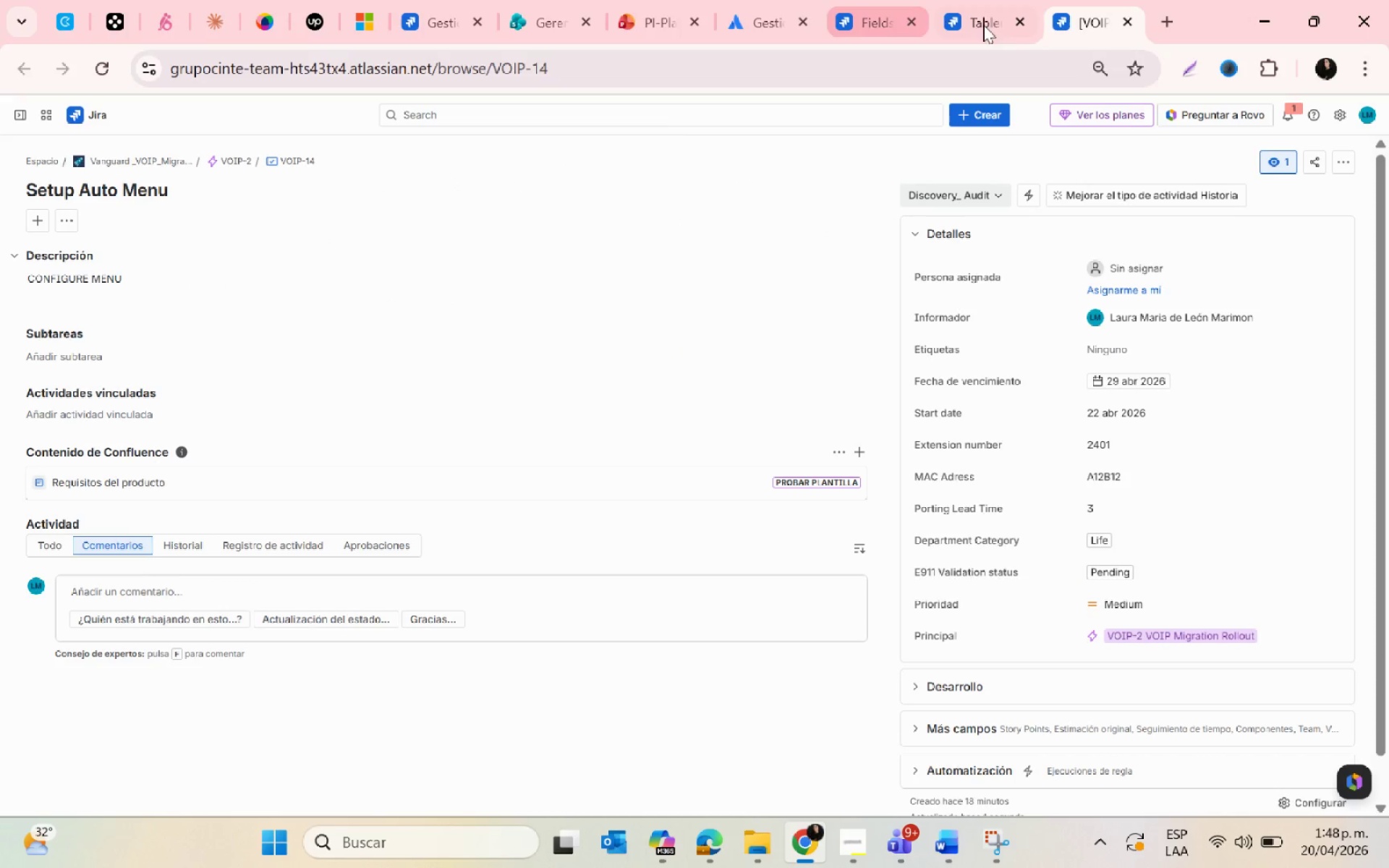 
left_click([1124, 21])
 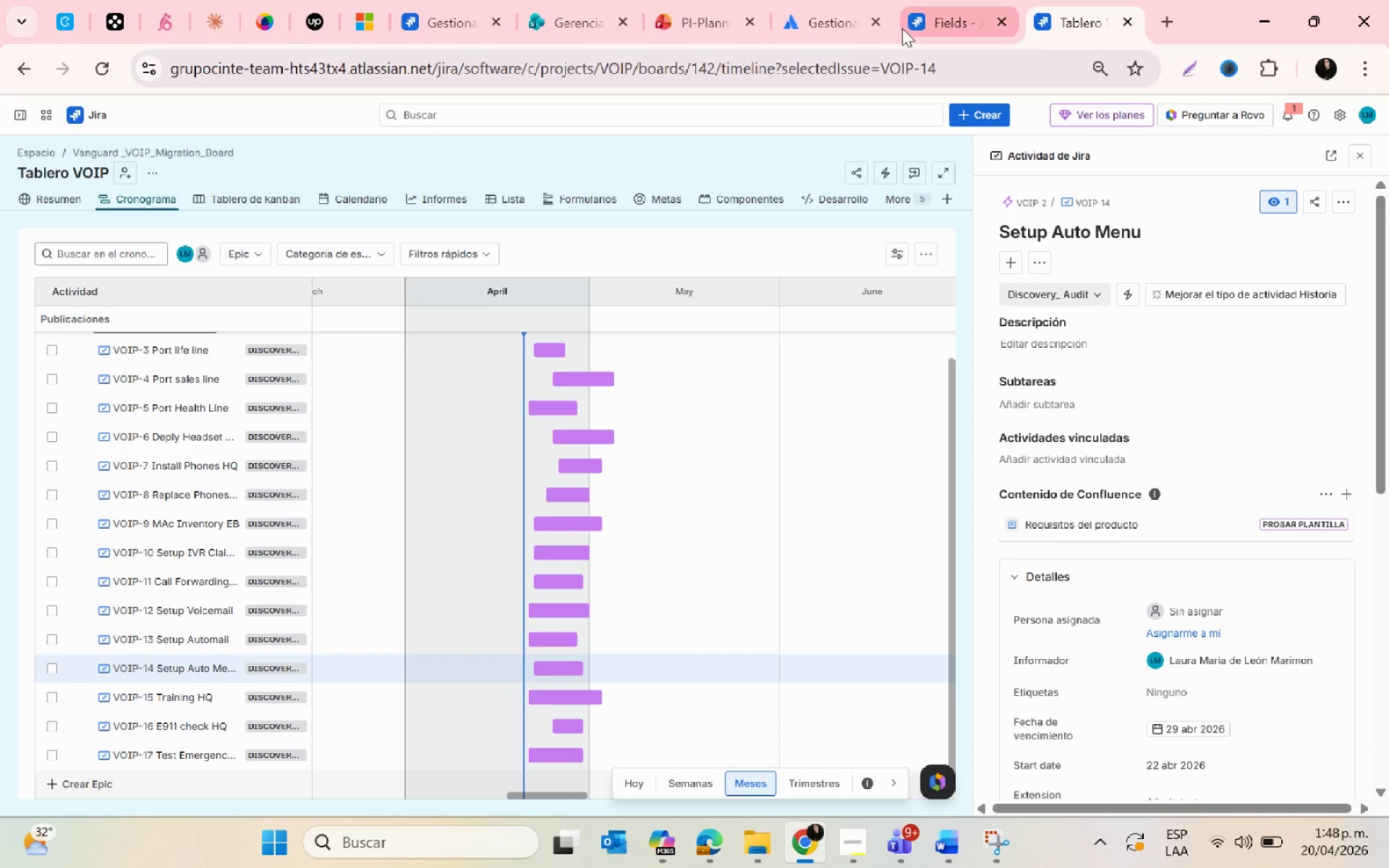 
left_click([928, 11])
 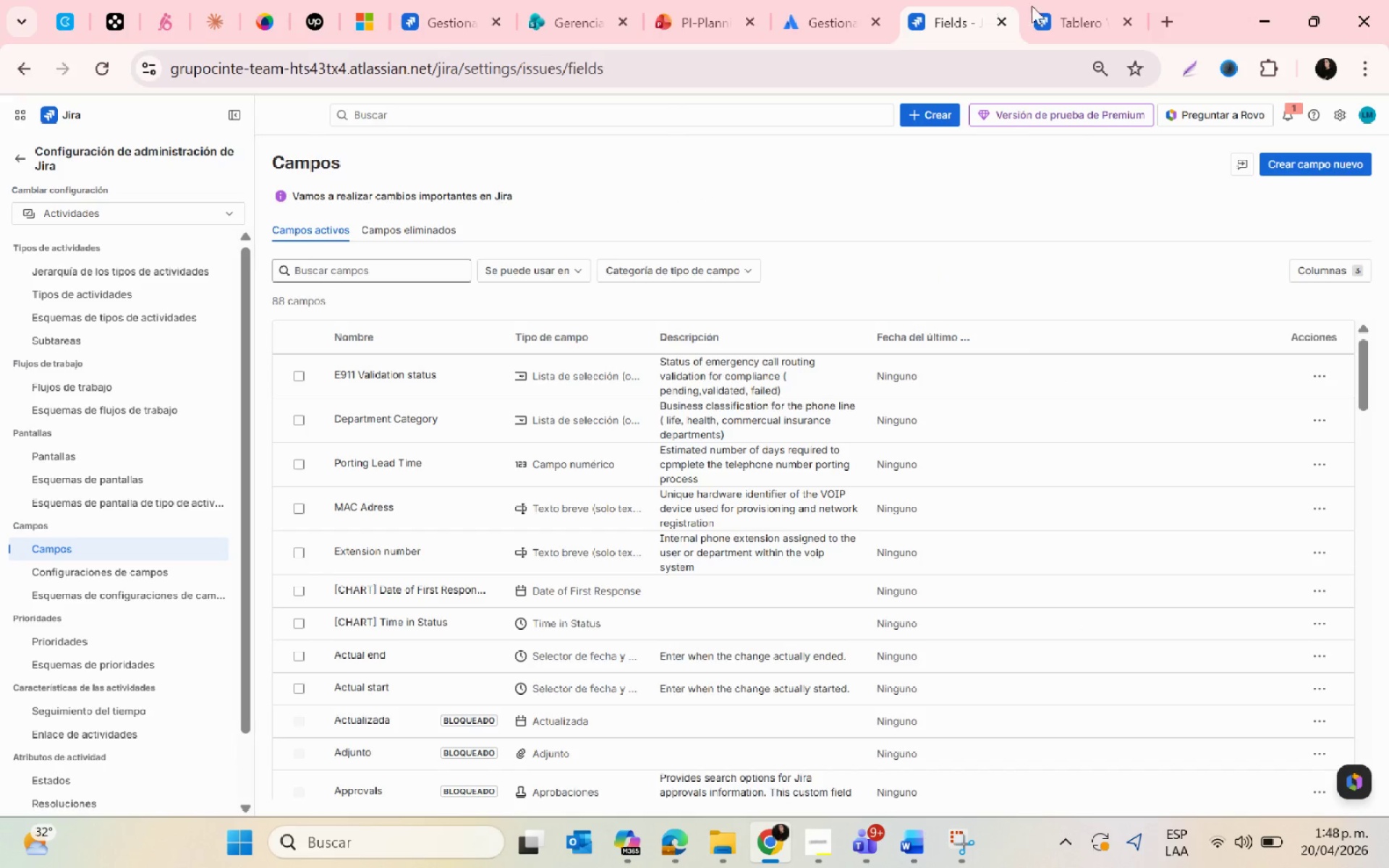 
left_click([1085, 9])
 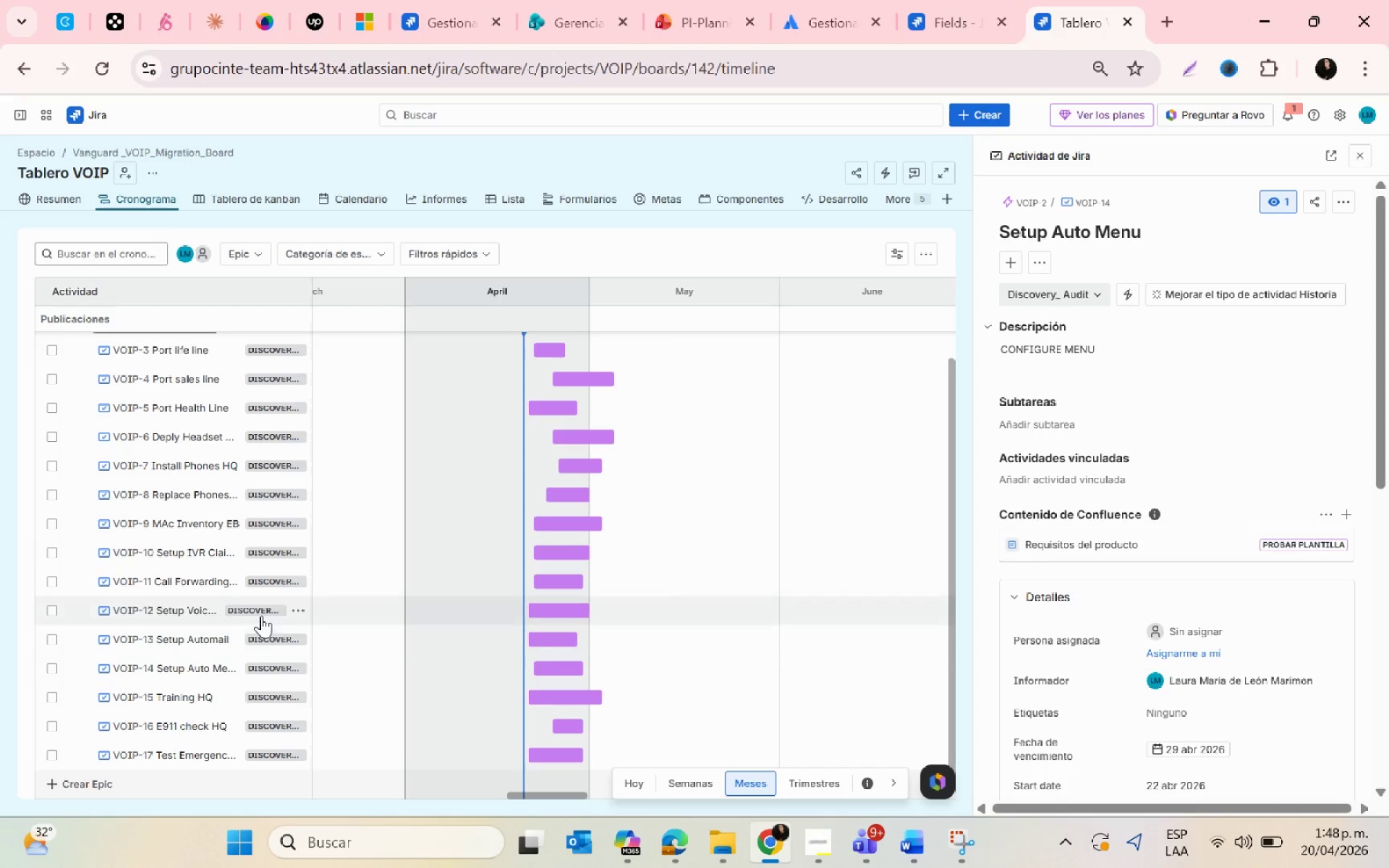 
scroll: coordinate [239, 698], scroll_direction: down, amount: 4.0
 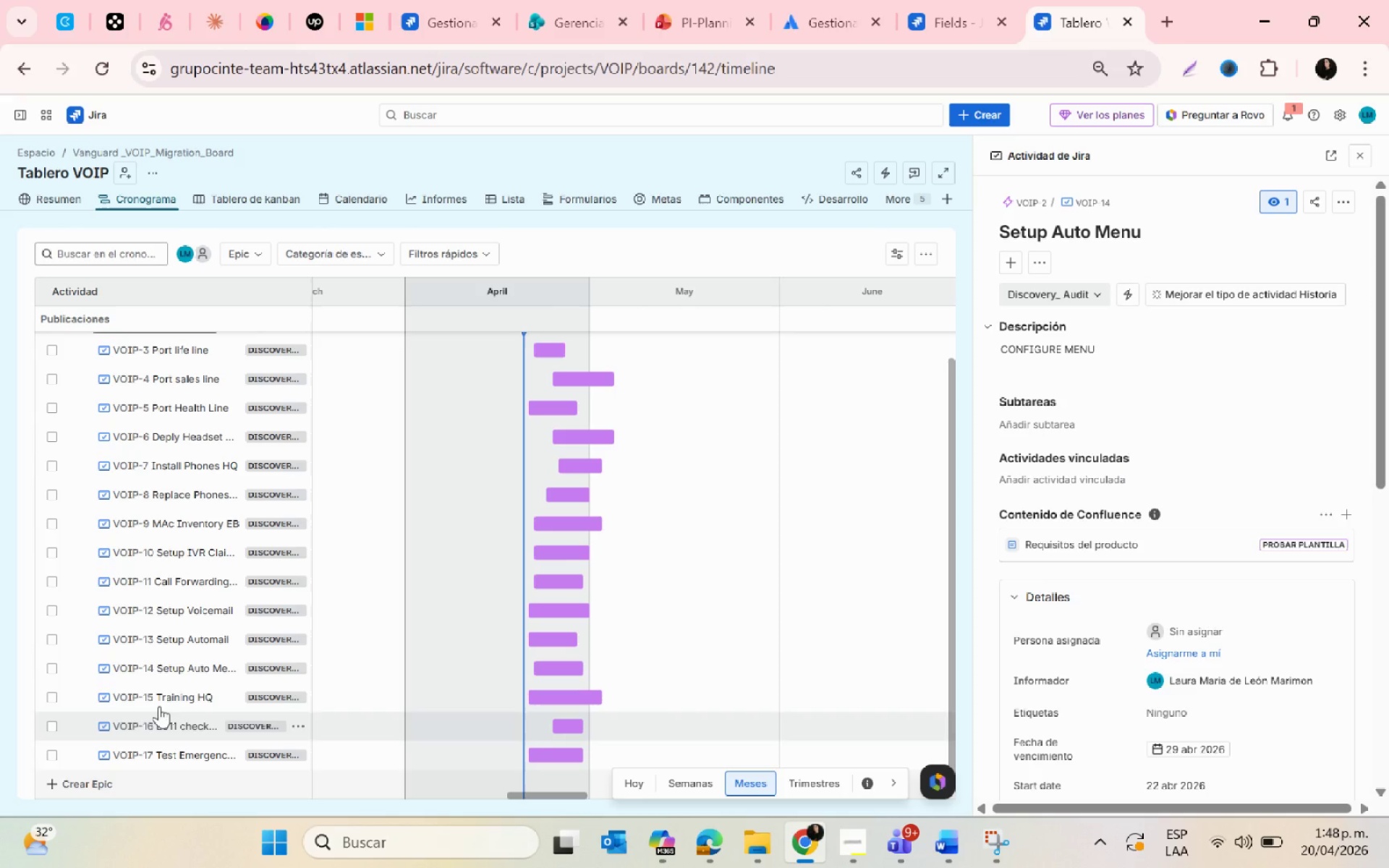 
wait(12.84)
 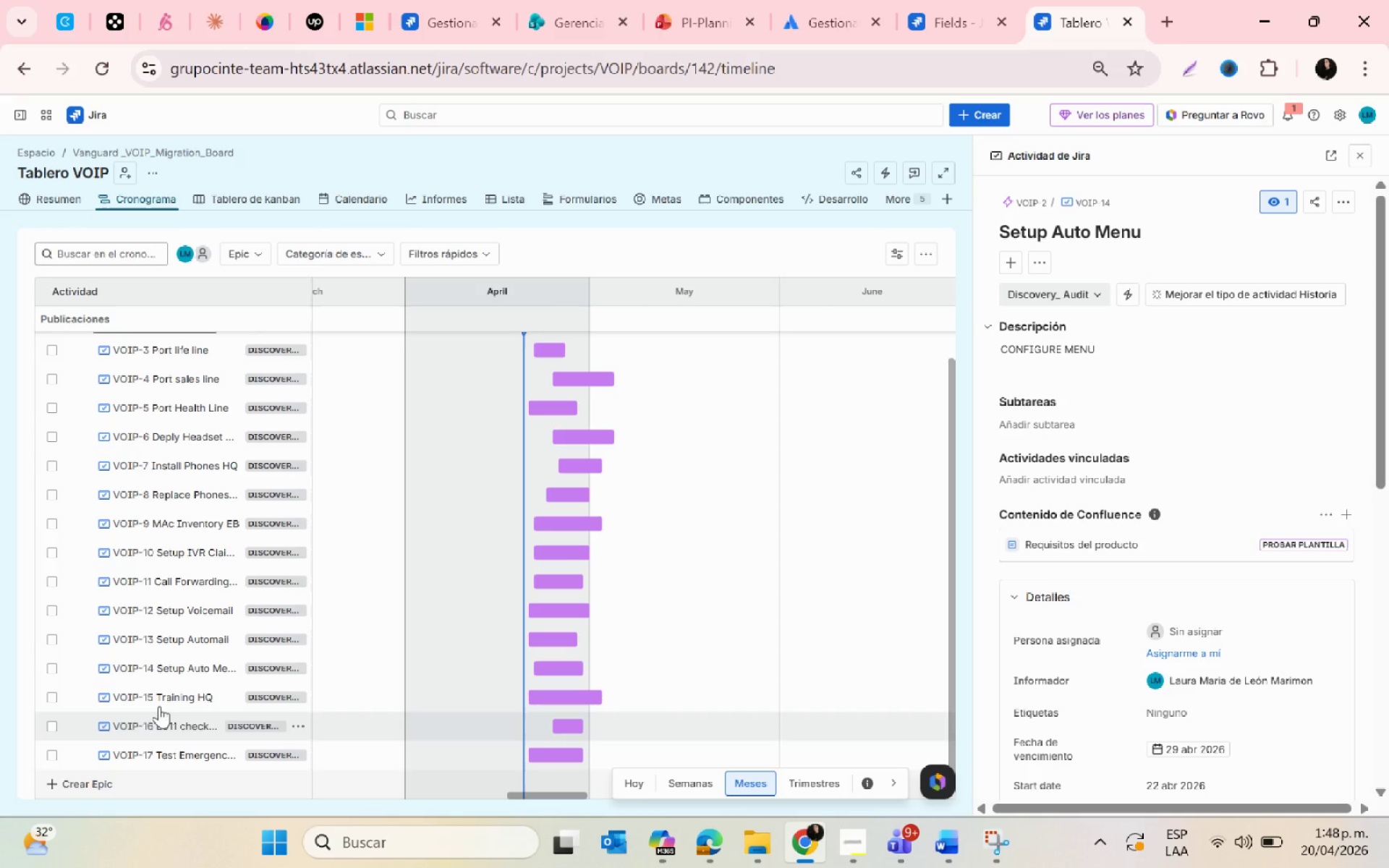 
left_click([987, 844])
 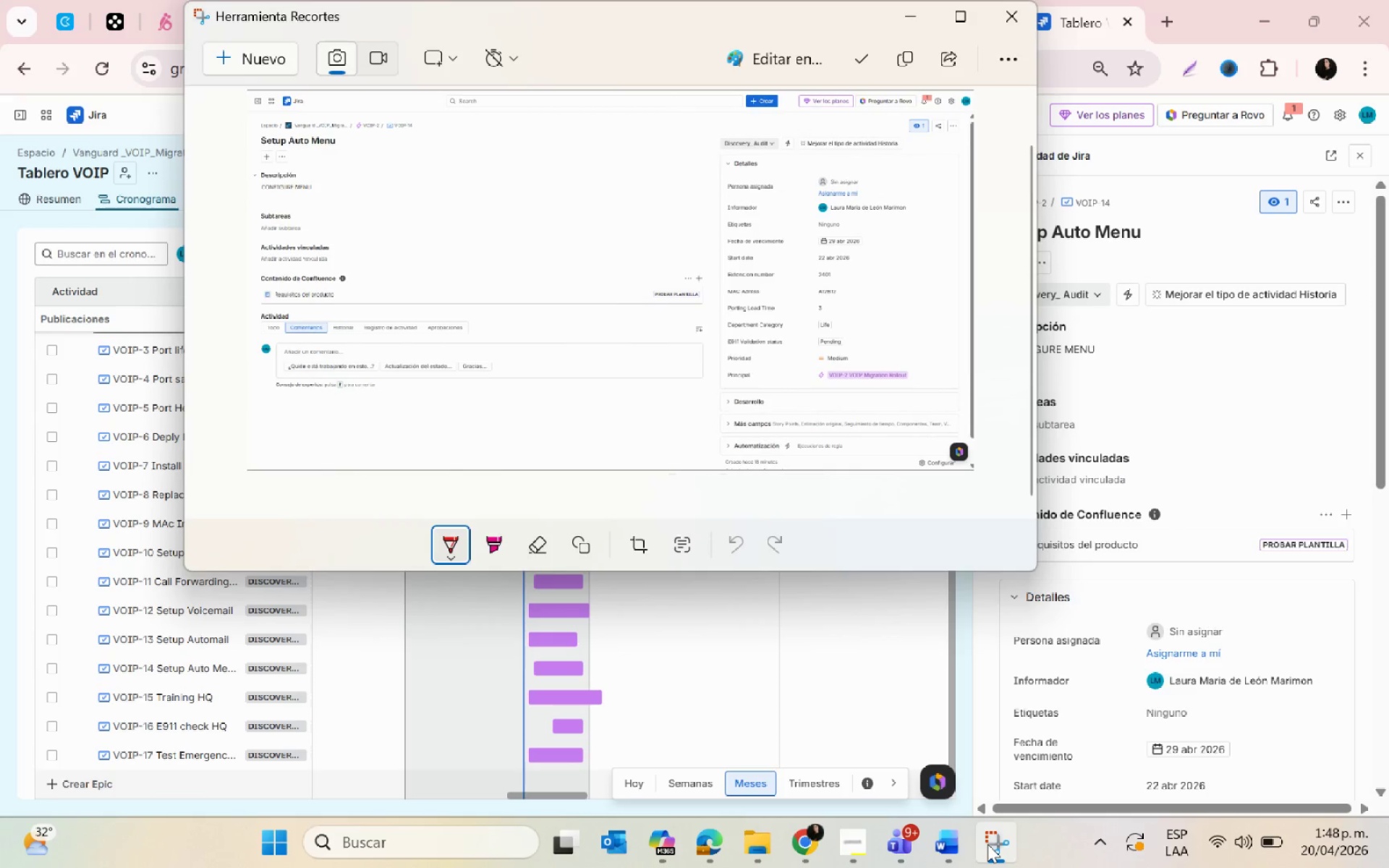 
left_click([987, 844])
 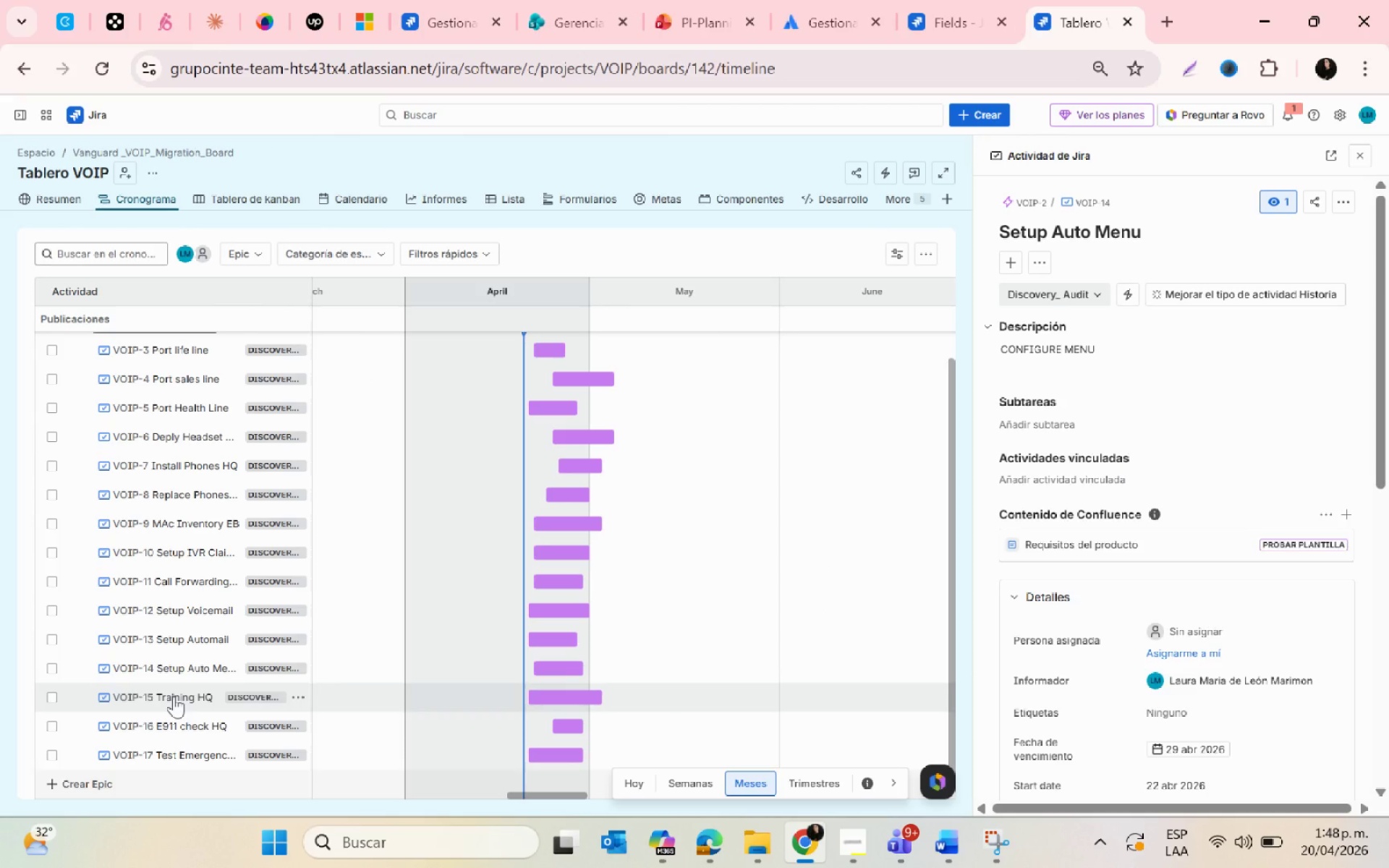 
left_click([174, 696])
 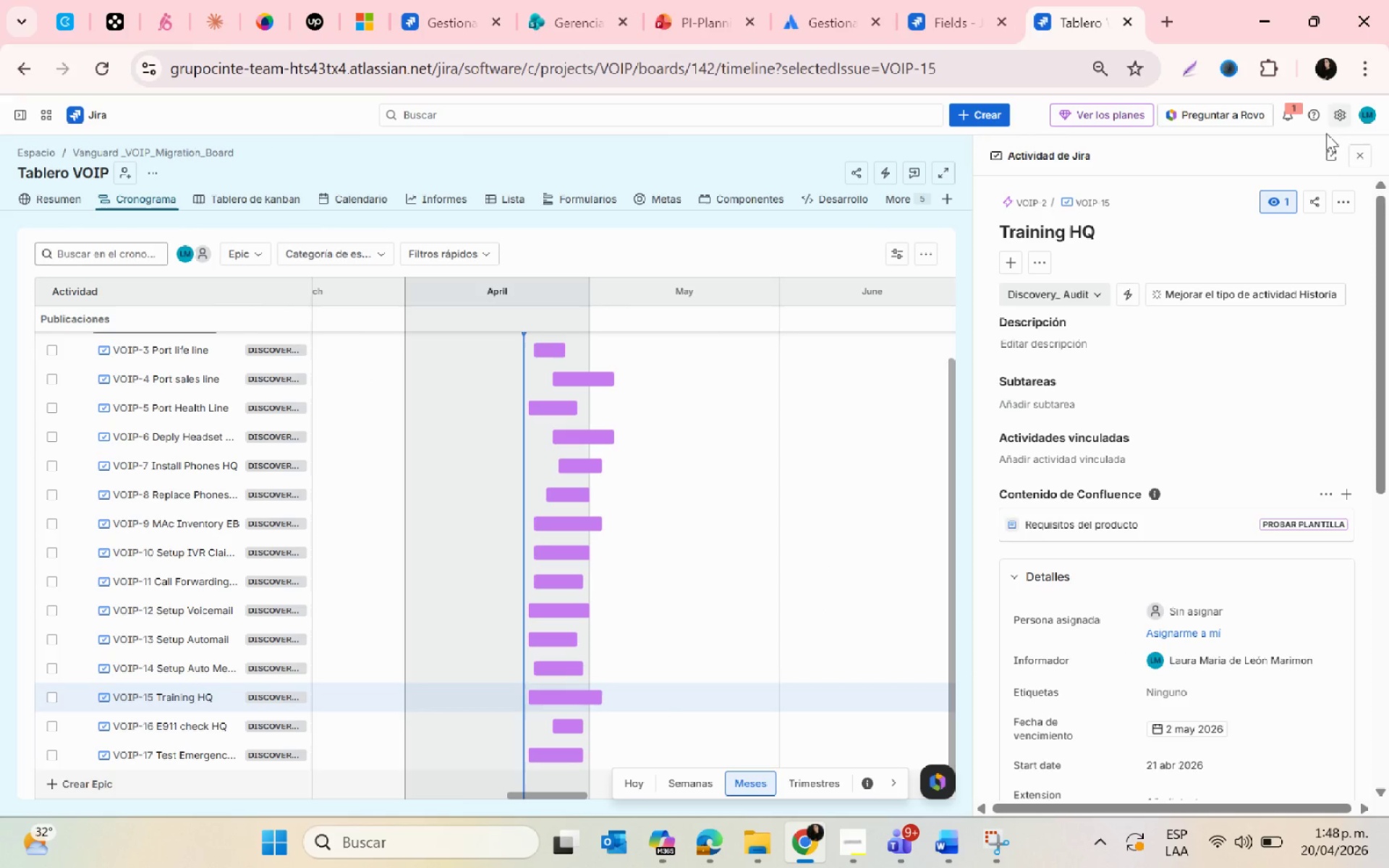 
left_click([1327, 160])
 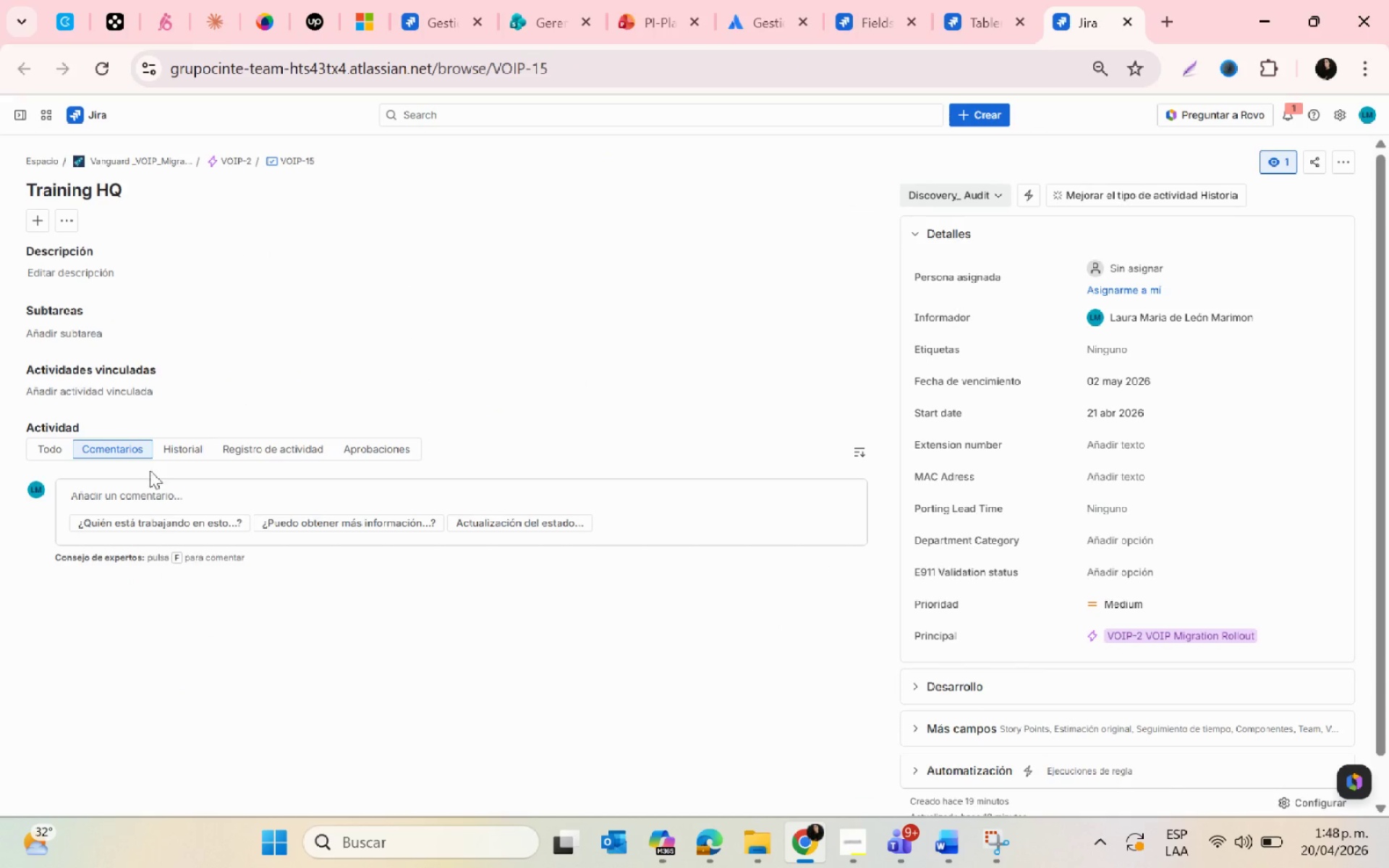 
left_click([47, 280])
 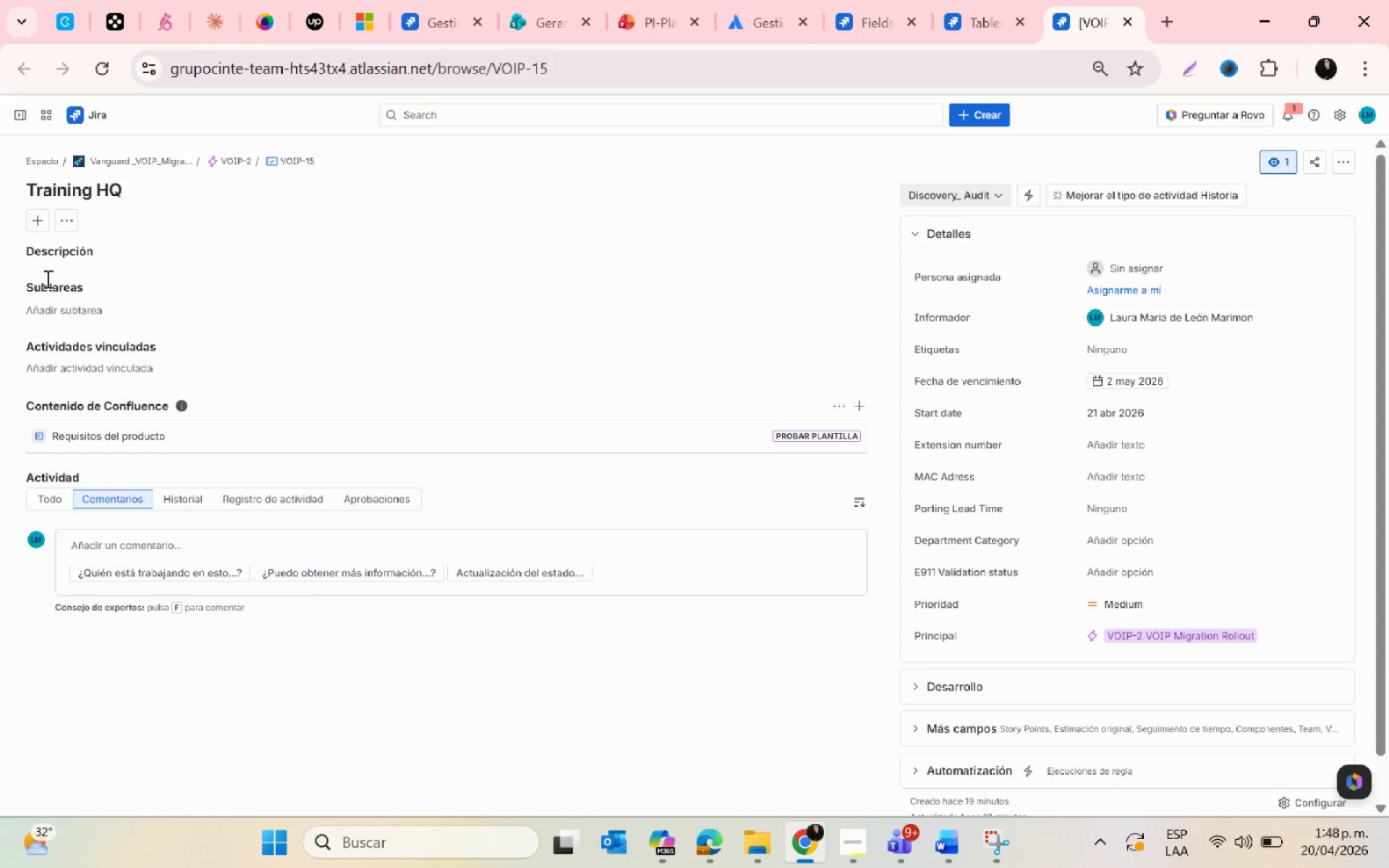 
left_click([46, 273])
 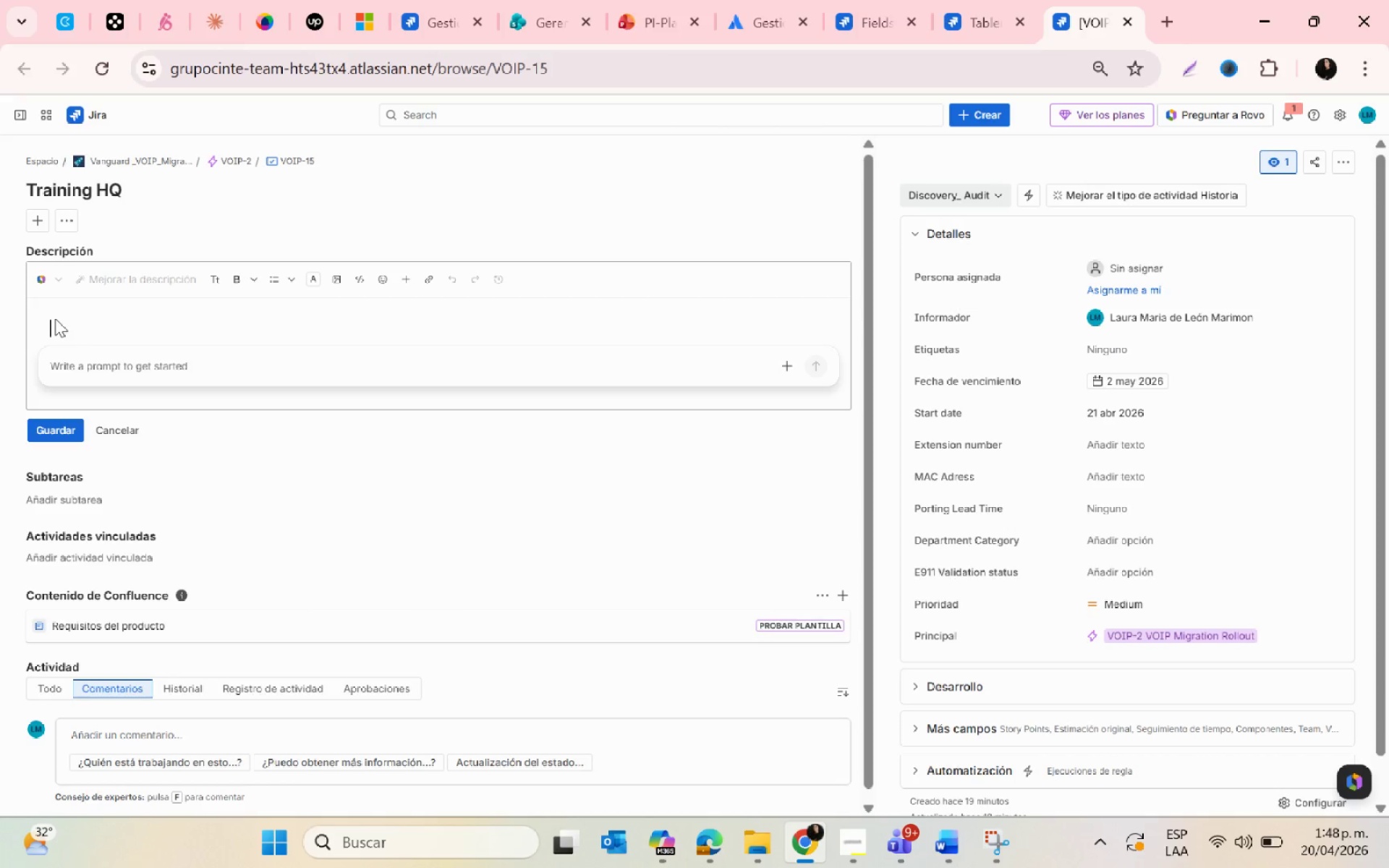 
type(Train)
 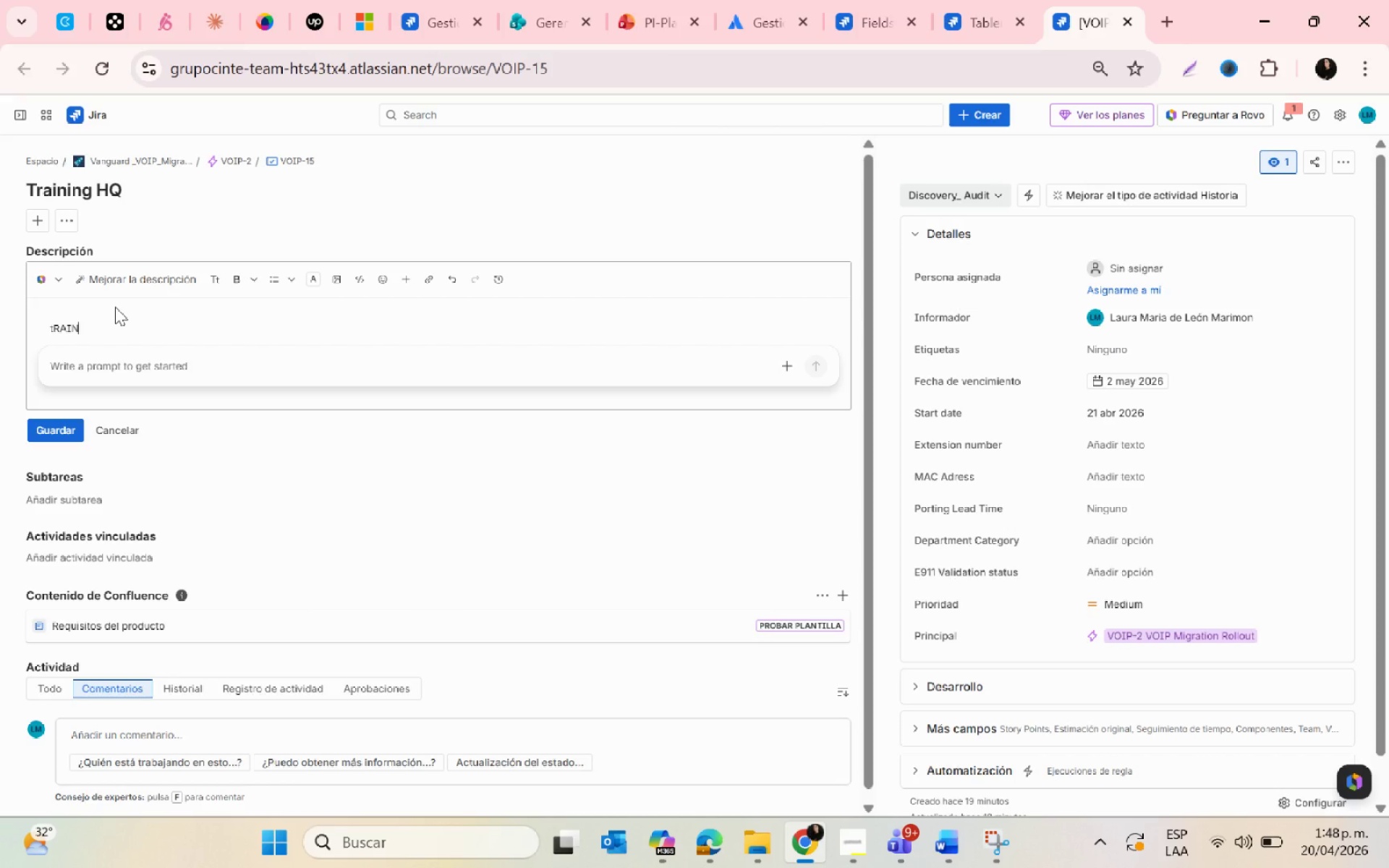 
key(Backspace)
key(Backspace)
key(Backspace)
key(Backspace)
key(Backspace)
key(Backspace)
type(train)
 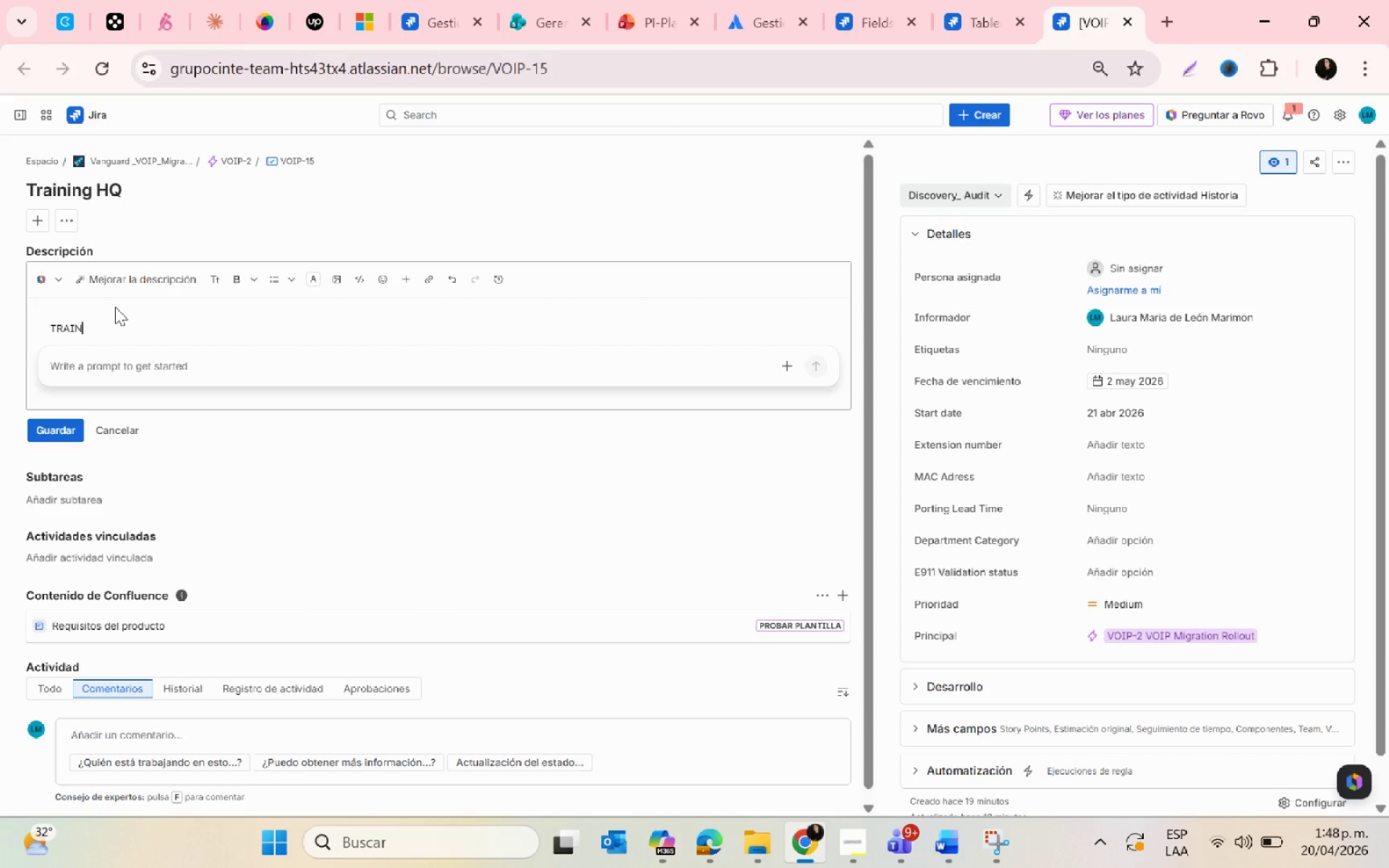 
wait(5.84)
 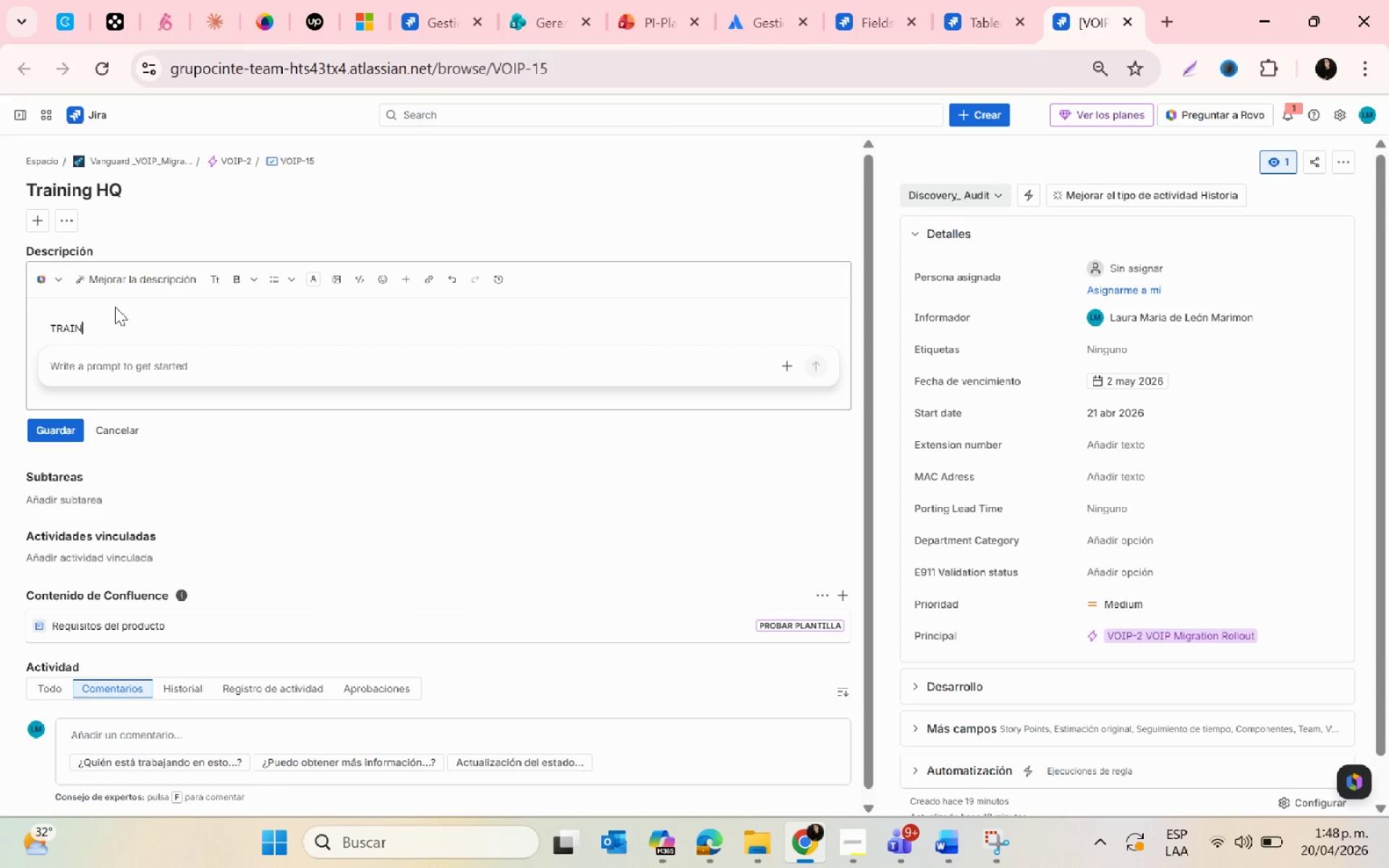 
type( staff wb)
 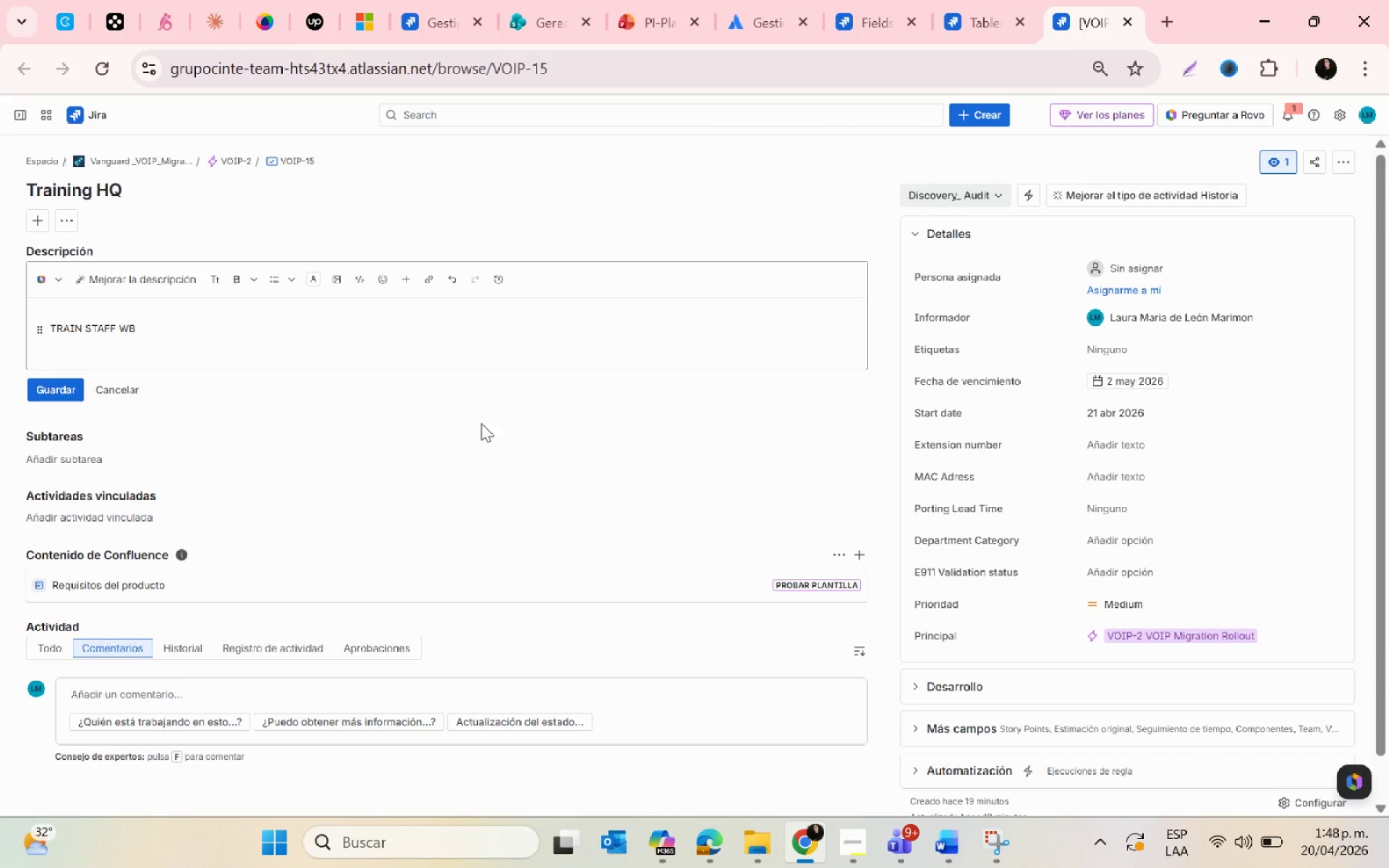 
left_click([1108, 441])
 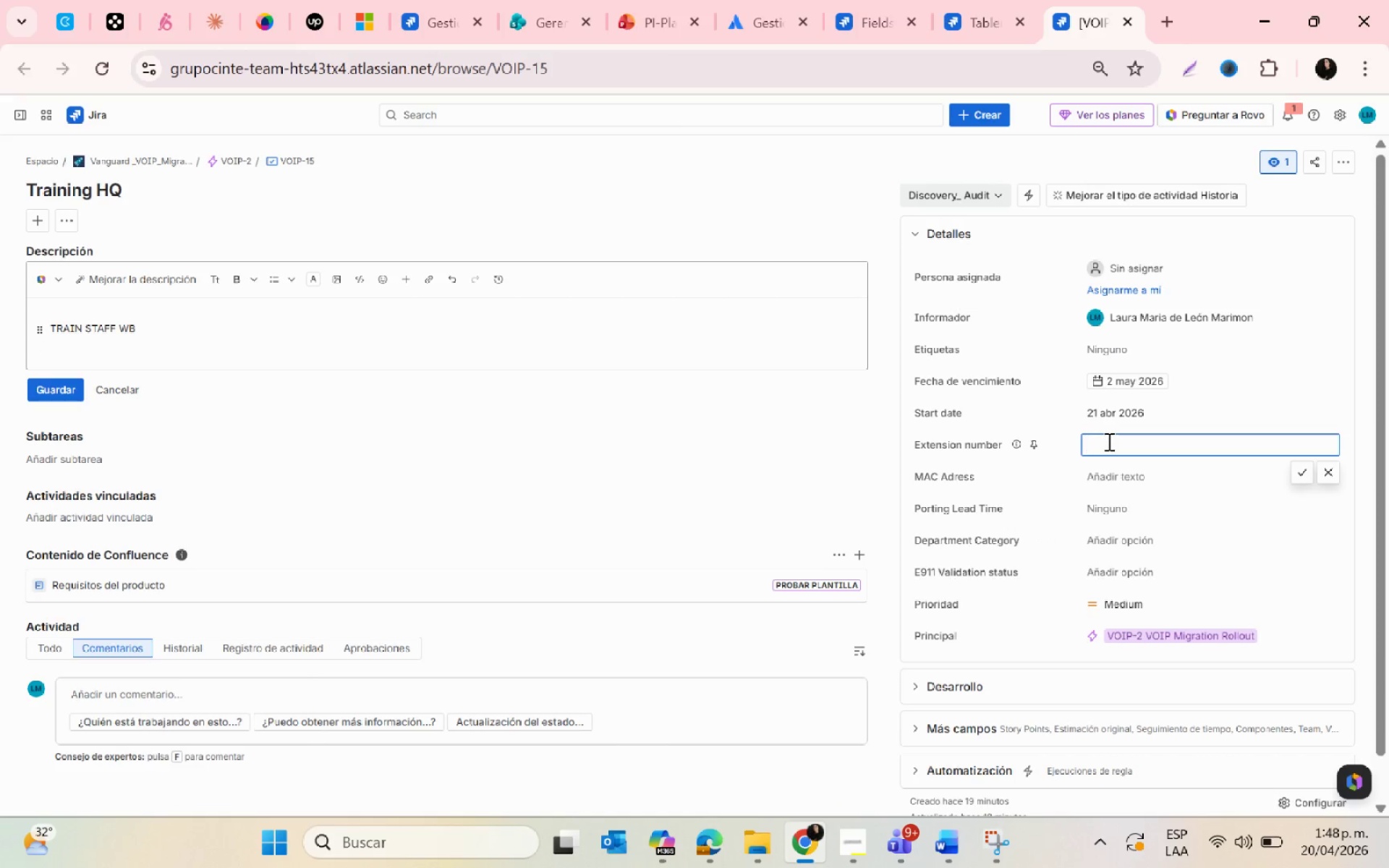 
type(3101)
 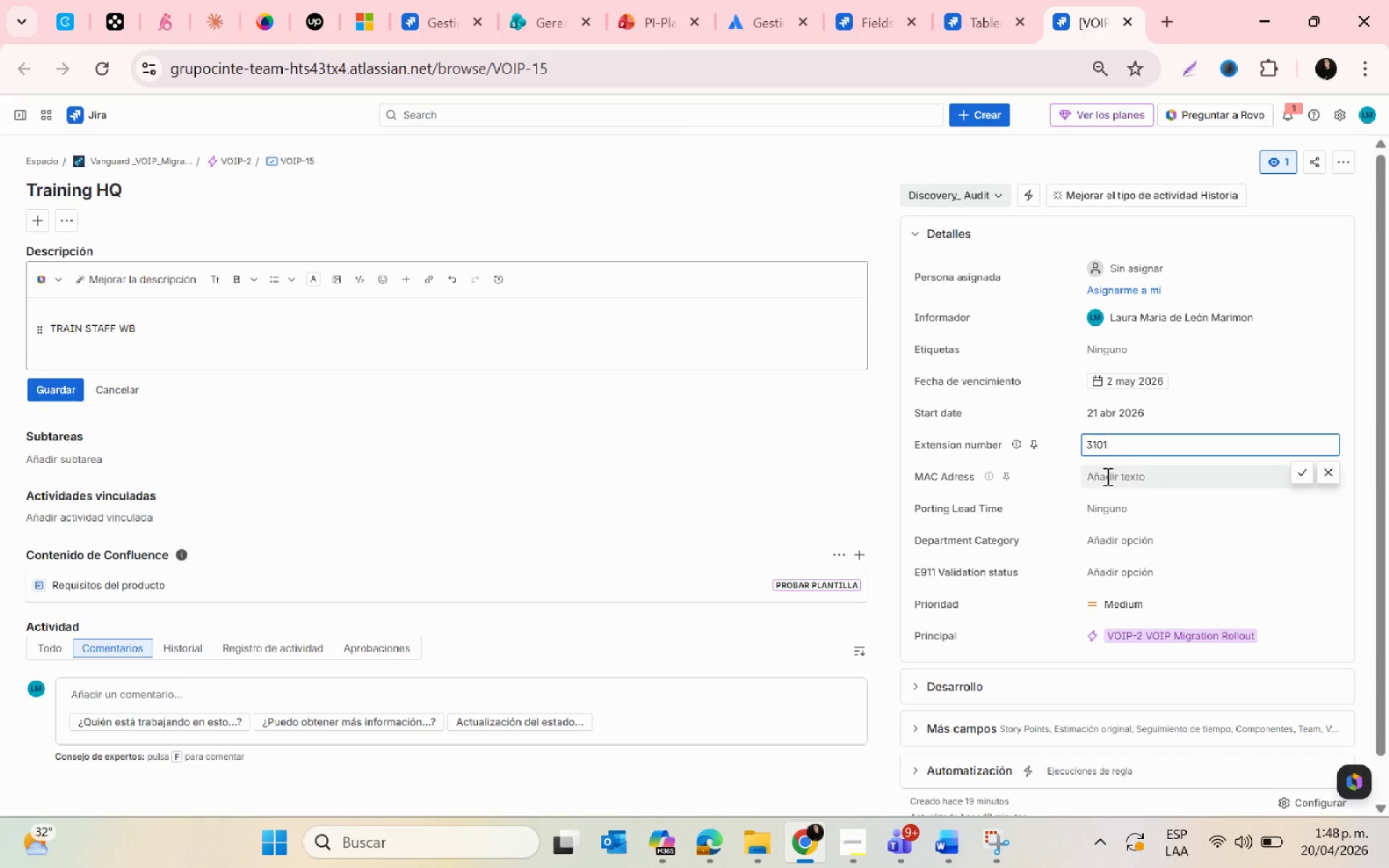 
left_click([1106, 476])
 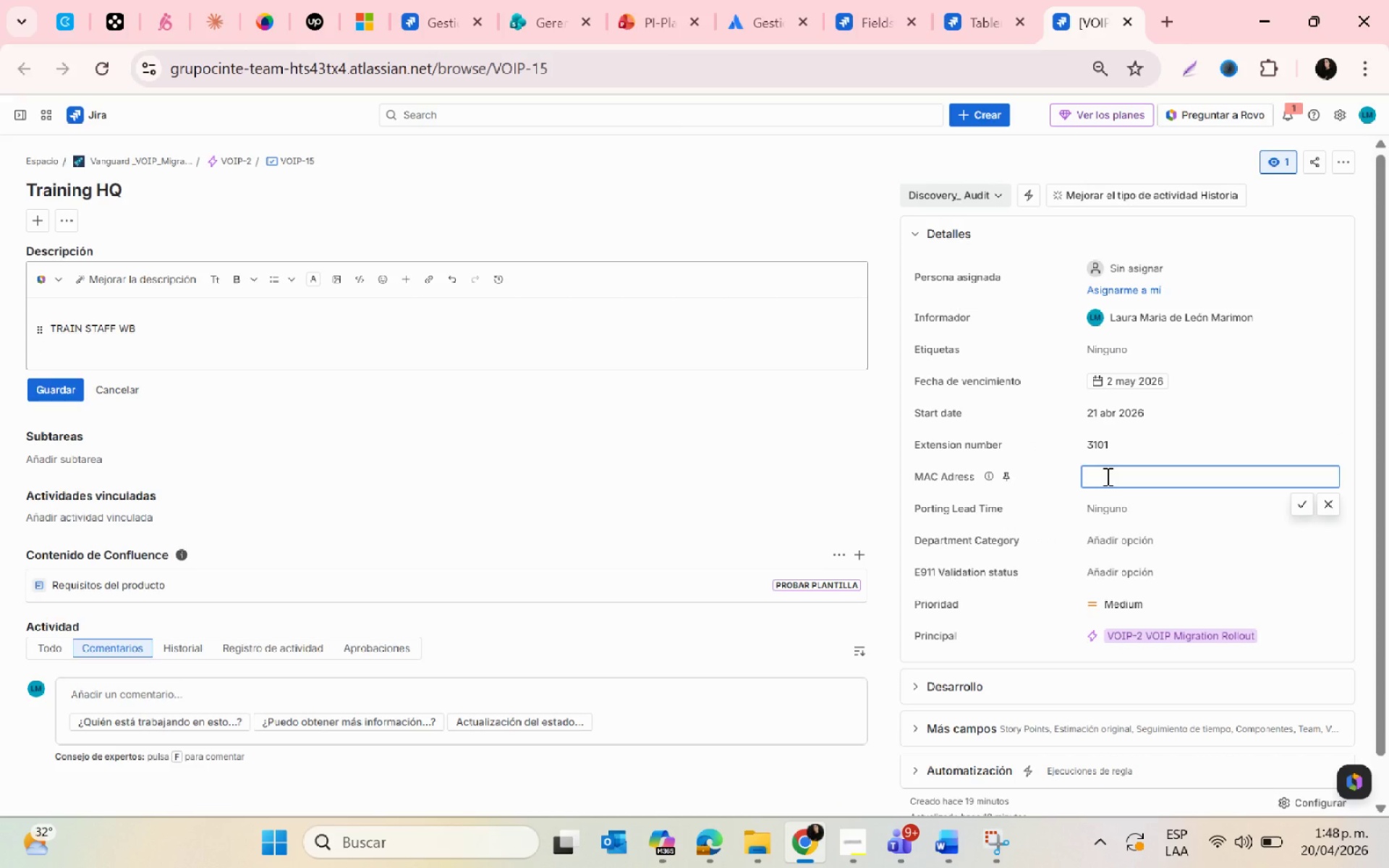 
type(ab13)
key(Backspace)
key(Backspace)
key(Backspace)
type(13b13)
 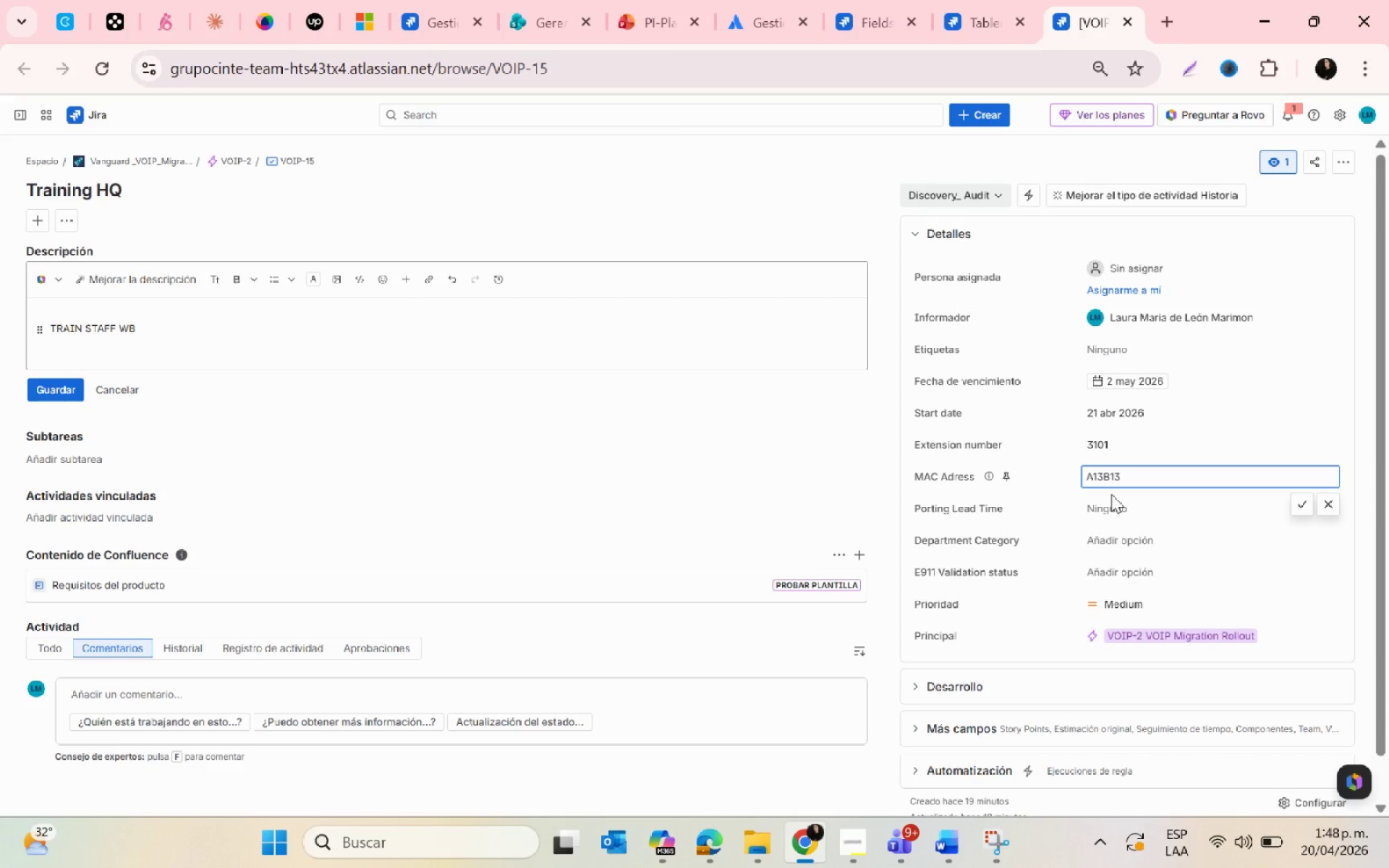 
left_click([1108, 511])
 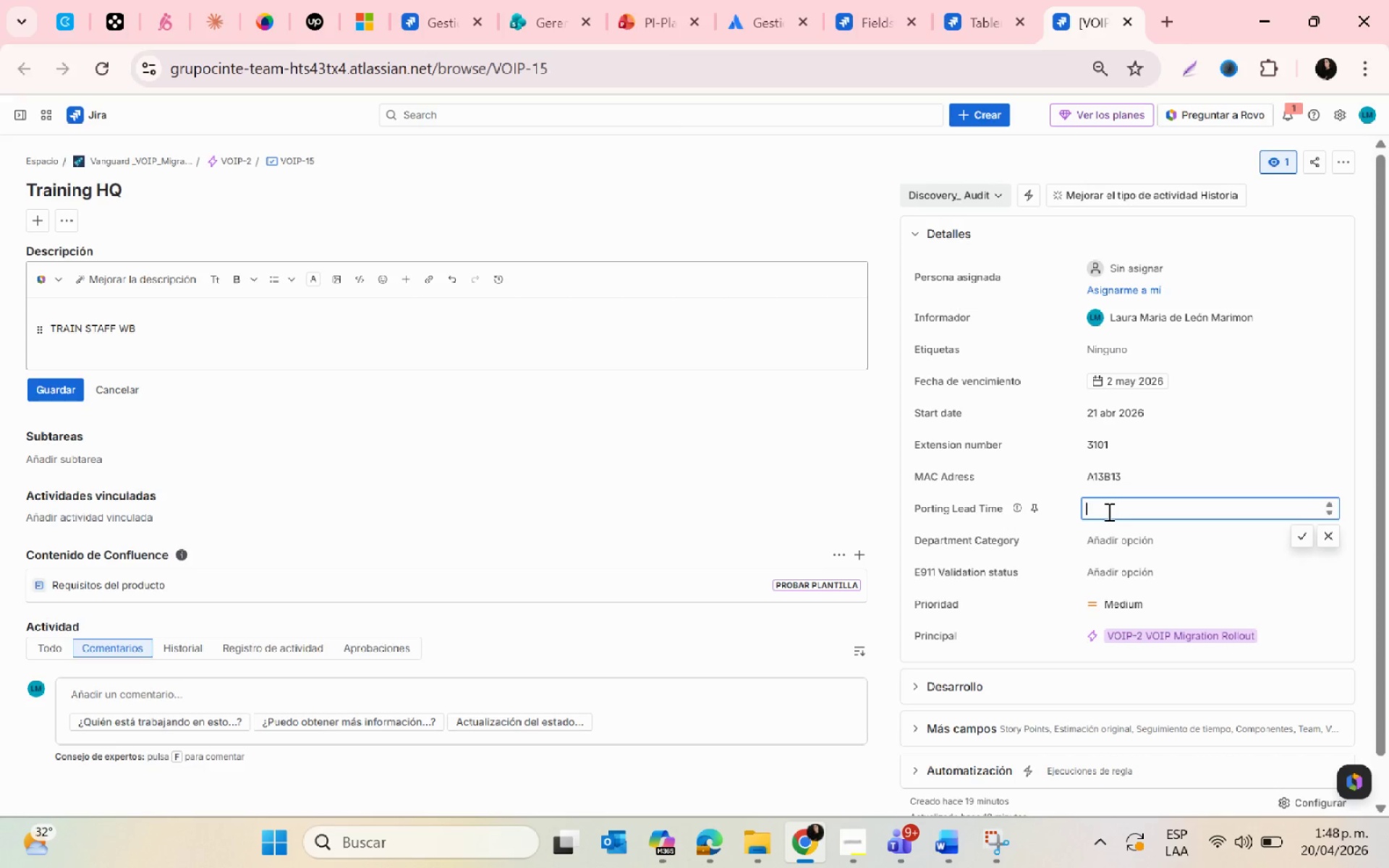 
wait(8.34)
 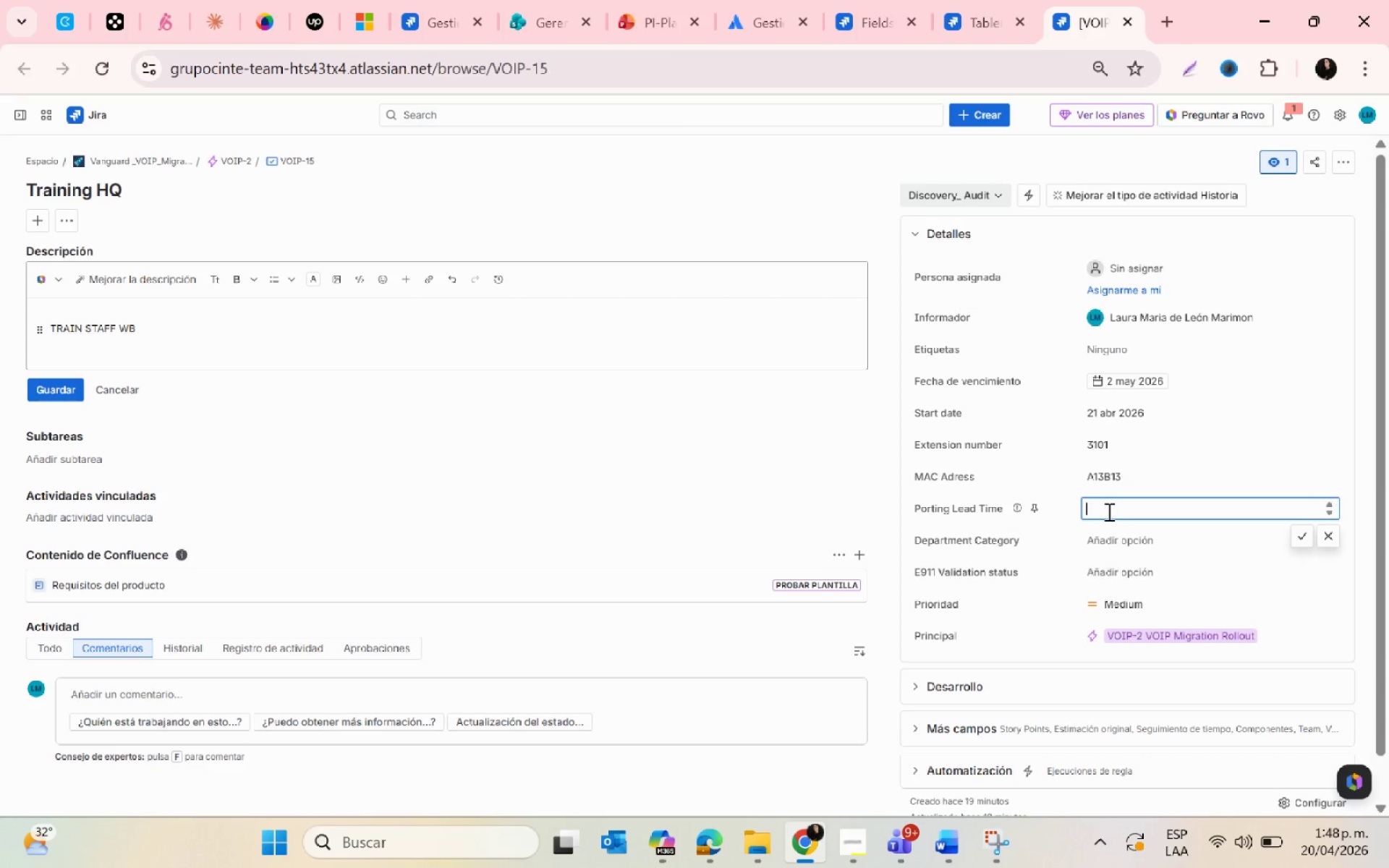 
left_click([1107, 511])
 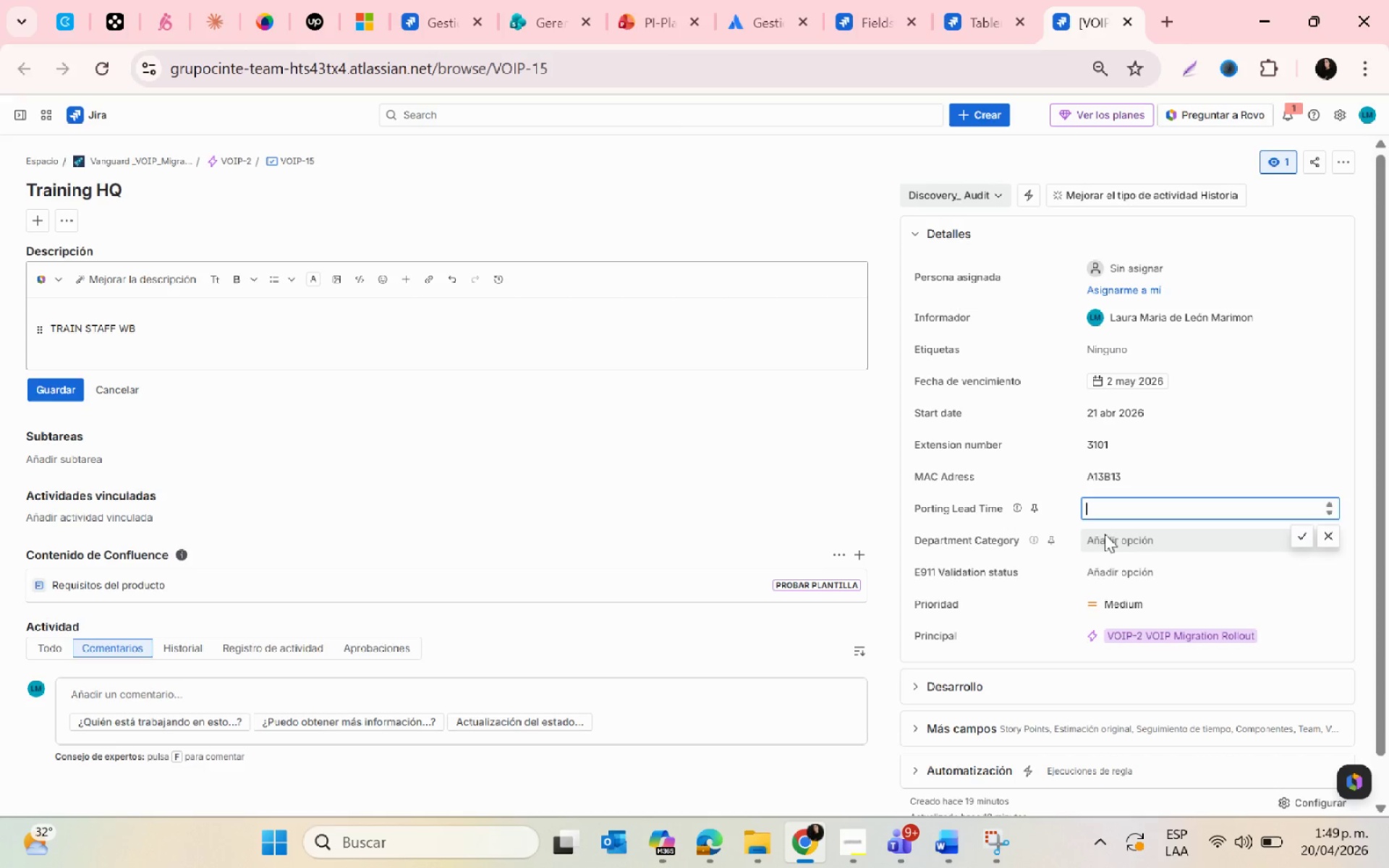 
left_click([1107, 536])
 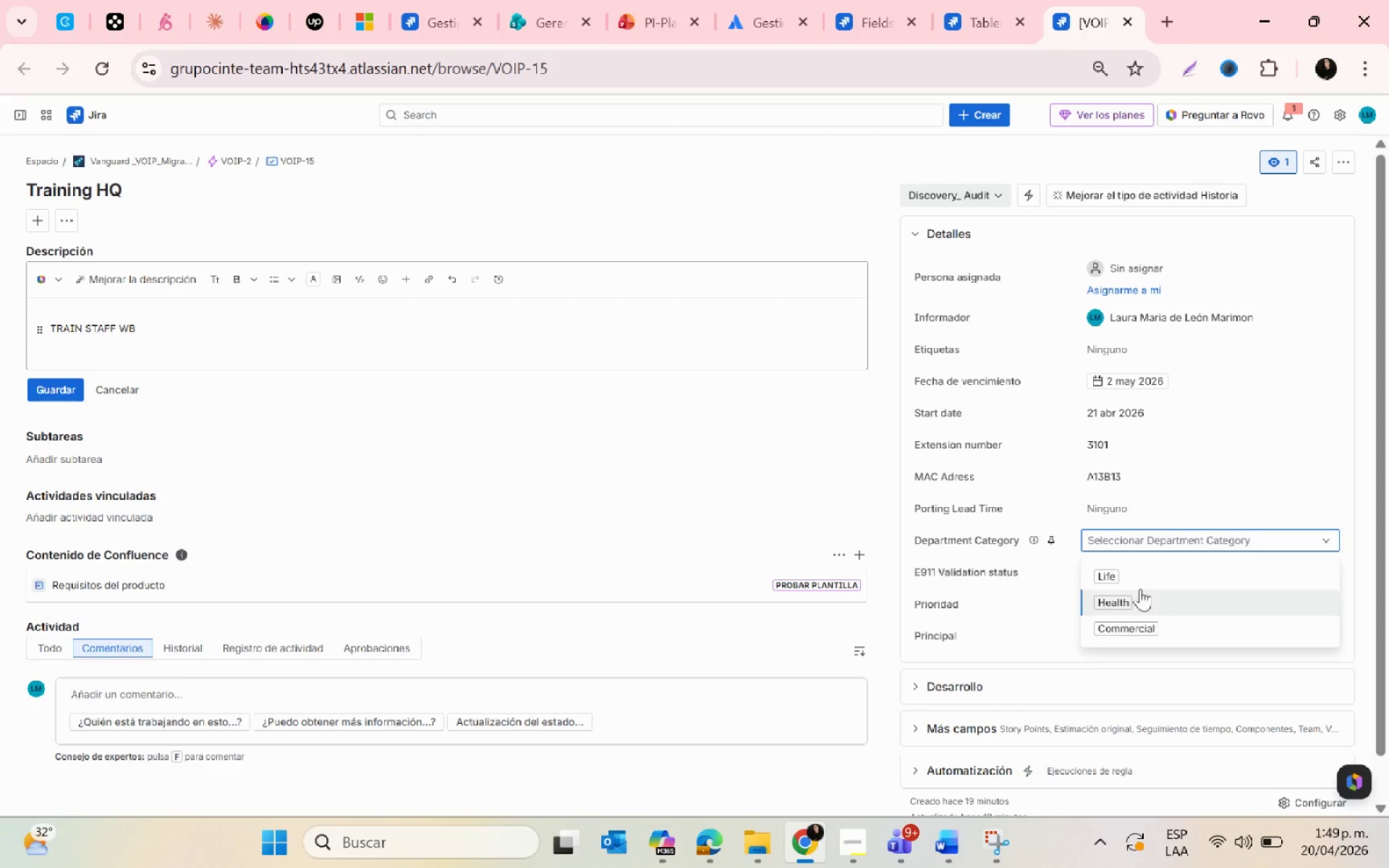 
left_click([1126, 582])
 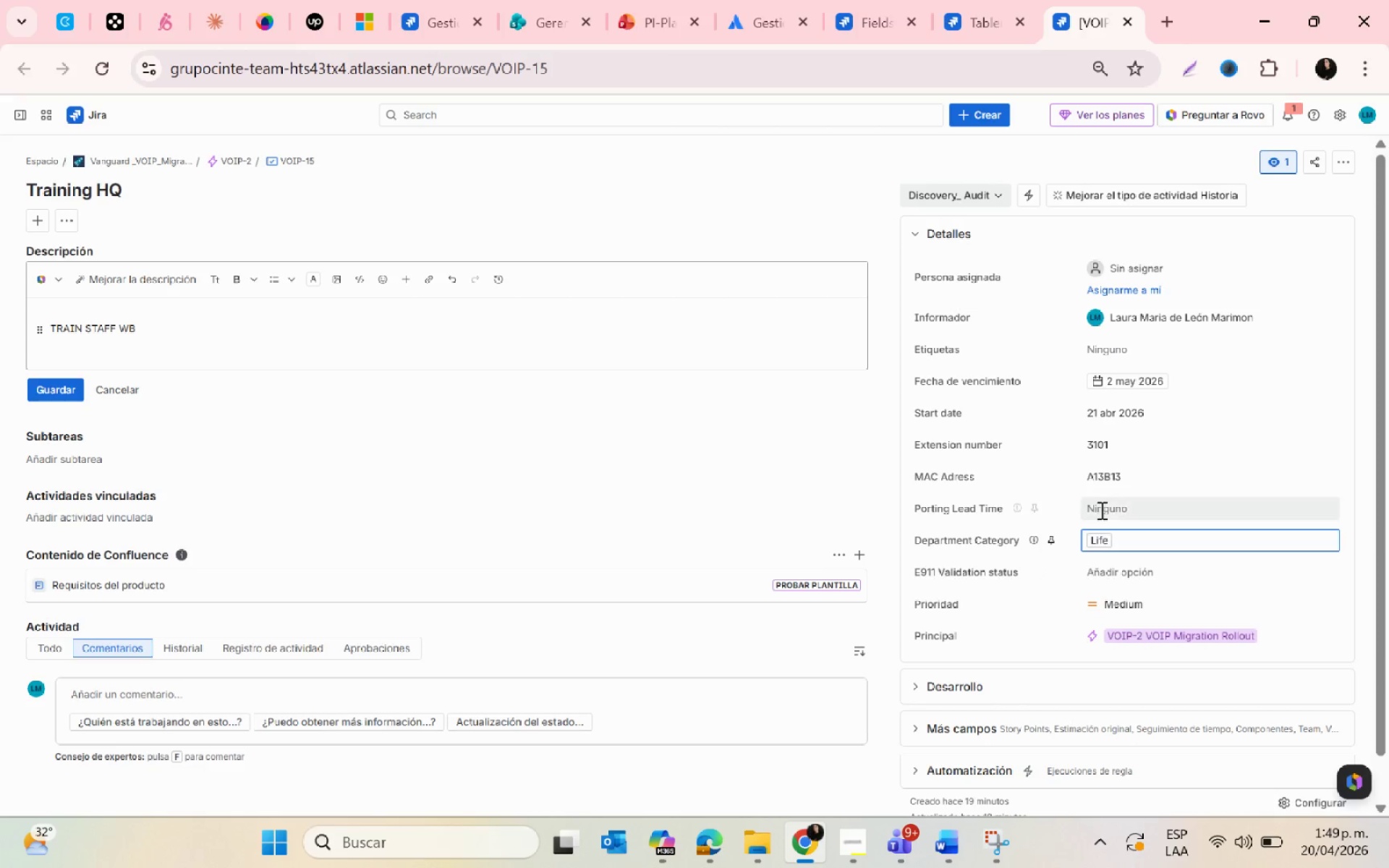 
left_click([1100, 510])
 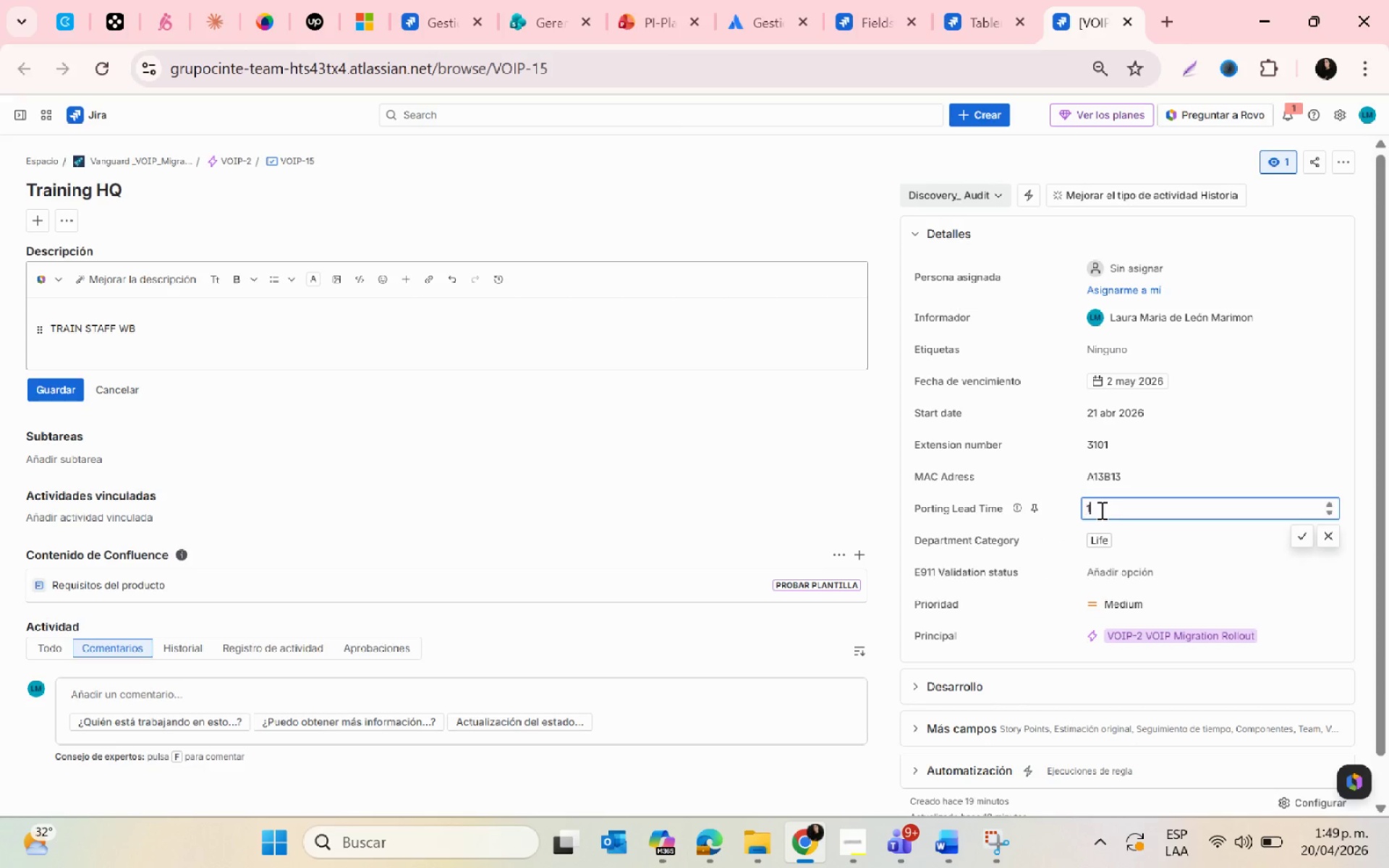 
key(1)
 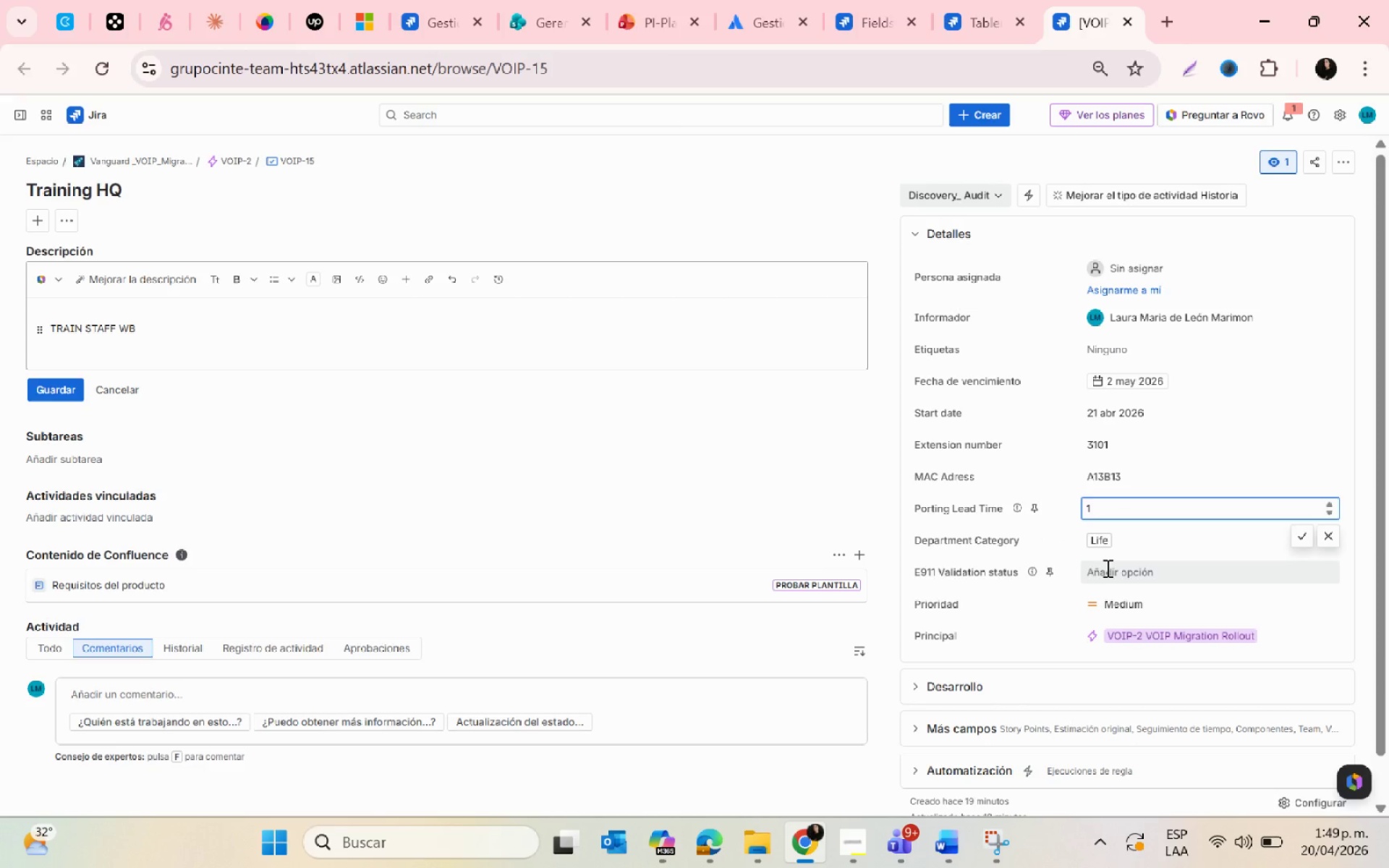 
left_click([1106, 568])
 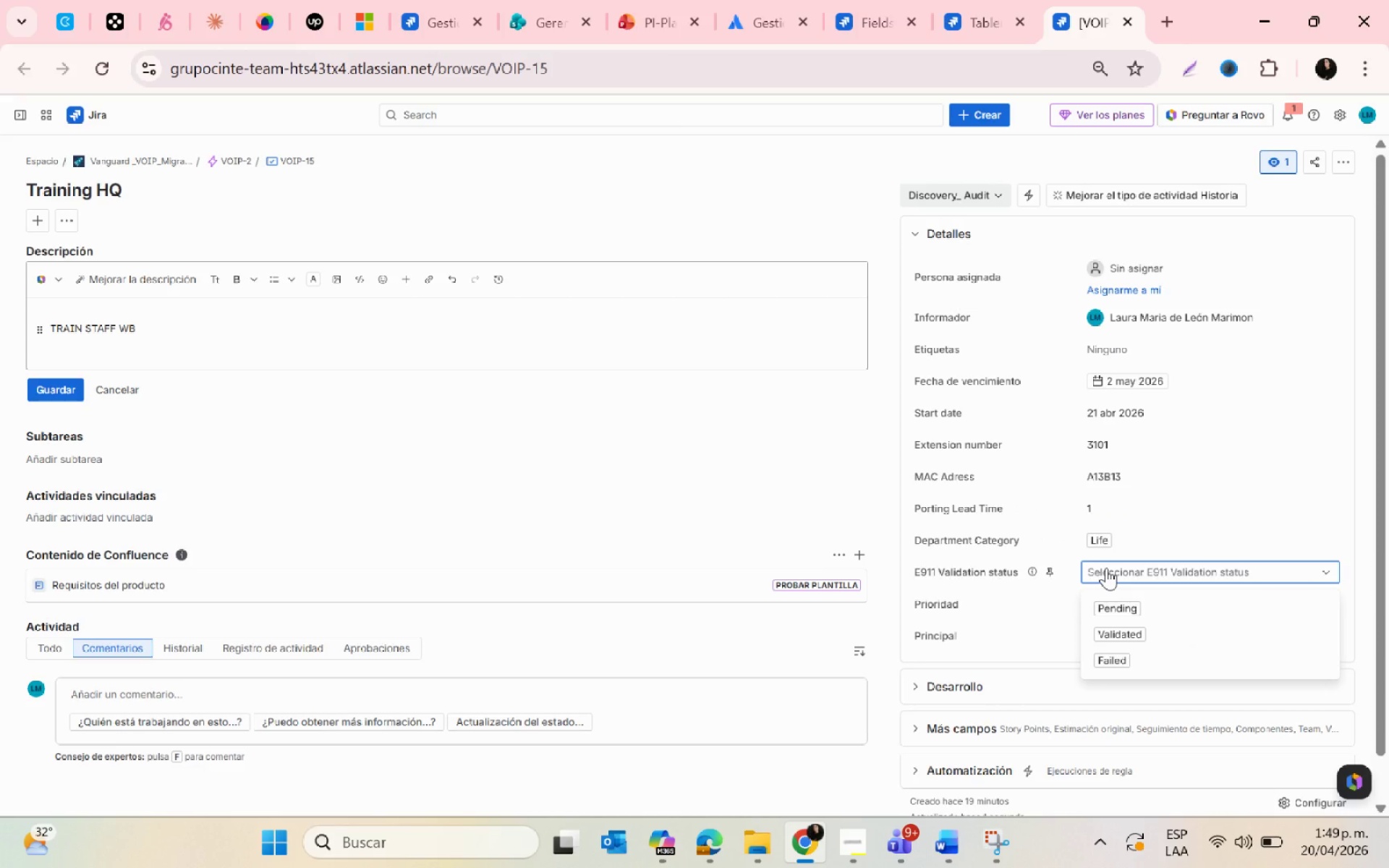 
wait(8.1)
 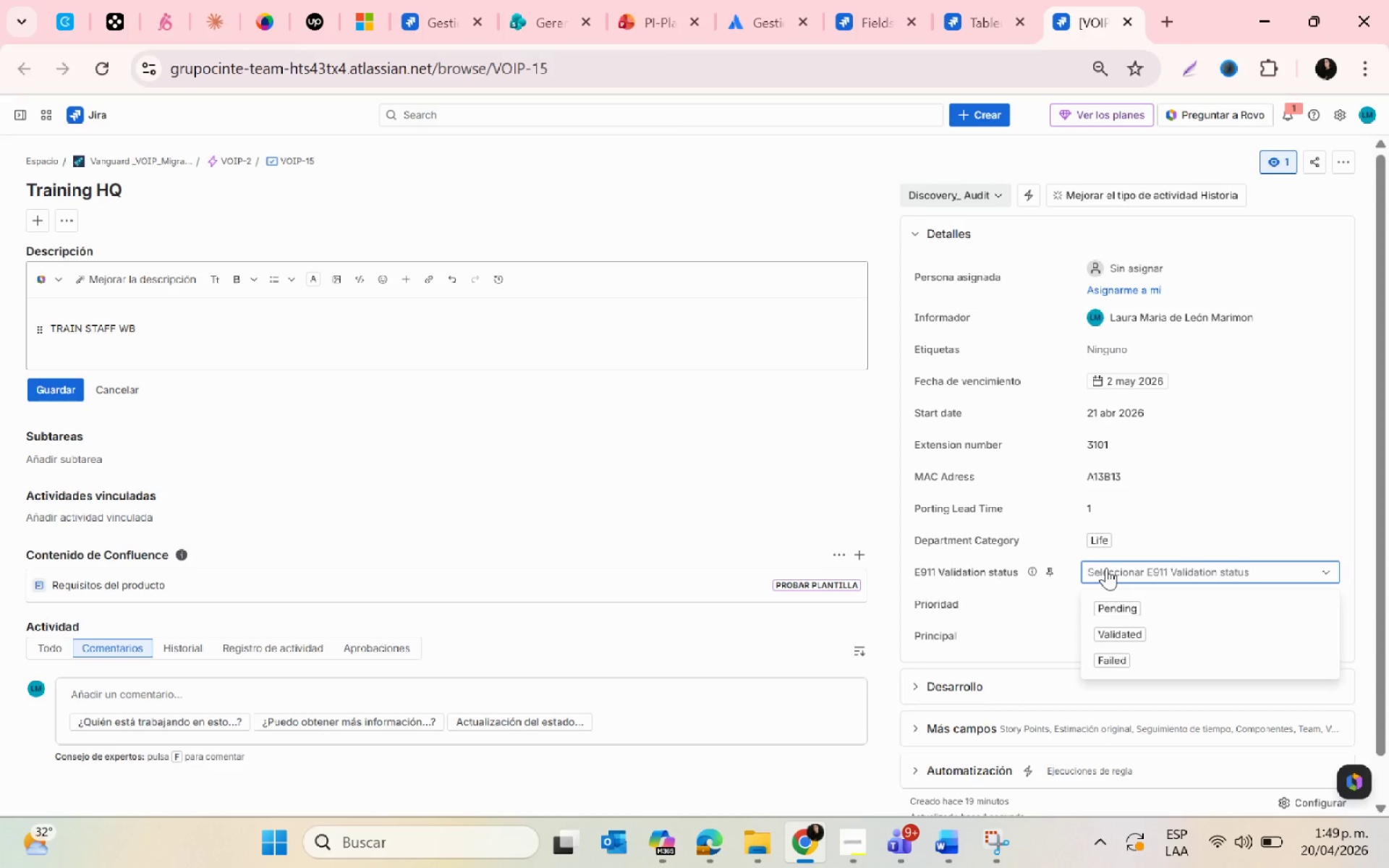 
left_click([1118, 608])
 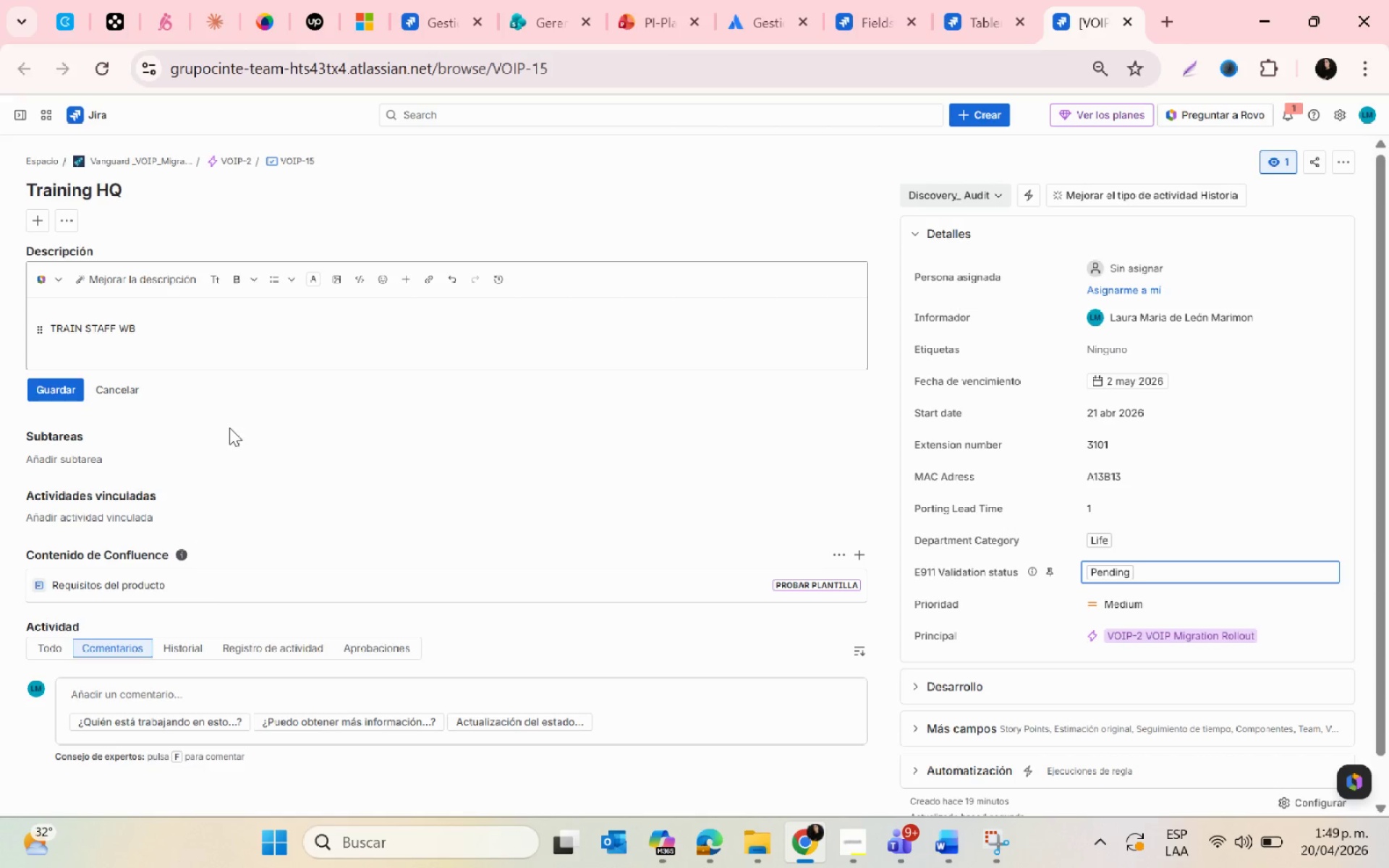 
left_click([63, 388])
 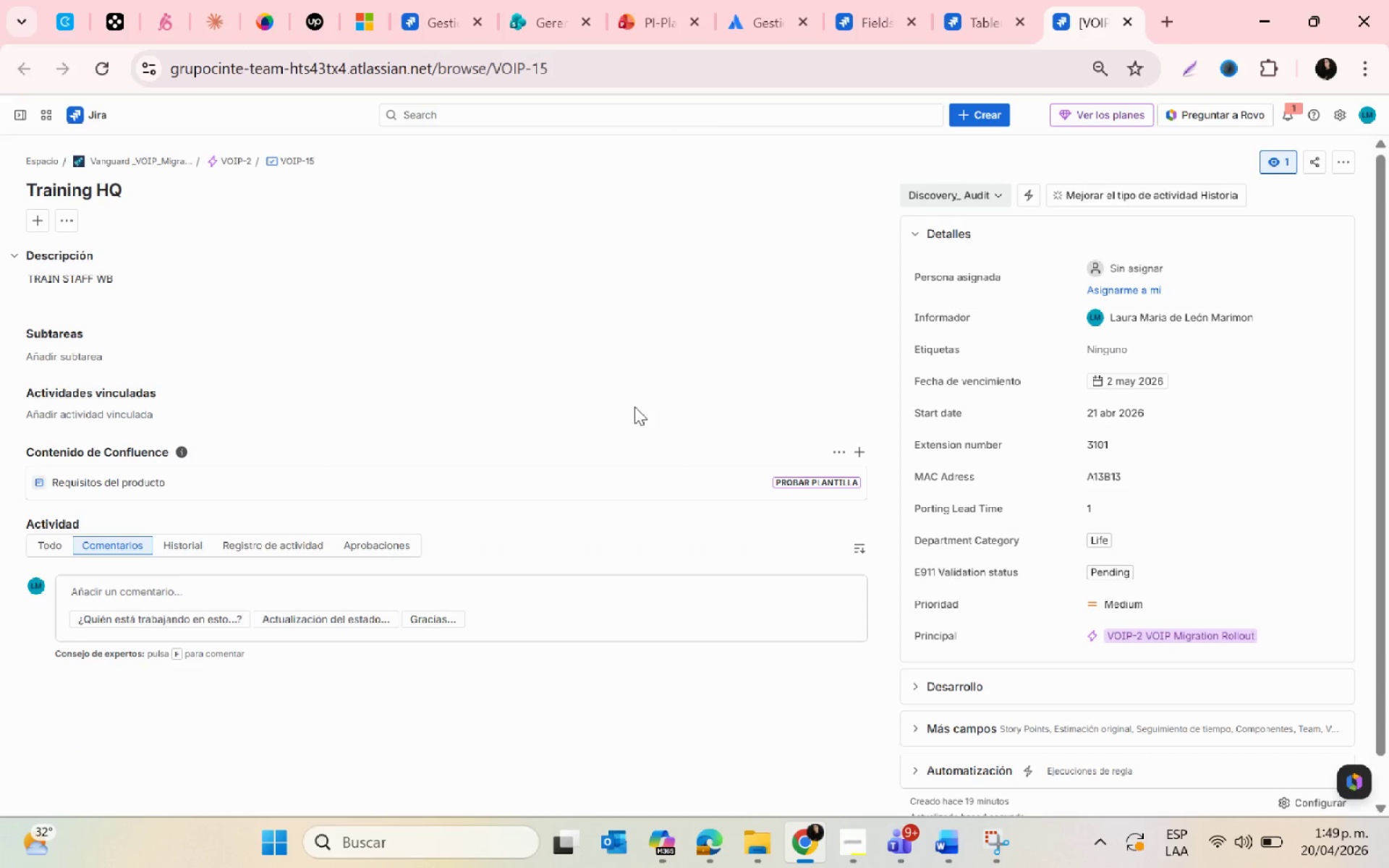 
key(PrintScreen)
 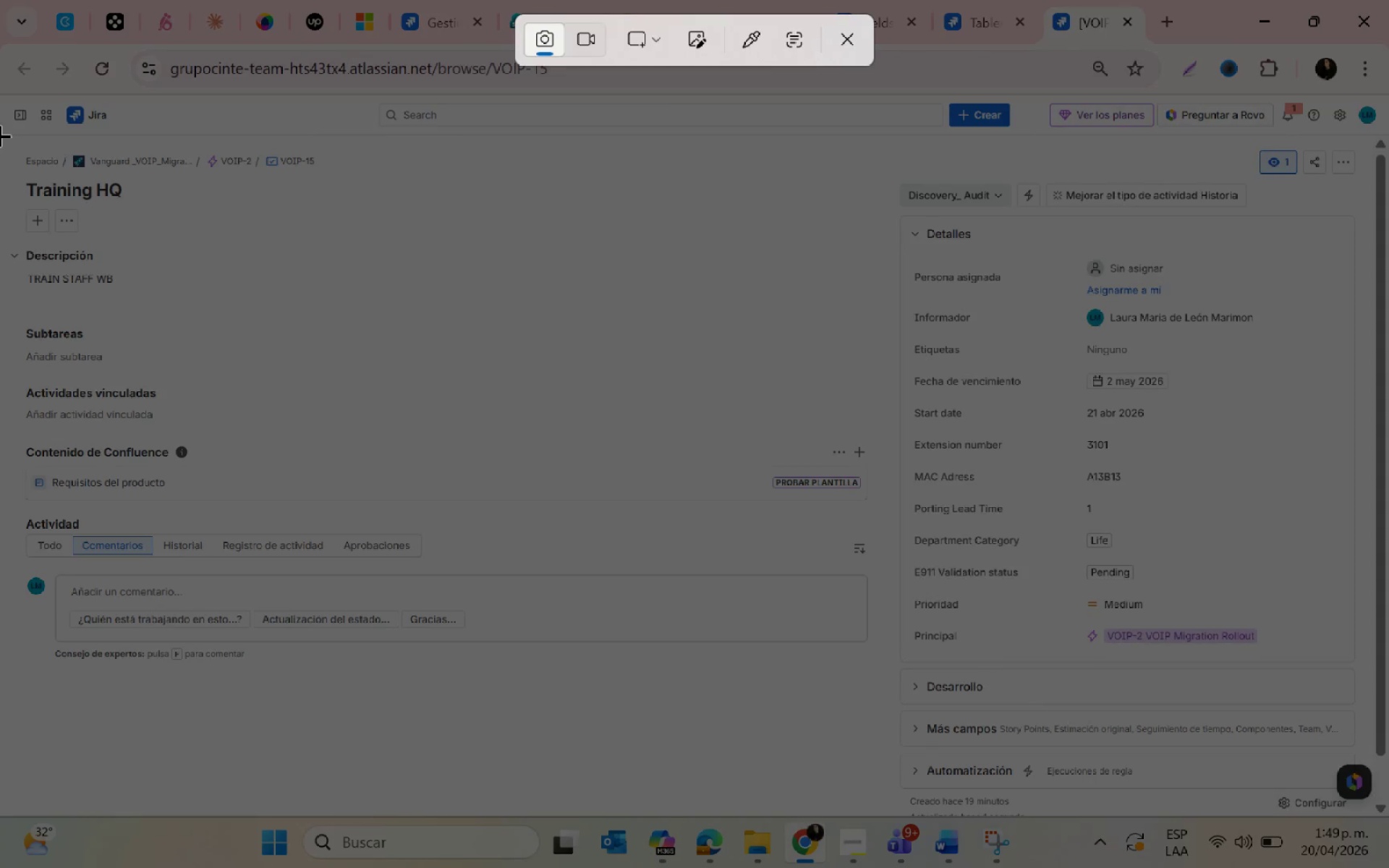 
left_click_drag(start_coordinate=[5, 96], to_coordinate=[1388, 822])
 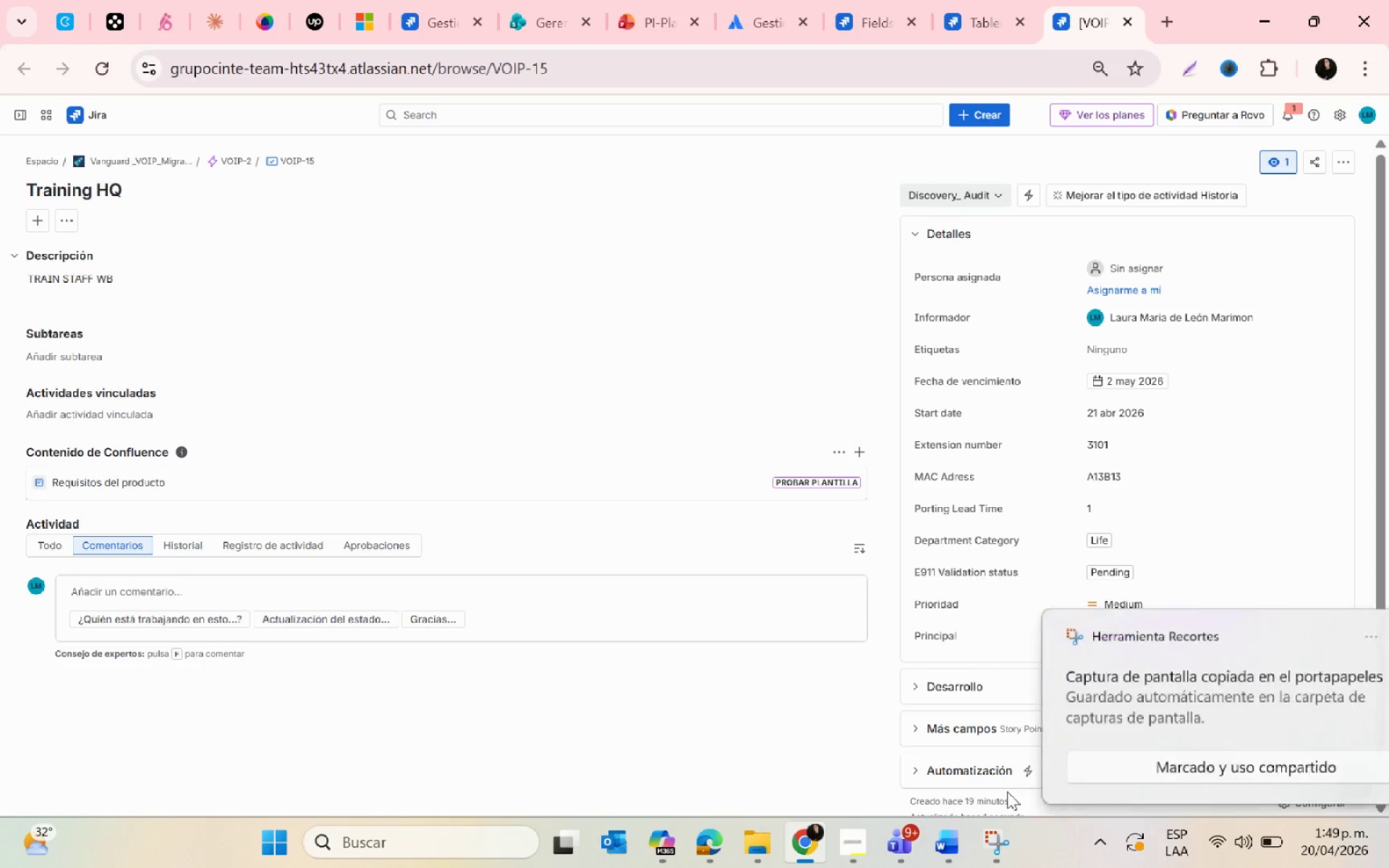 
left_click([1082, 707])
 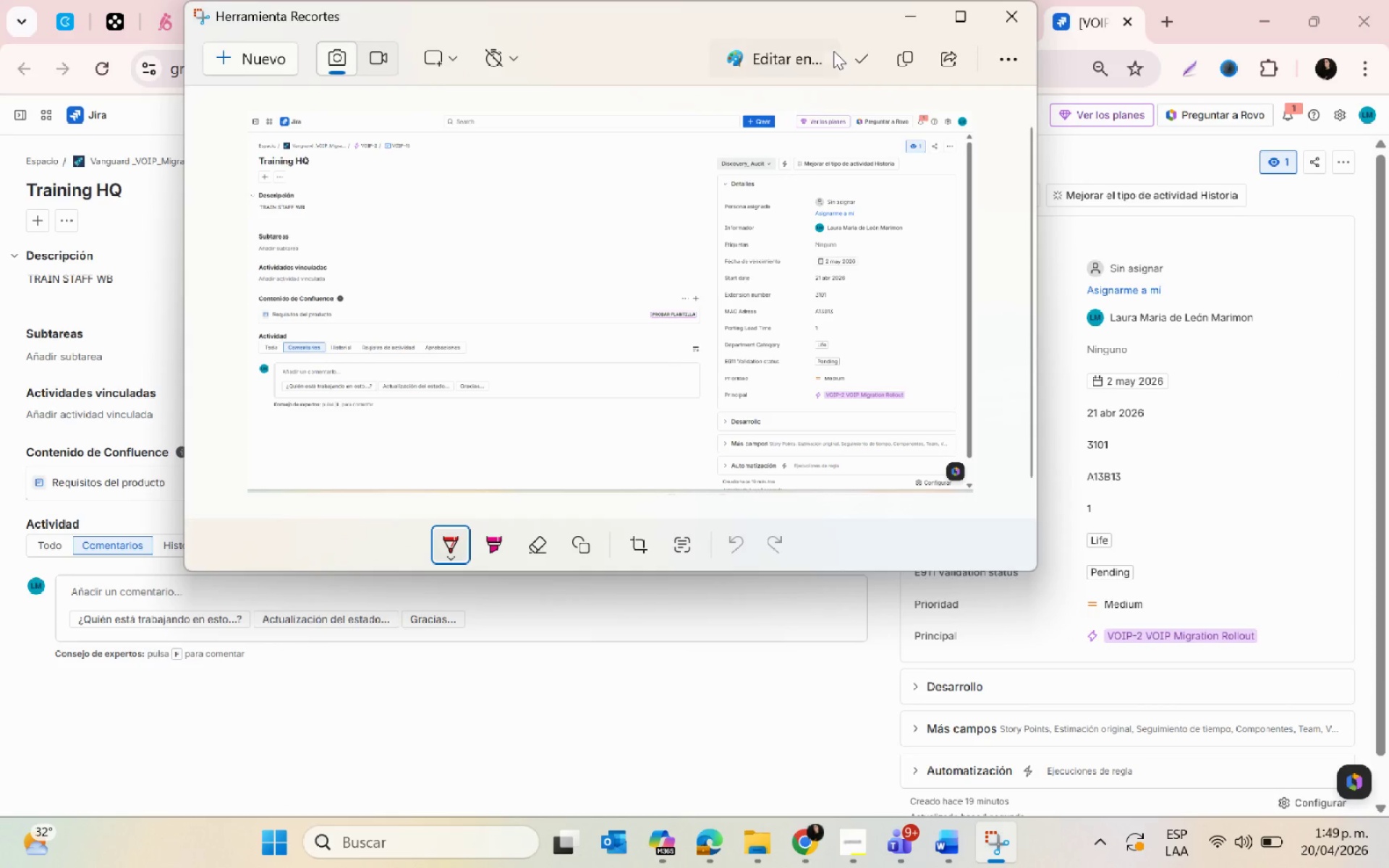 
left_click([867, 51])
 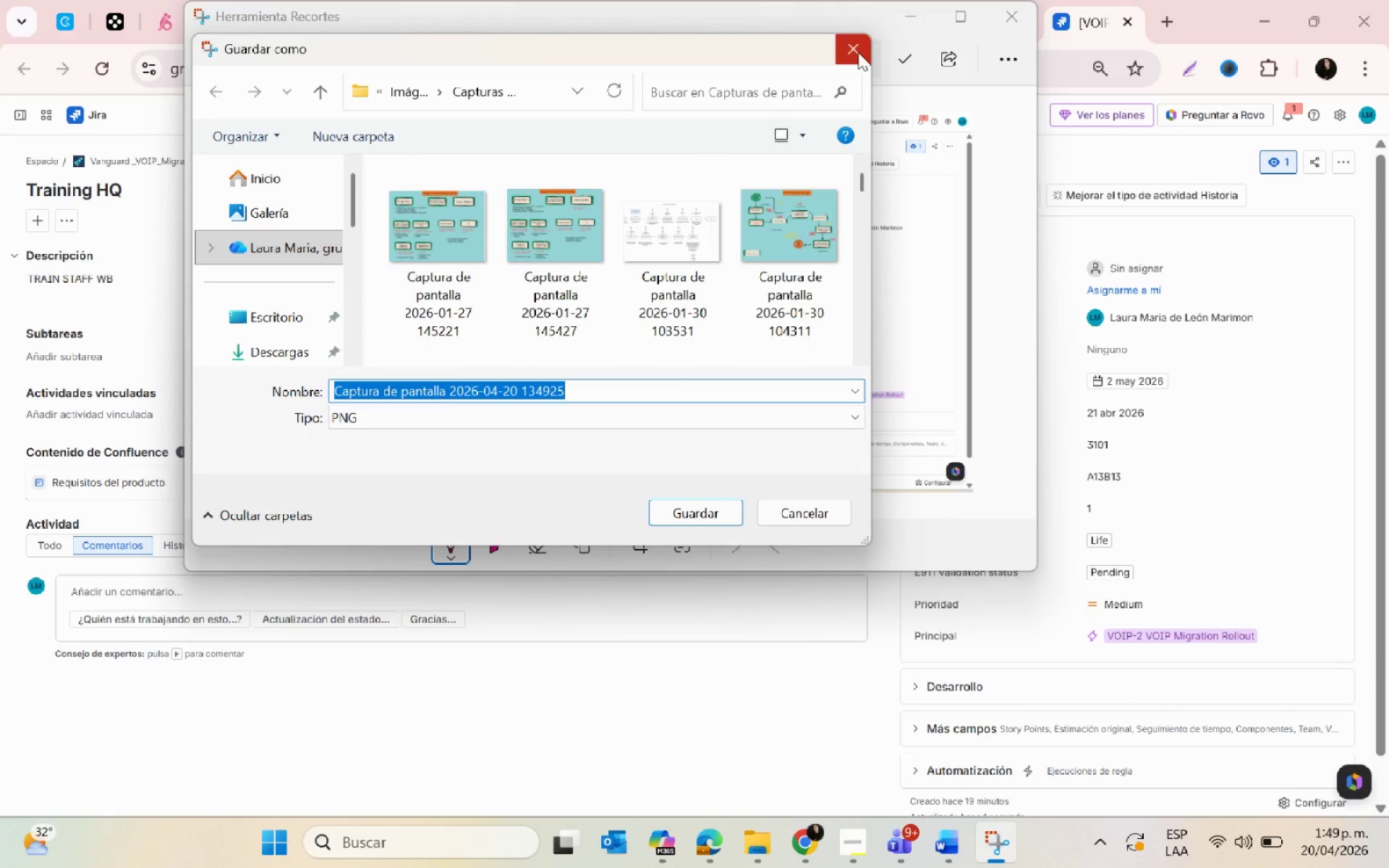 
scroll: coordinate [305, 351], scroll_direction: down, amount: 1.0
 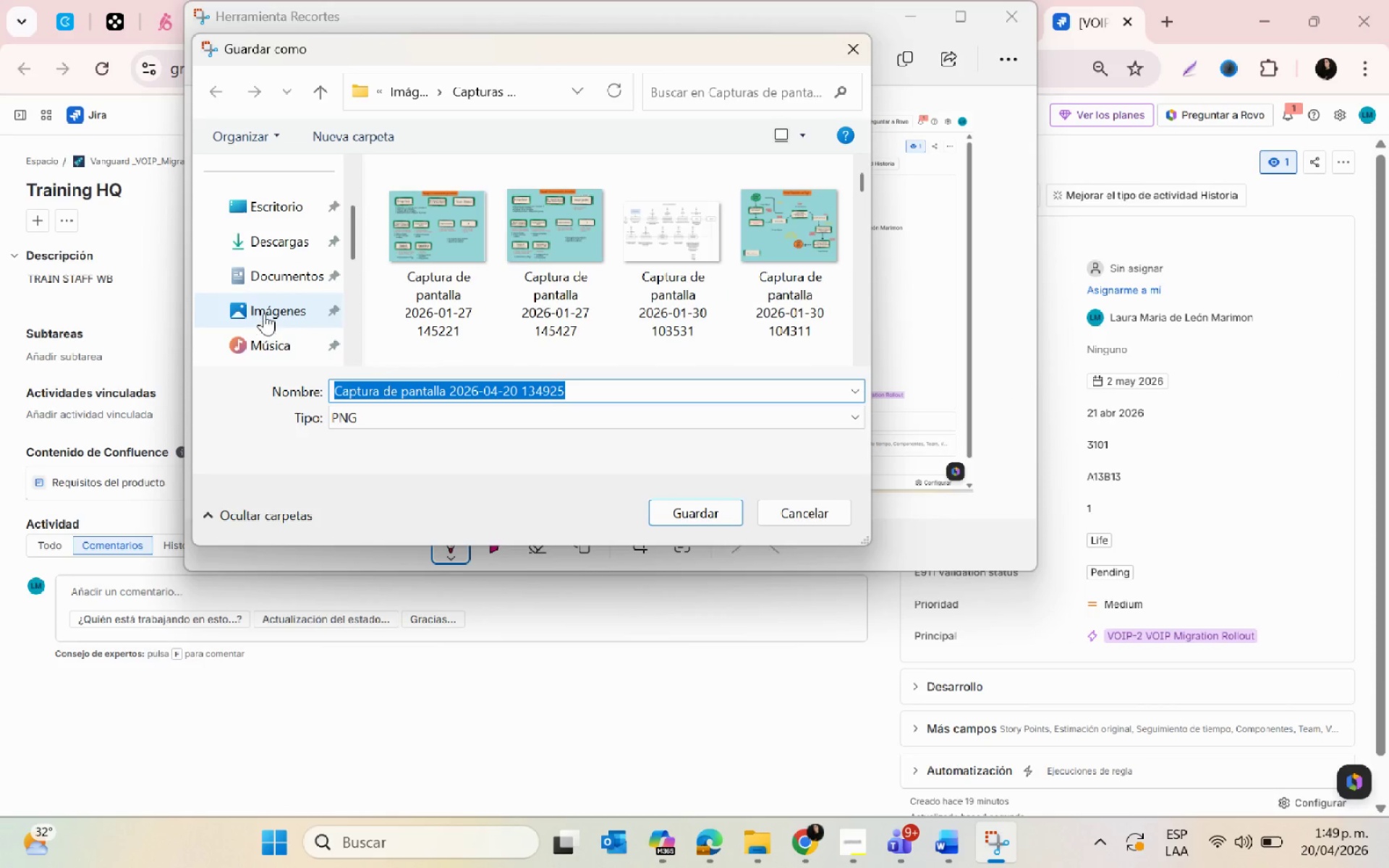 
left_click([264, 313])
 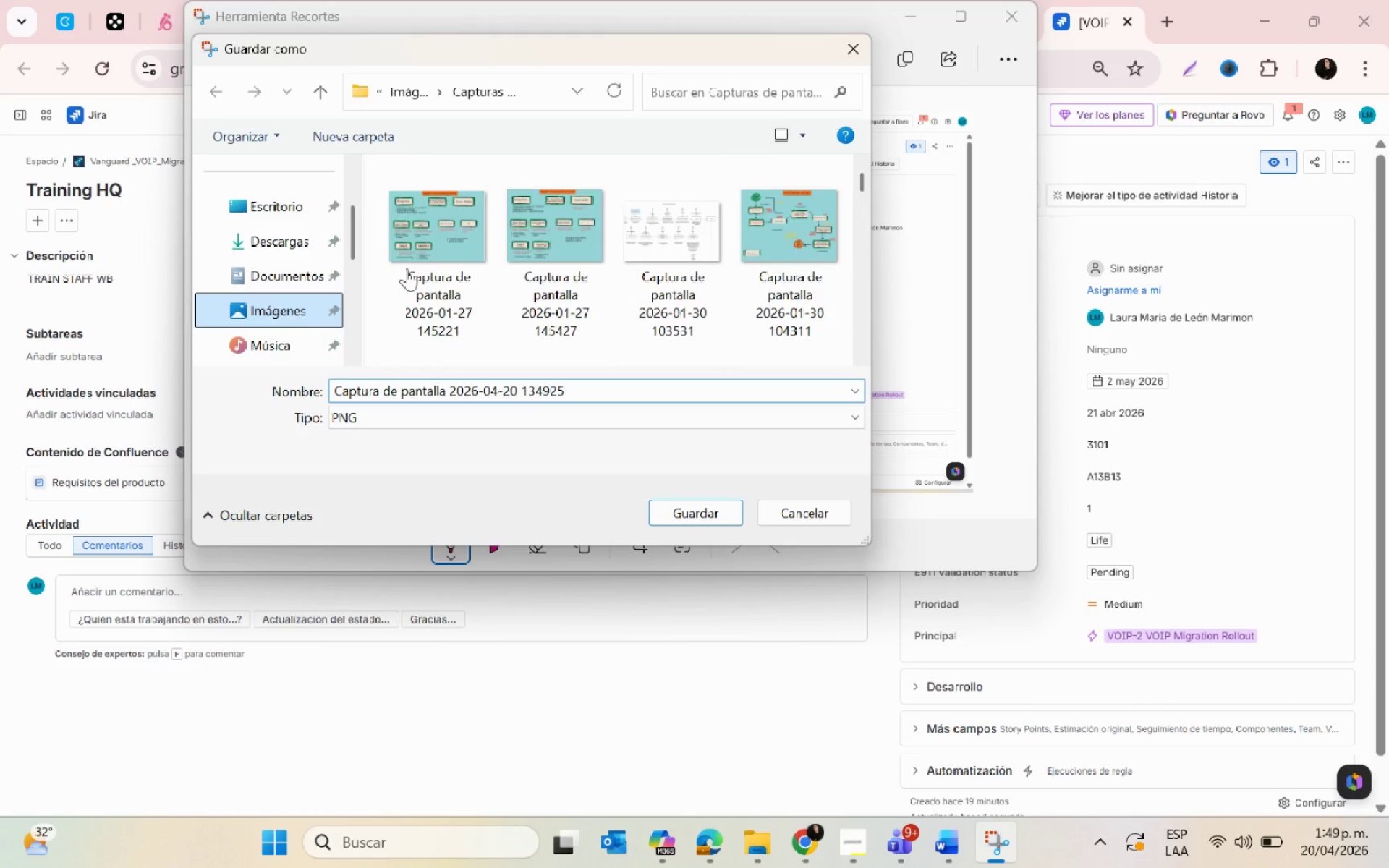 
left_click([470, 325])
 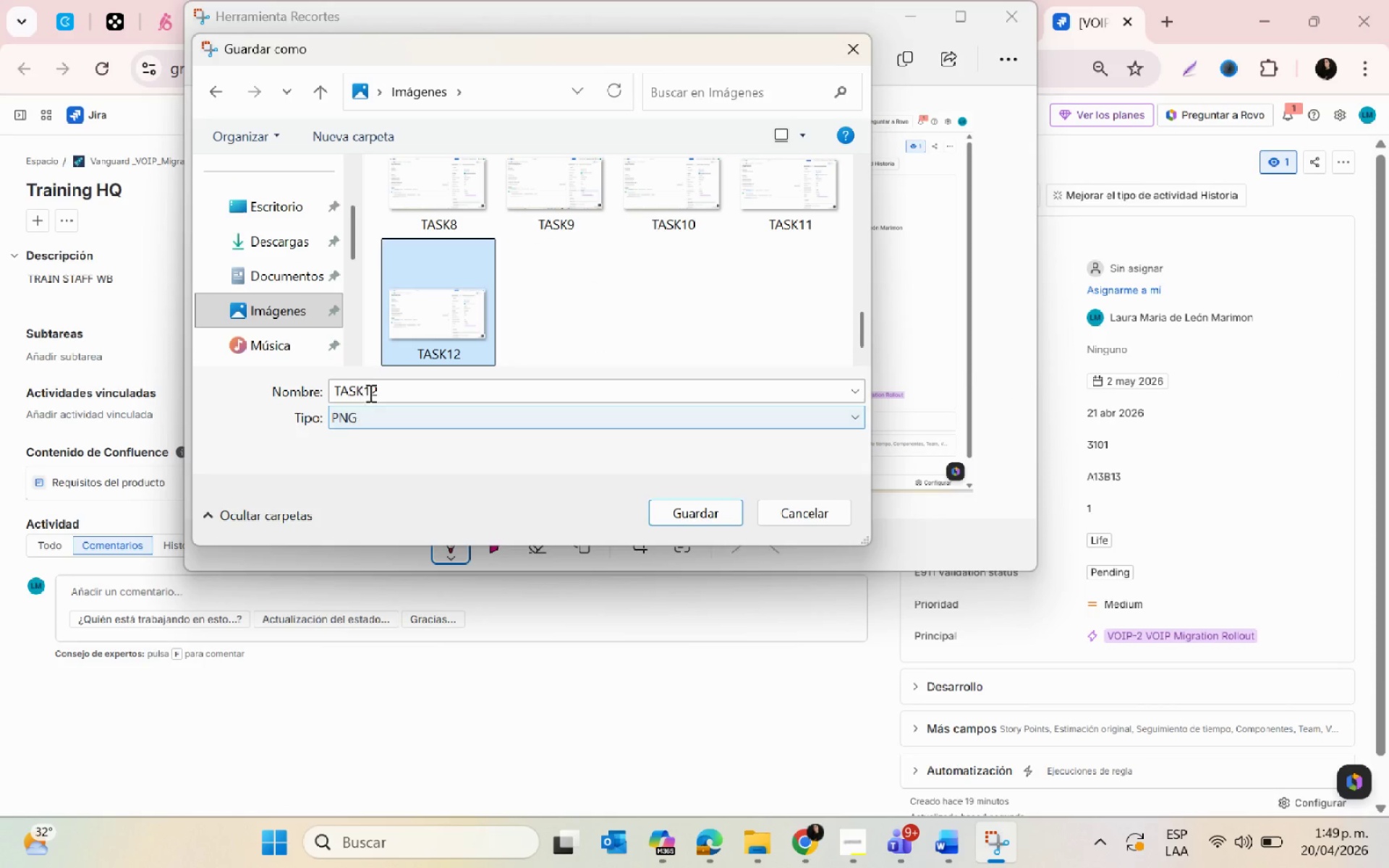 
scroll: coordinate [540, 359], scroll_direction: down, amount: 11.0
 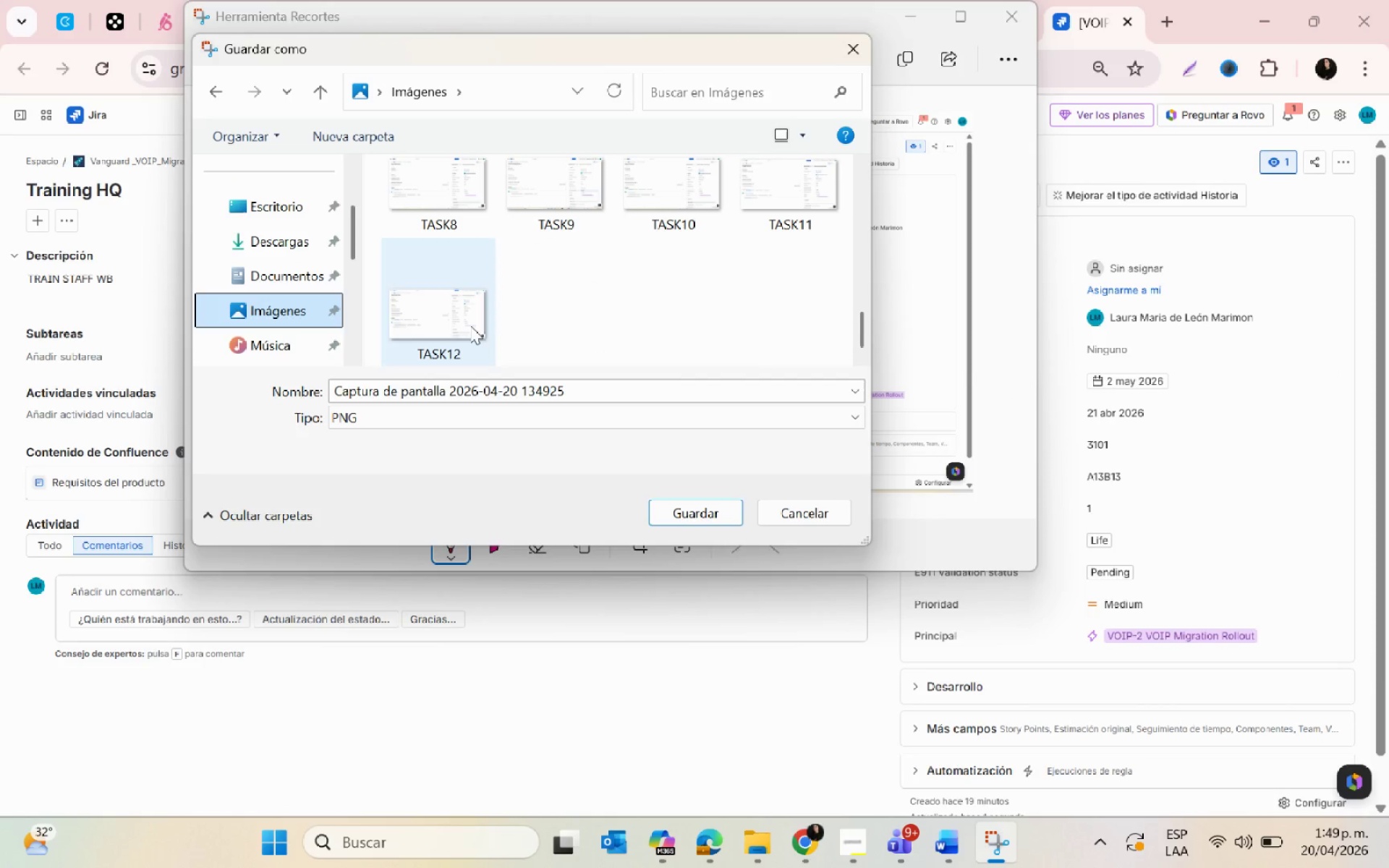 
left_click([378, 388])
 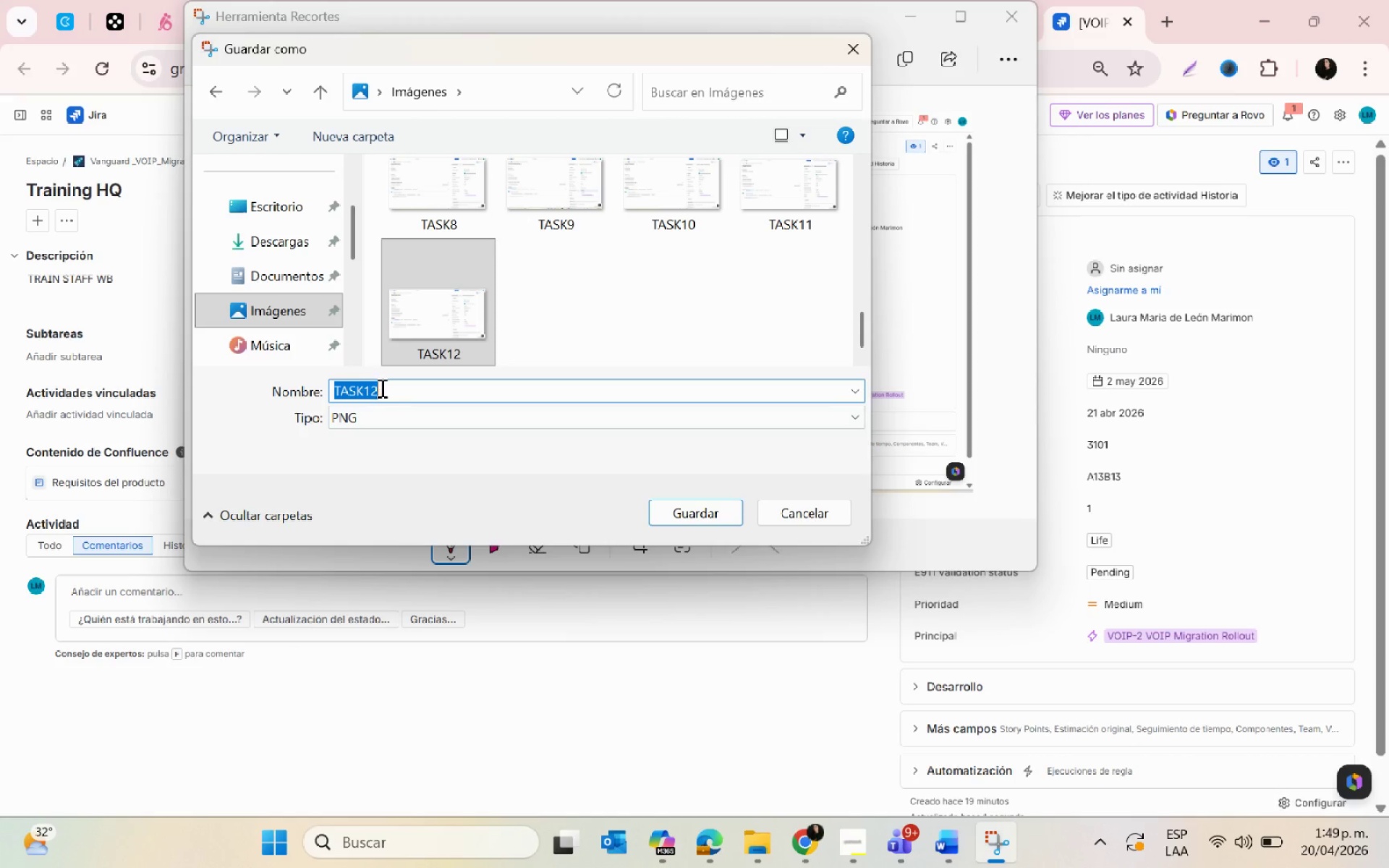 
left_click([381, 388])
 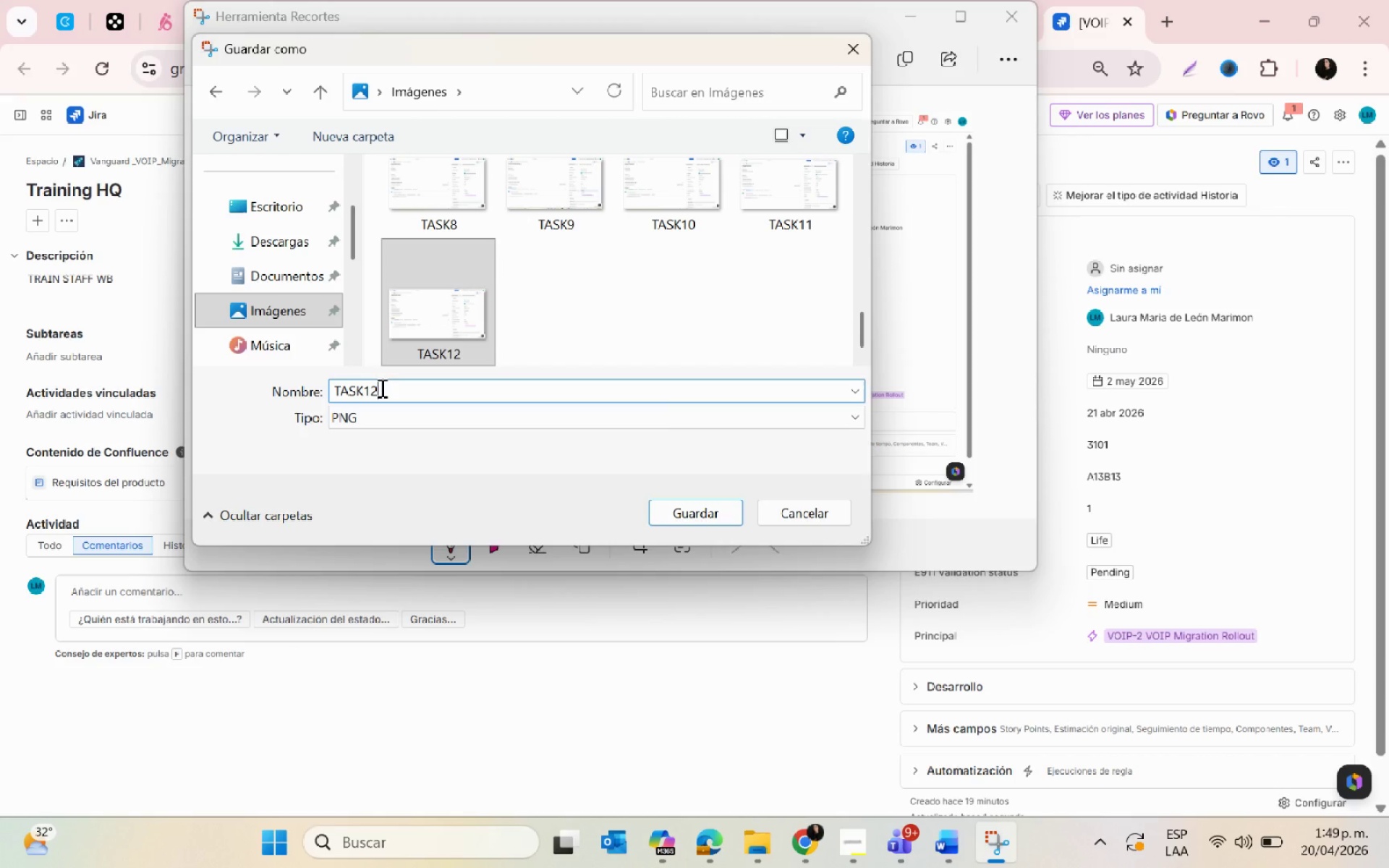 
key(Backspace)
 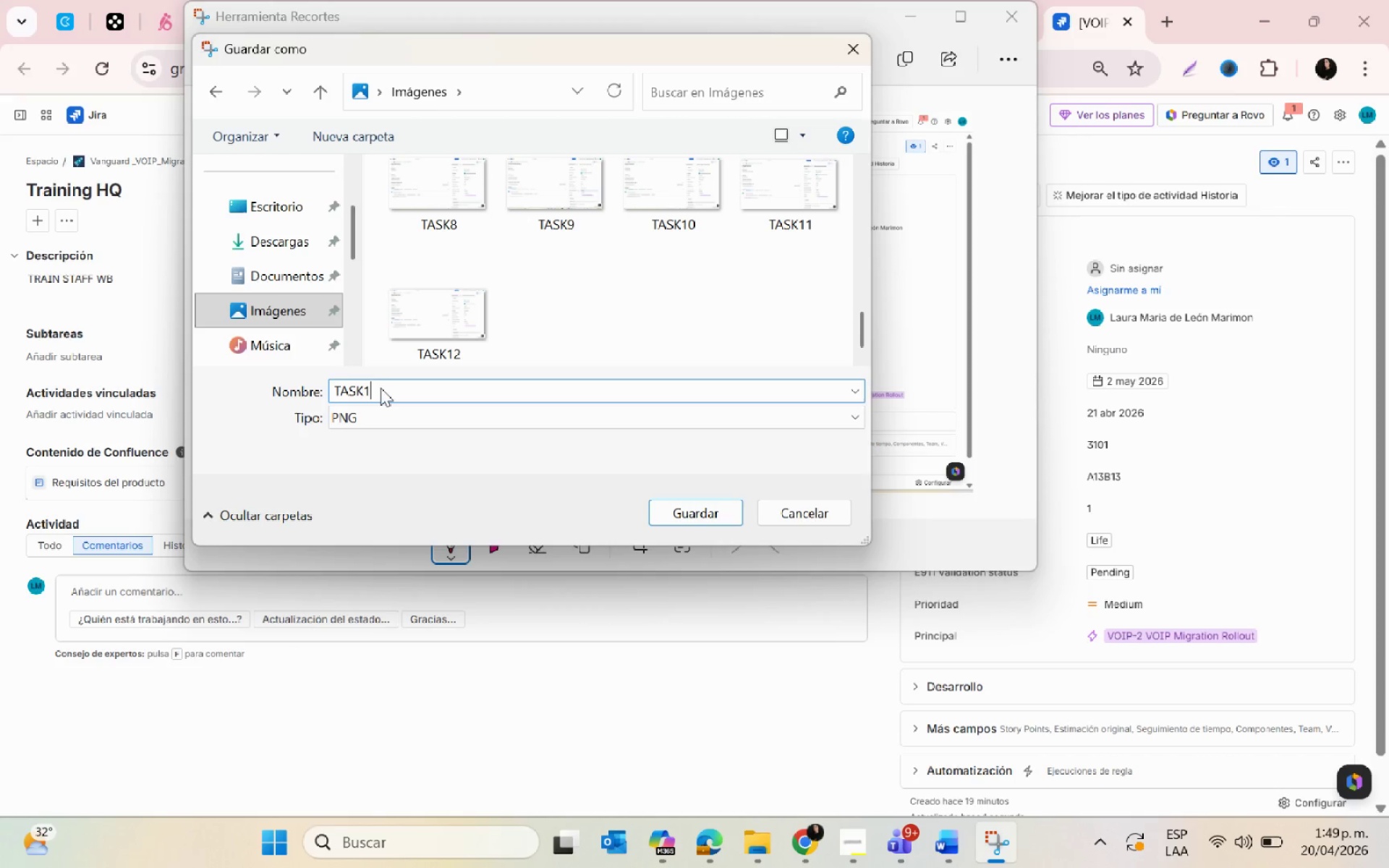 
key(3)
 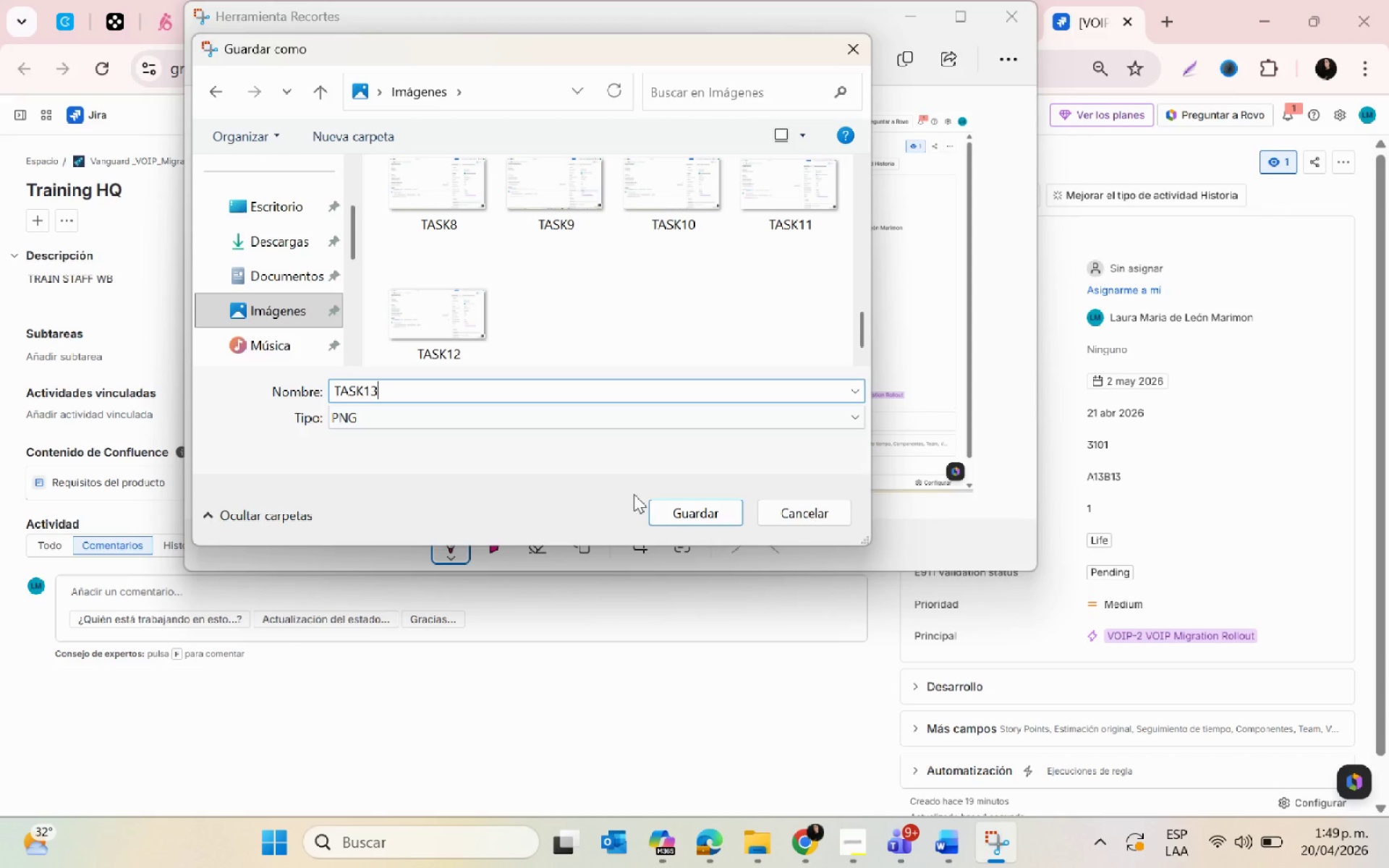 
left_click([659, 508])
 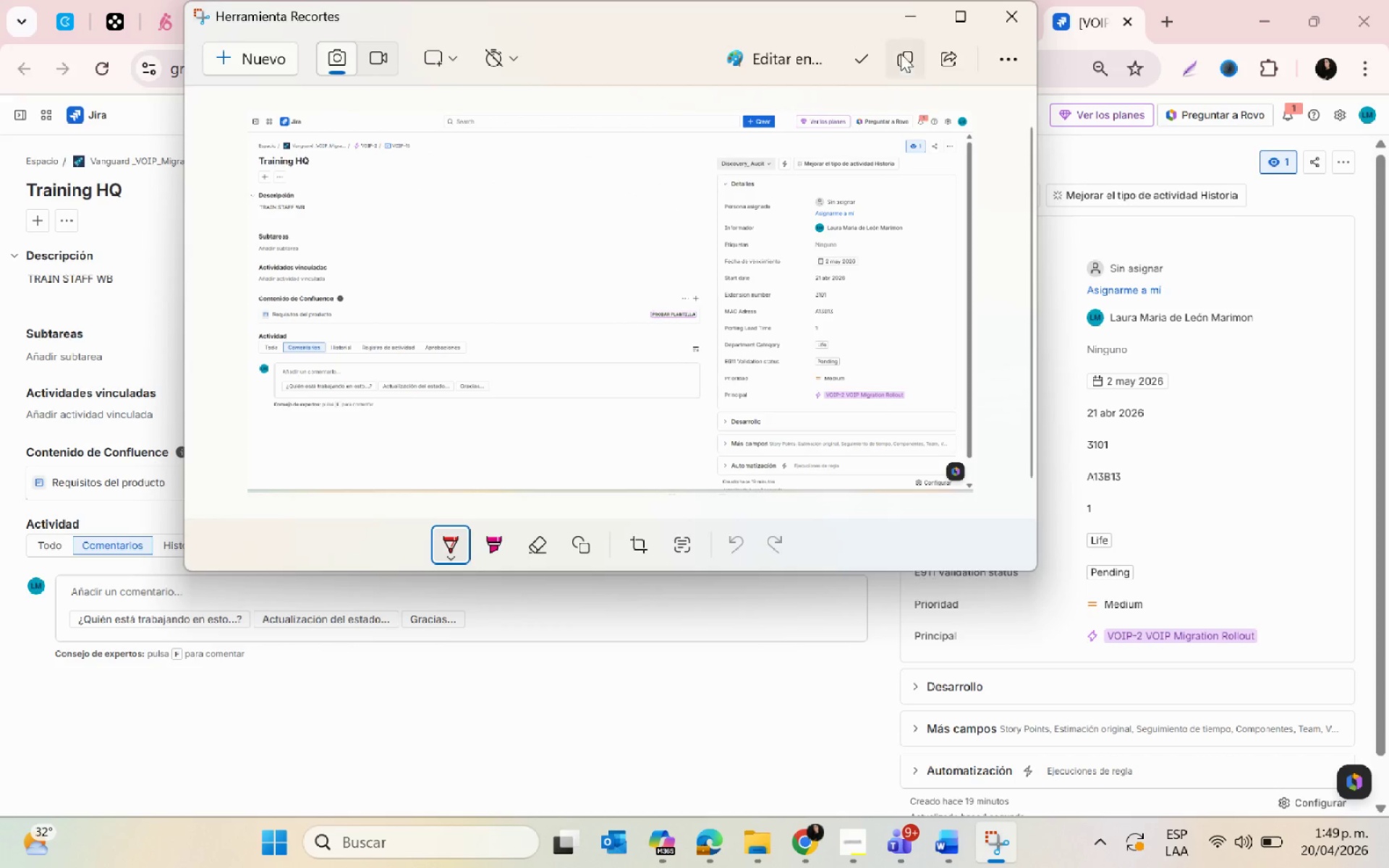 
left_click([898, 10])
 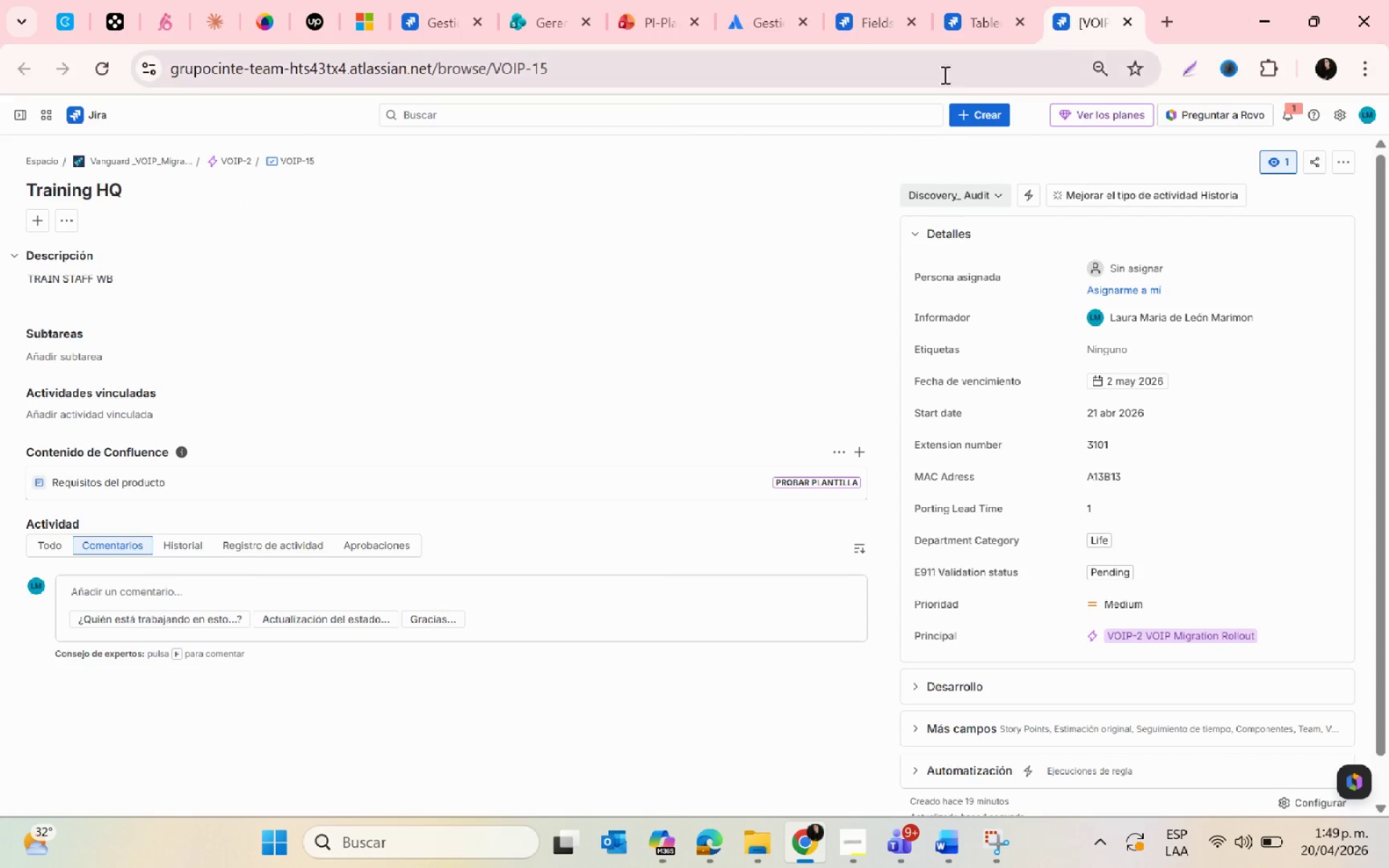 
left_click([1129, 28])
 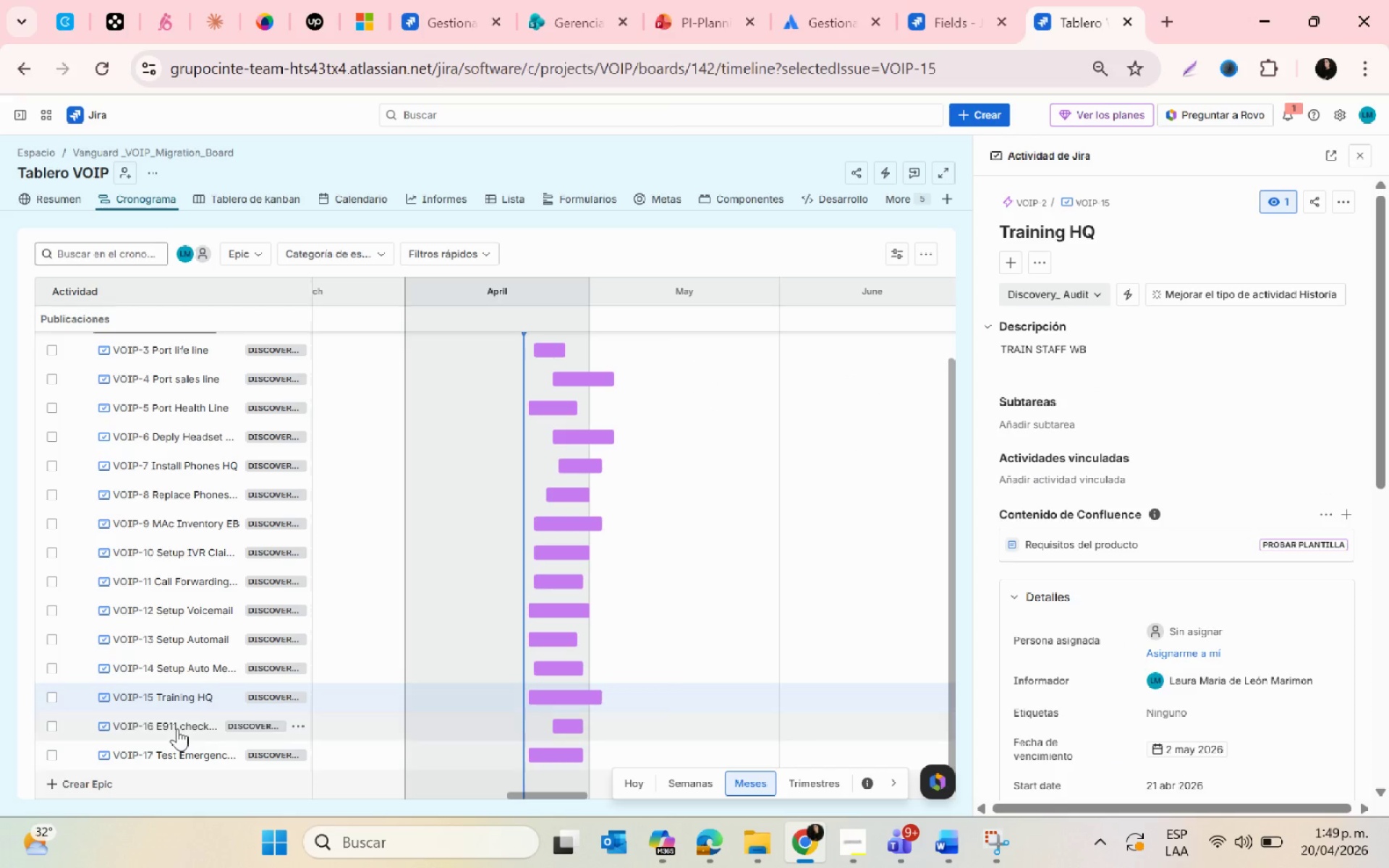 
left_click([183, 730])
 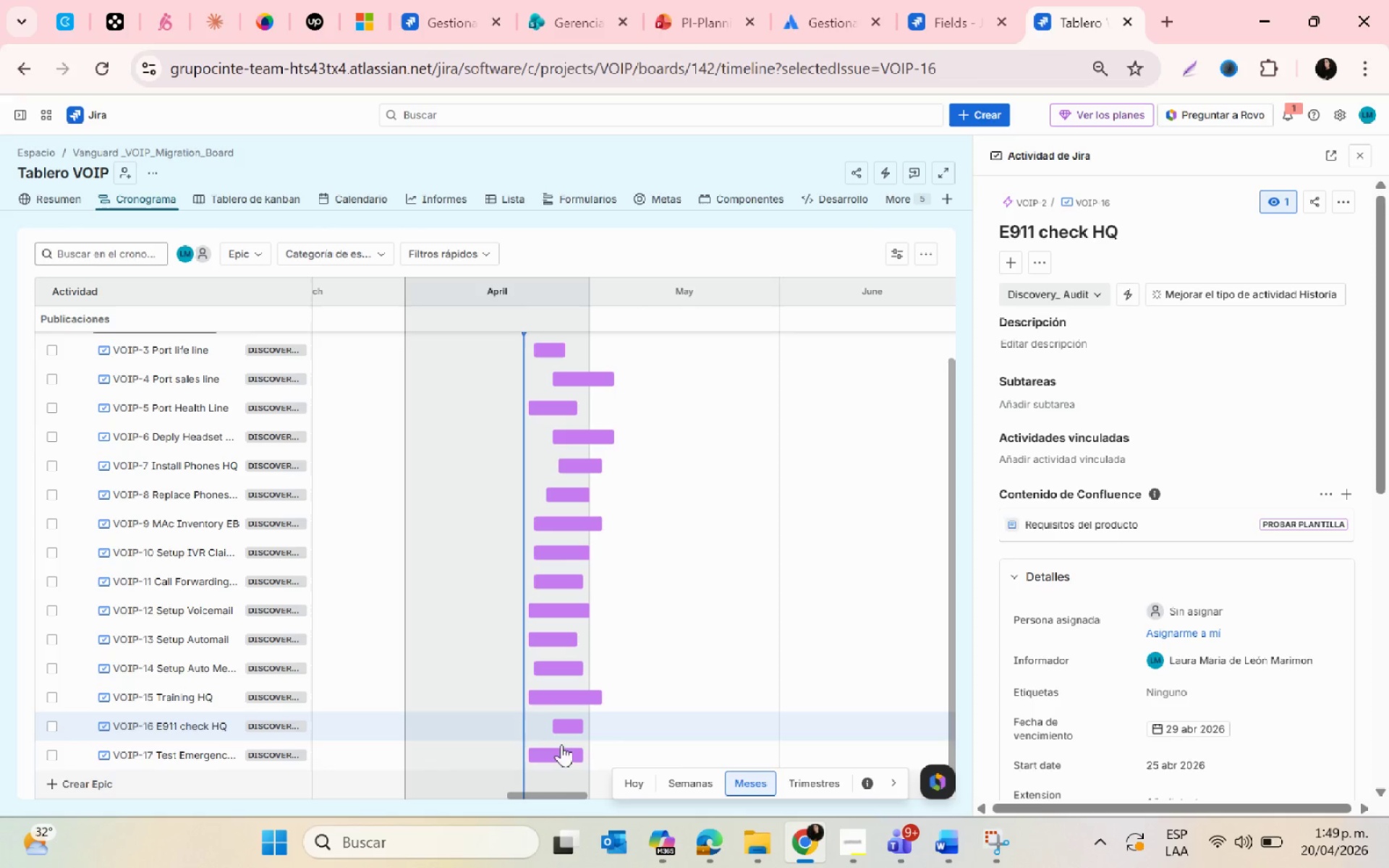 
left_click([748, 841])
 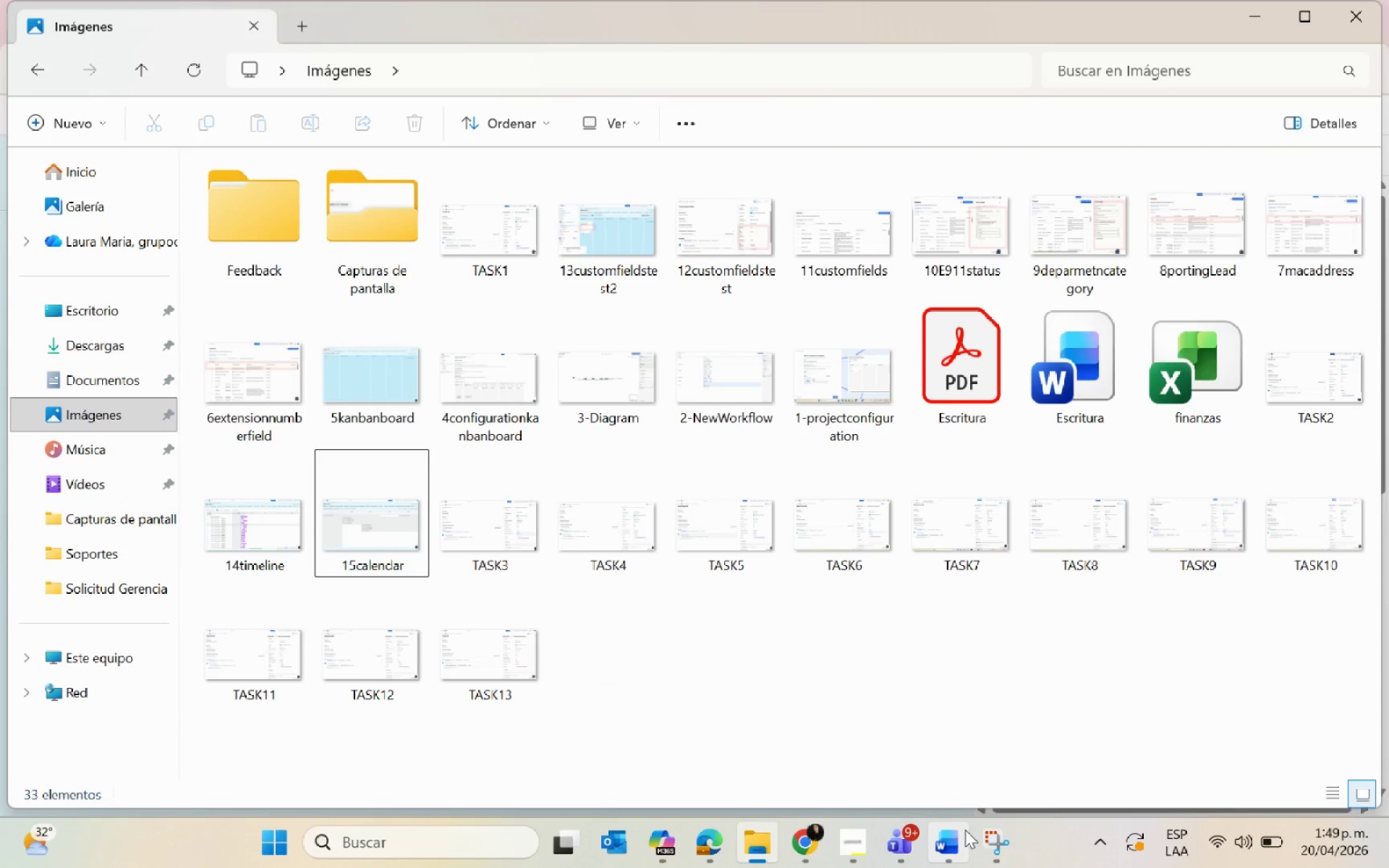 
left_click([1000, 825])
 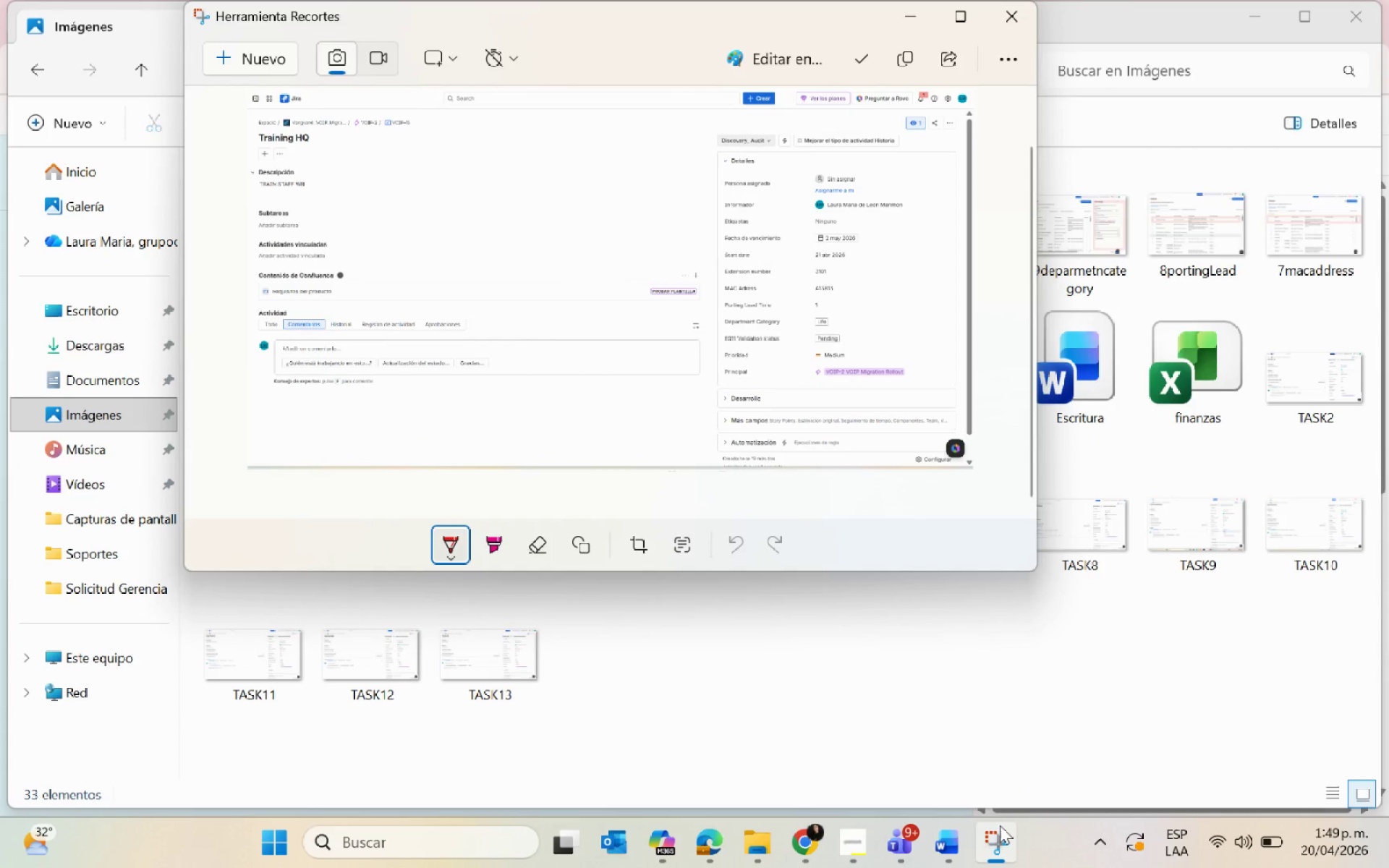 
left_click([1000, 825])
 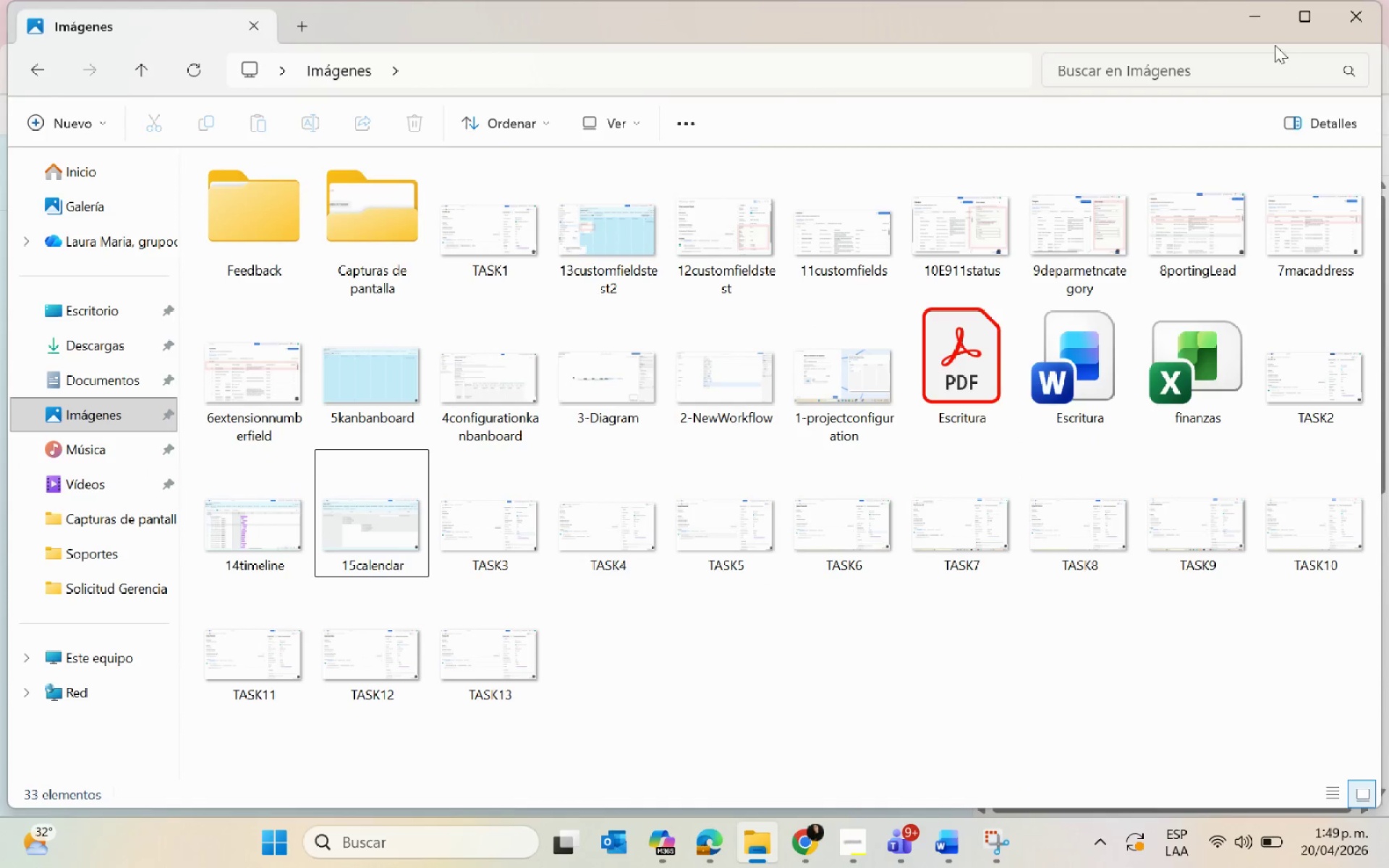 
left_click([1254, 26])
 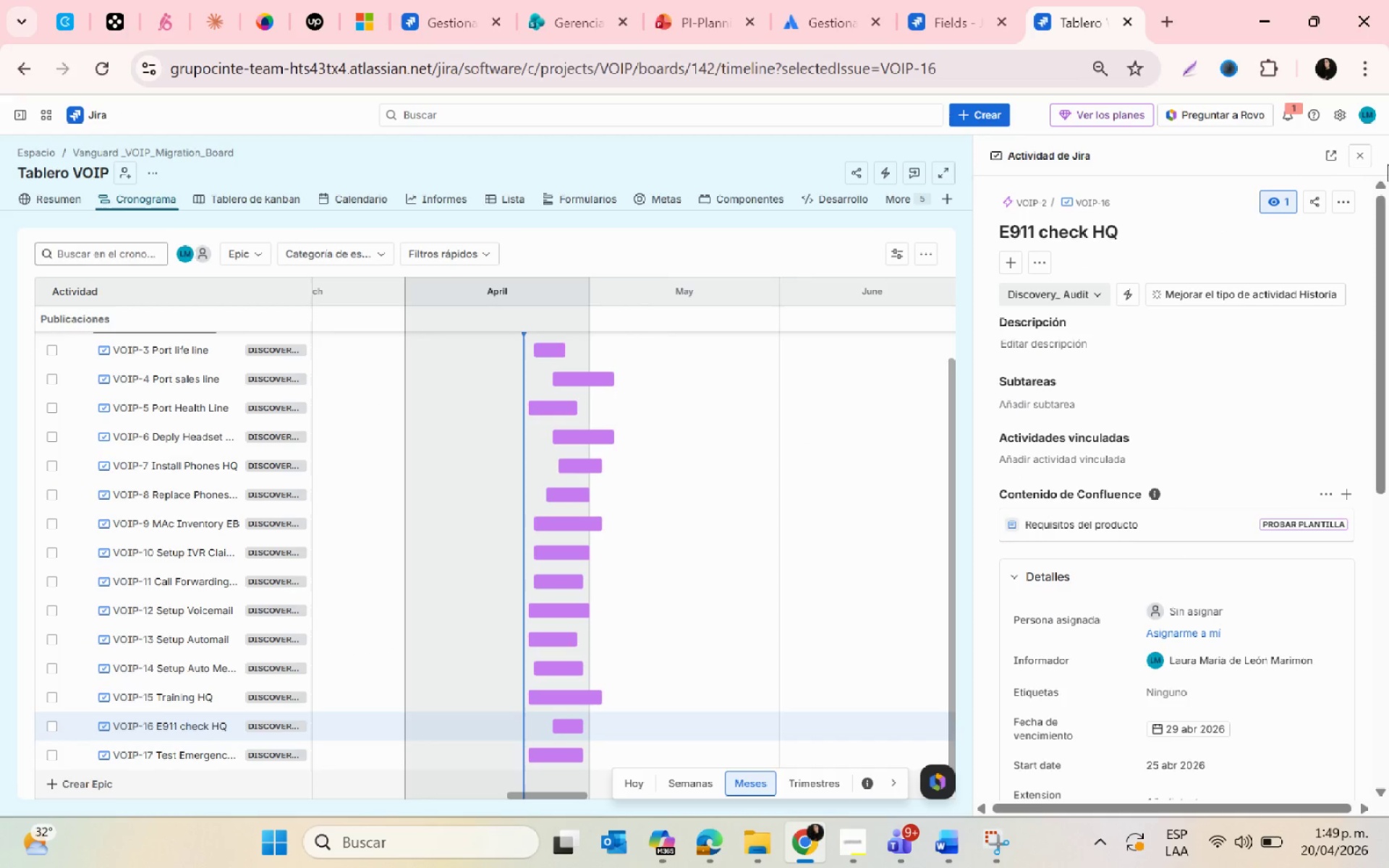 
left_click([1329, 154])
 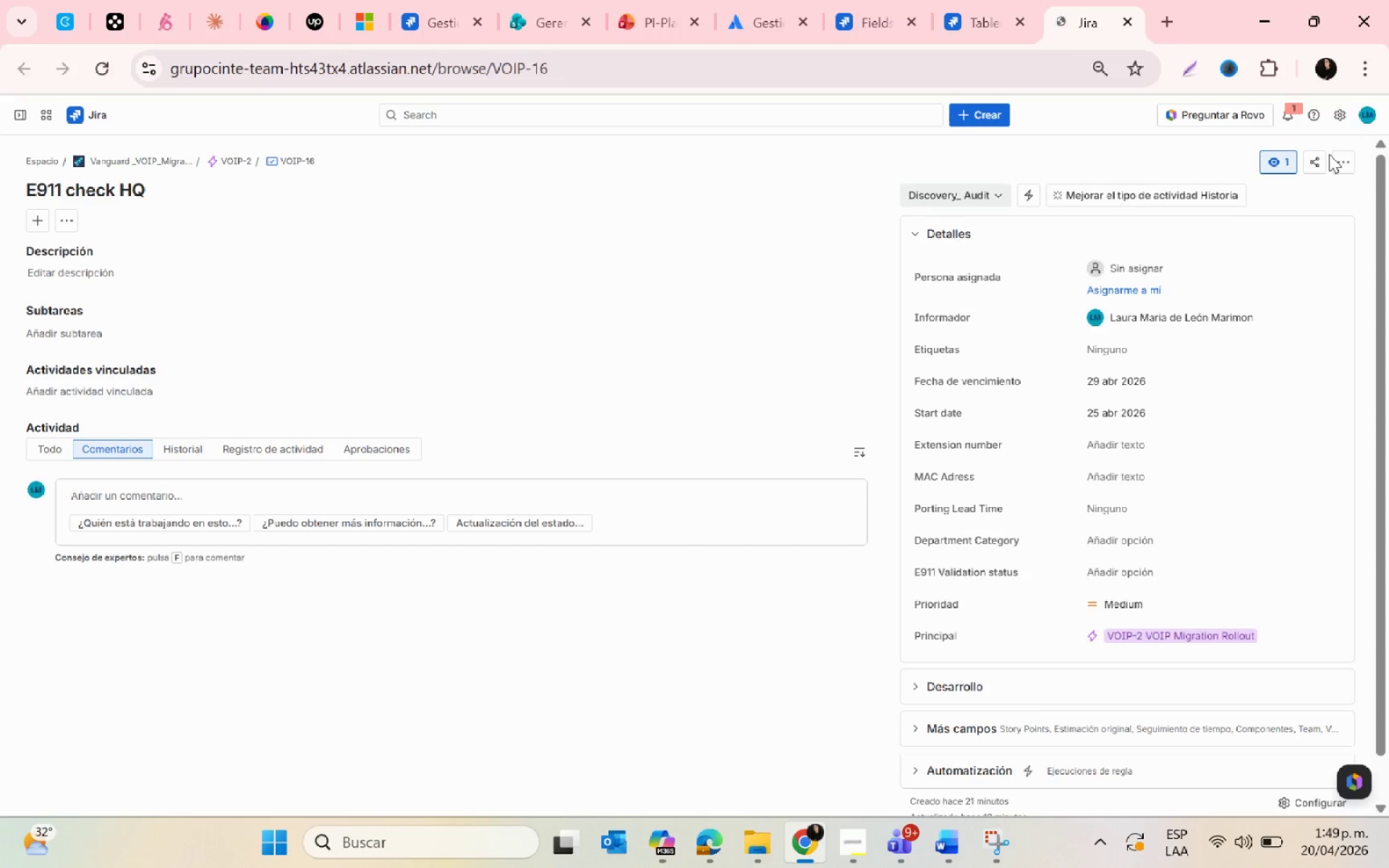 
mouse_move([90, 331])
 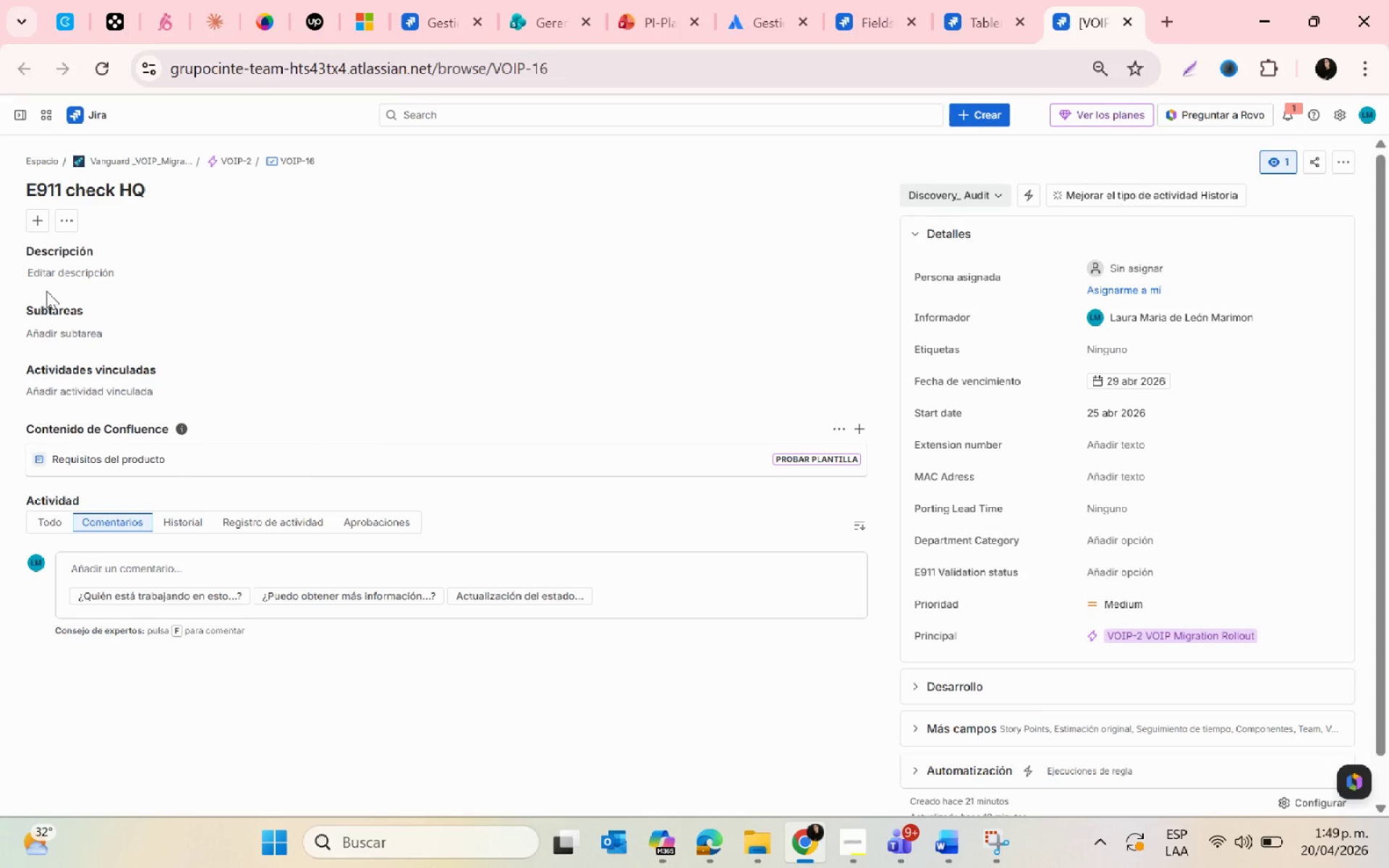 
left_click([43, 278])
 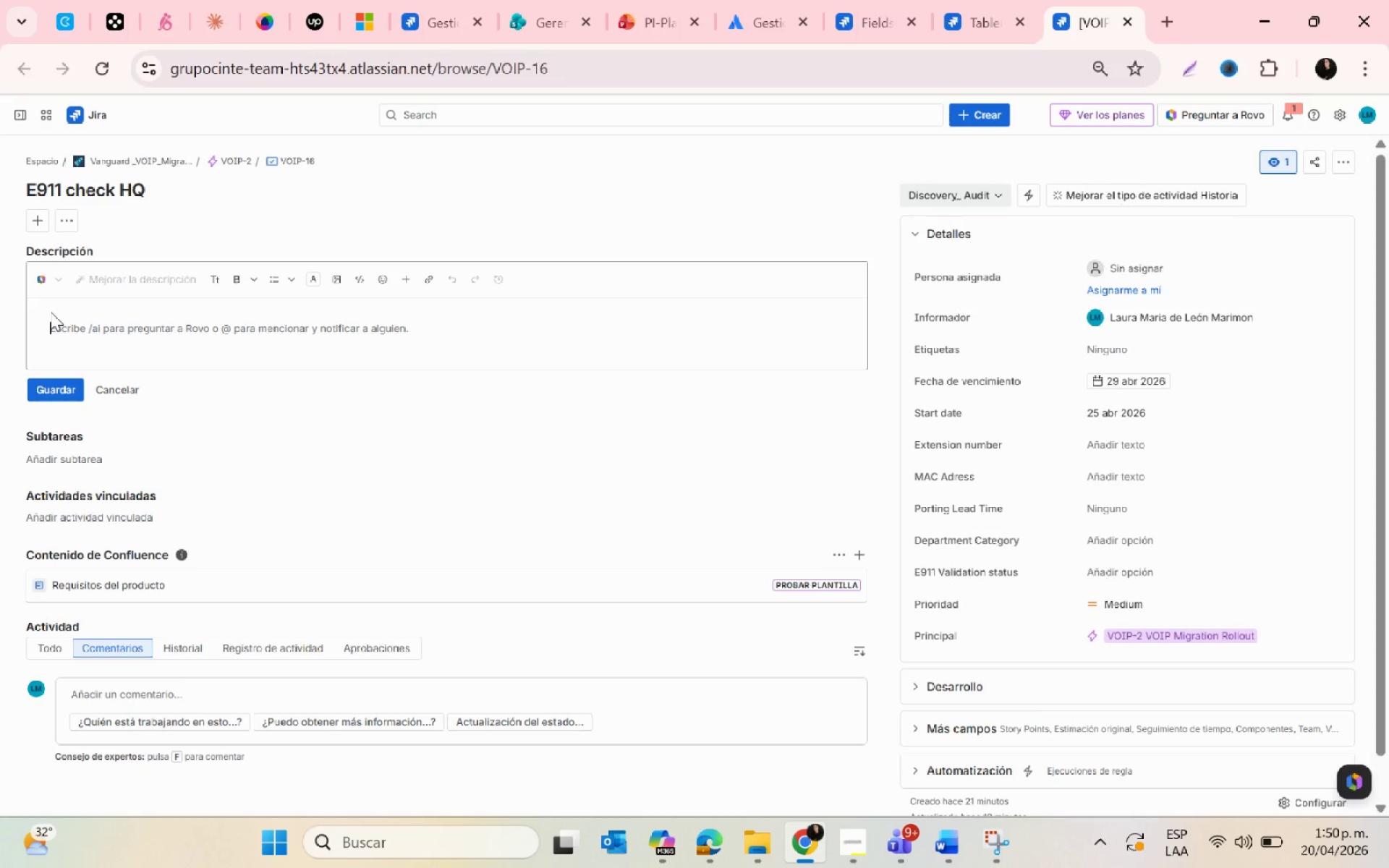 
type(vli)
key(Backspace)
key(Backspace)
type(validate)
 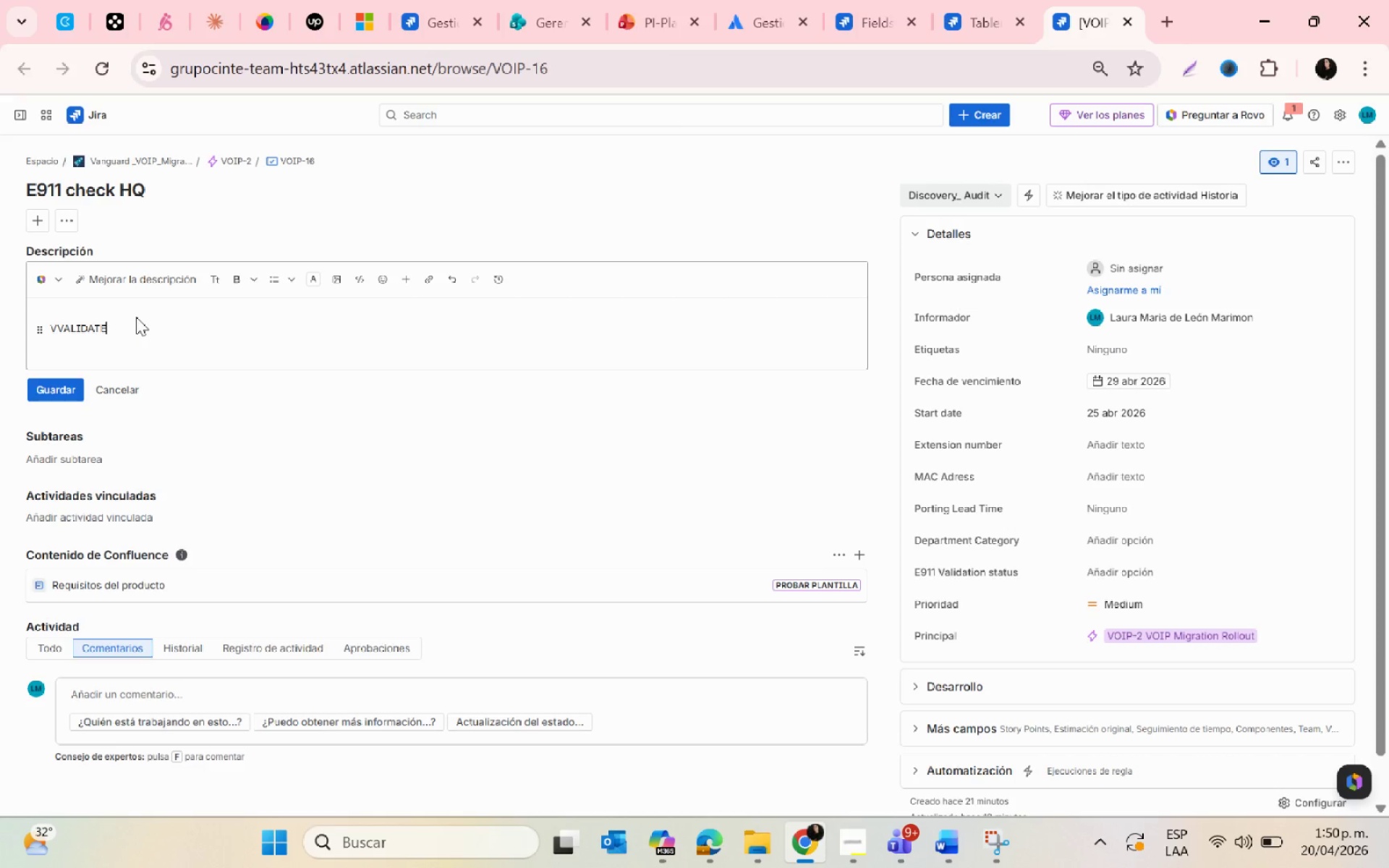 
key(Backspace)
key(Backspace)
key(Backspace)
key(Backspace)
key(Backspace)
key(Backspace)
key(Backspace)
key(Backspace)
type(alidate emergency)
 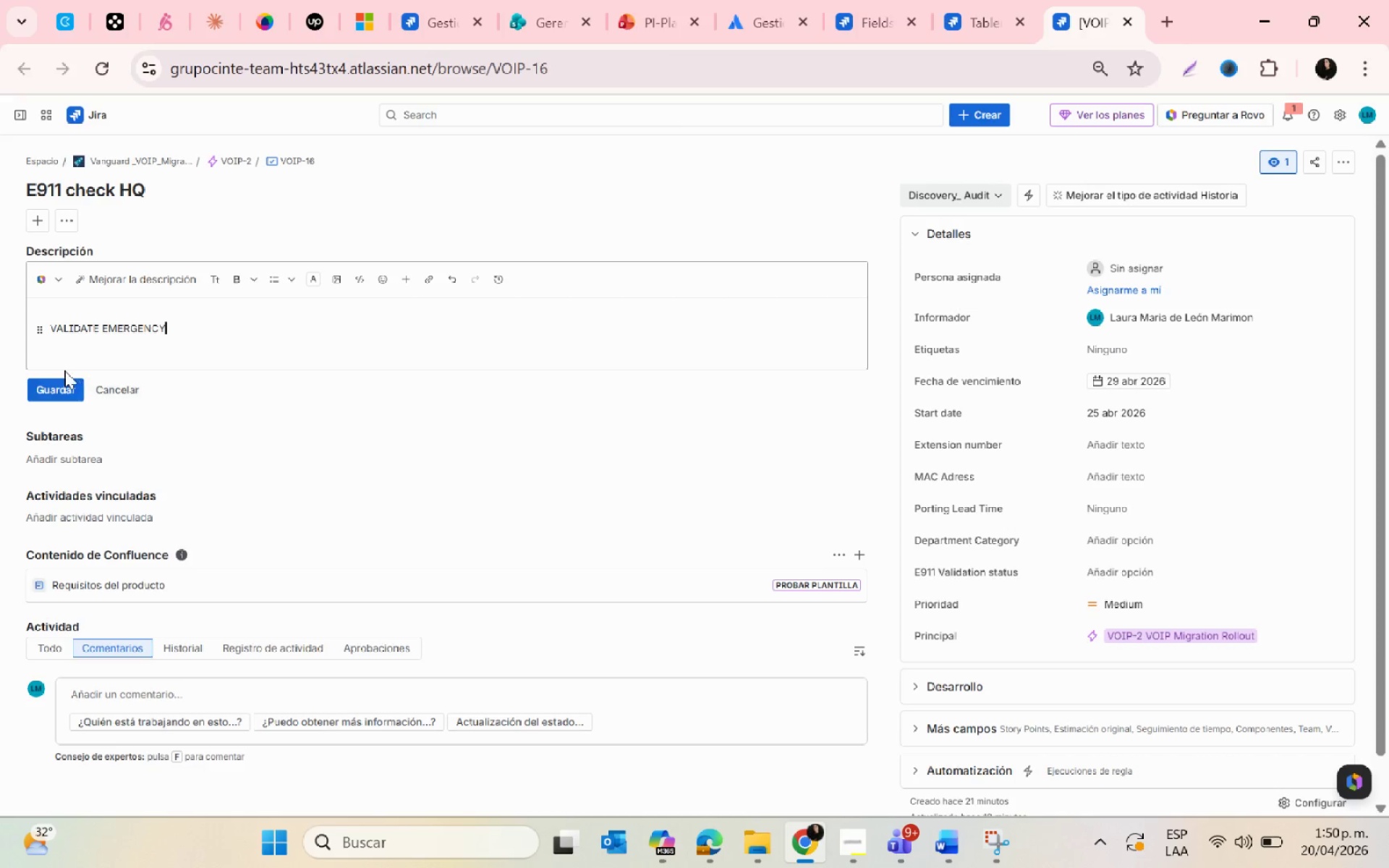 
left_click([55, 386])
 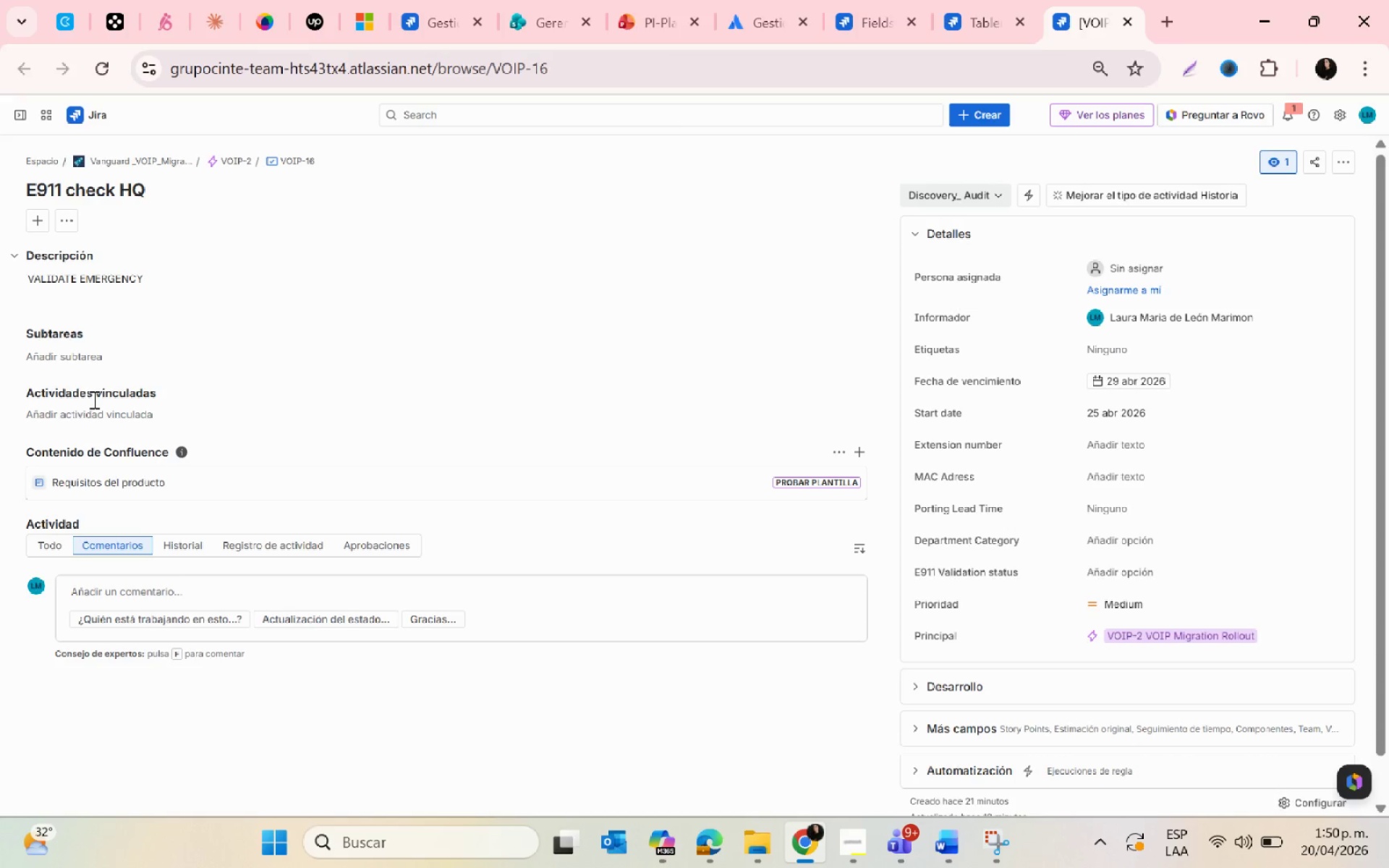 
wait(5.23)
 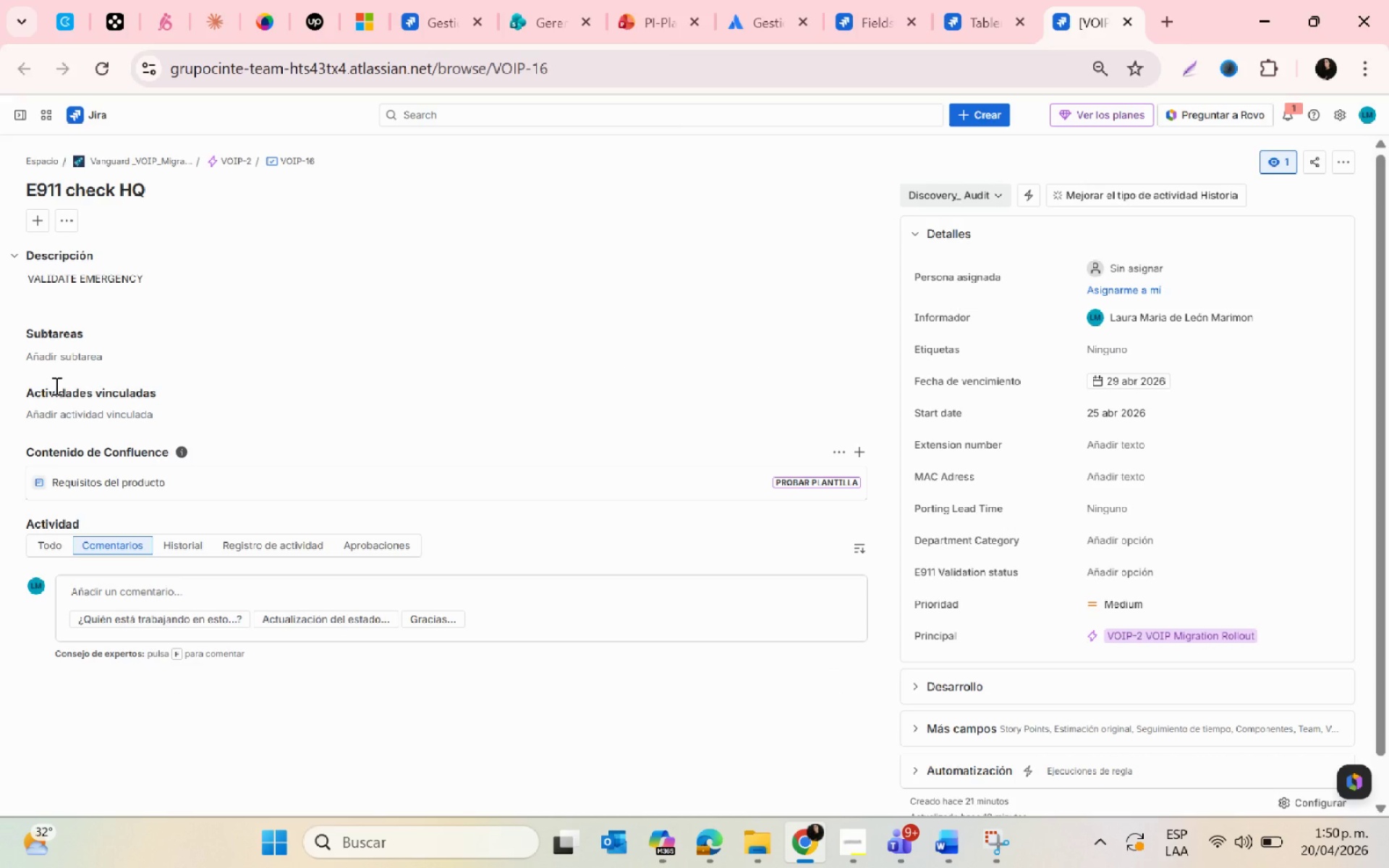 
left_click([1092, 450])
 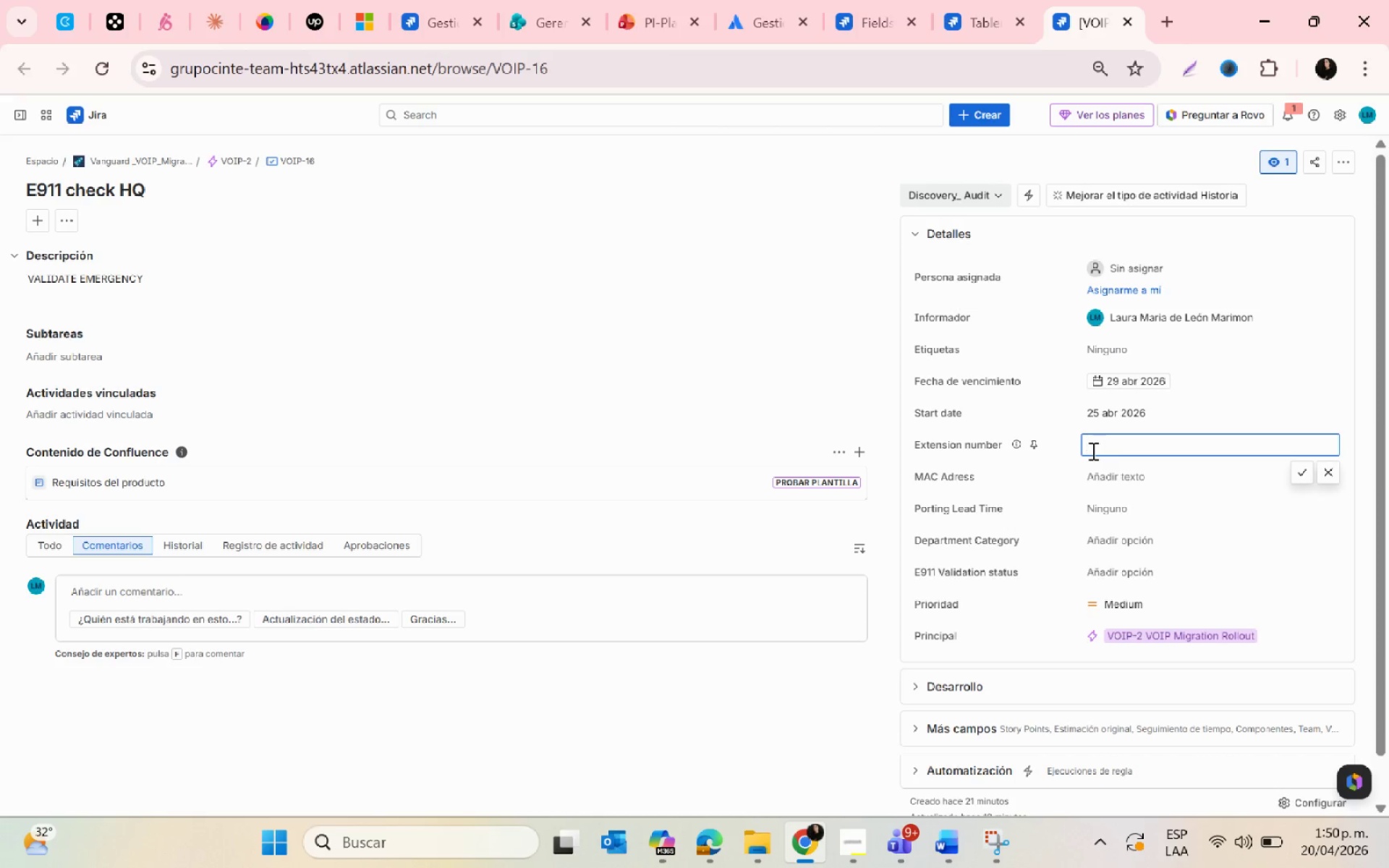 
type(4001)
 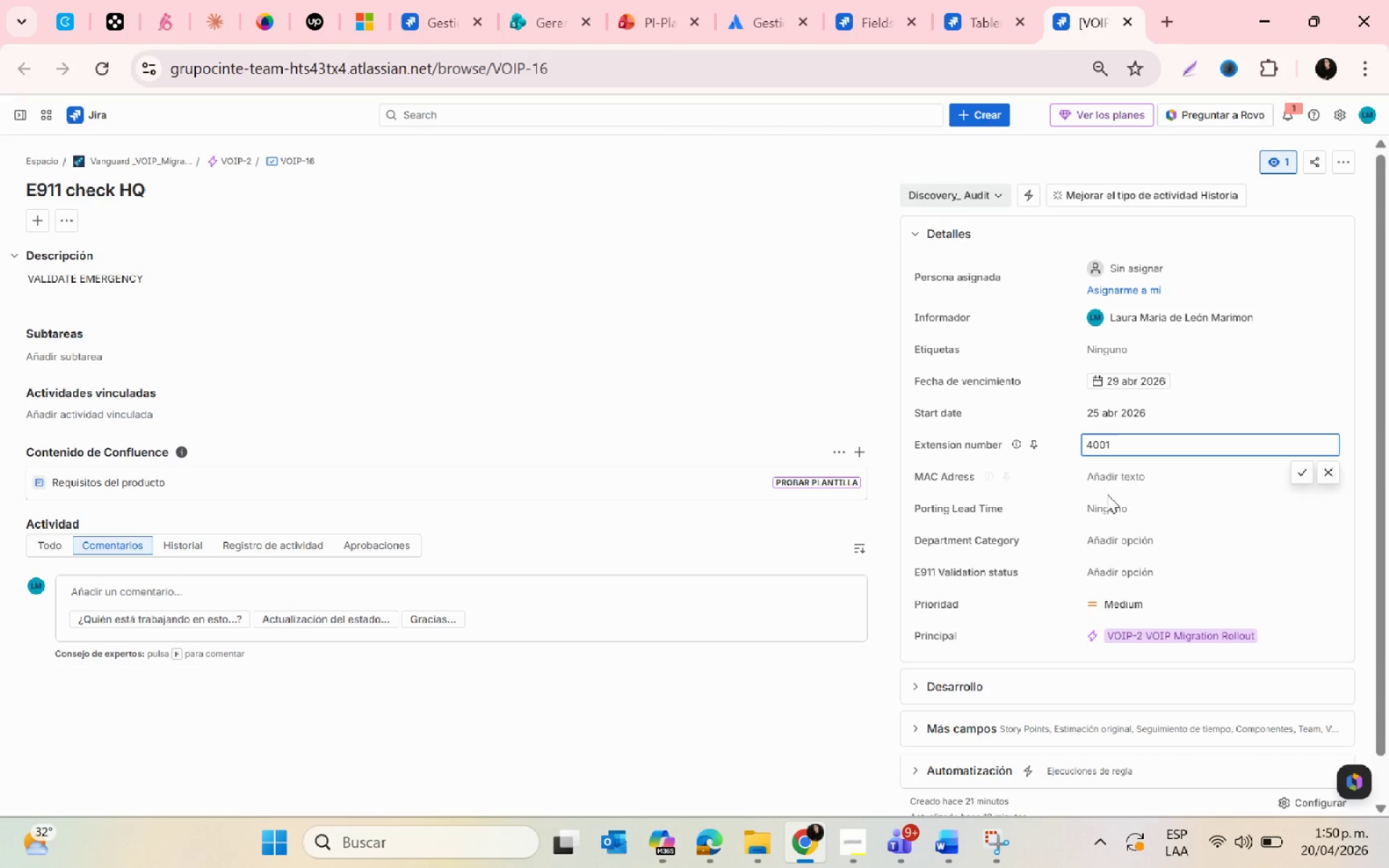 
left_click([1111, 516])
 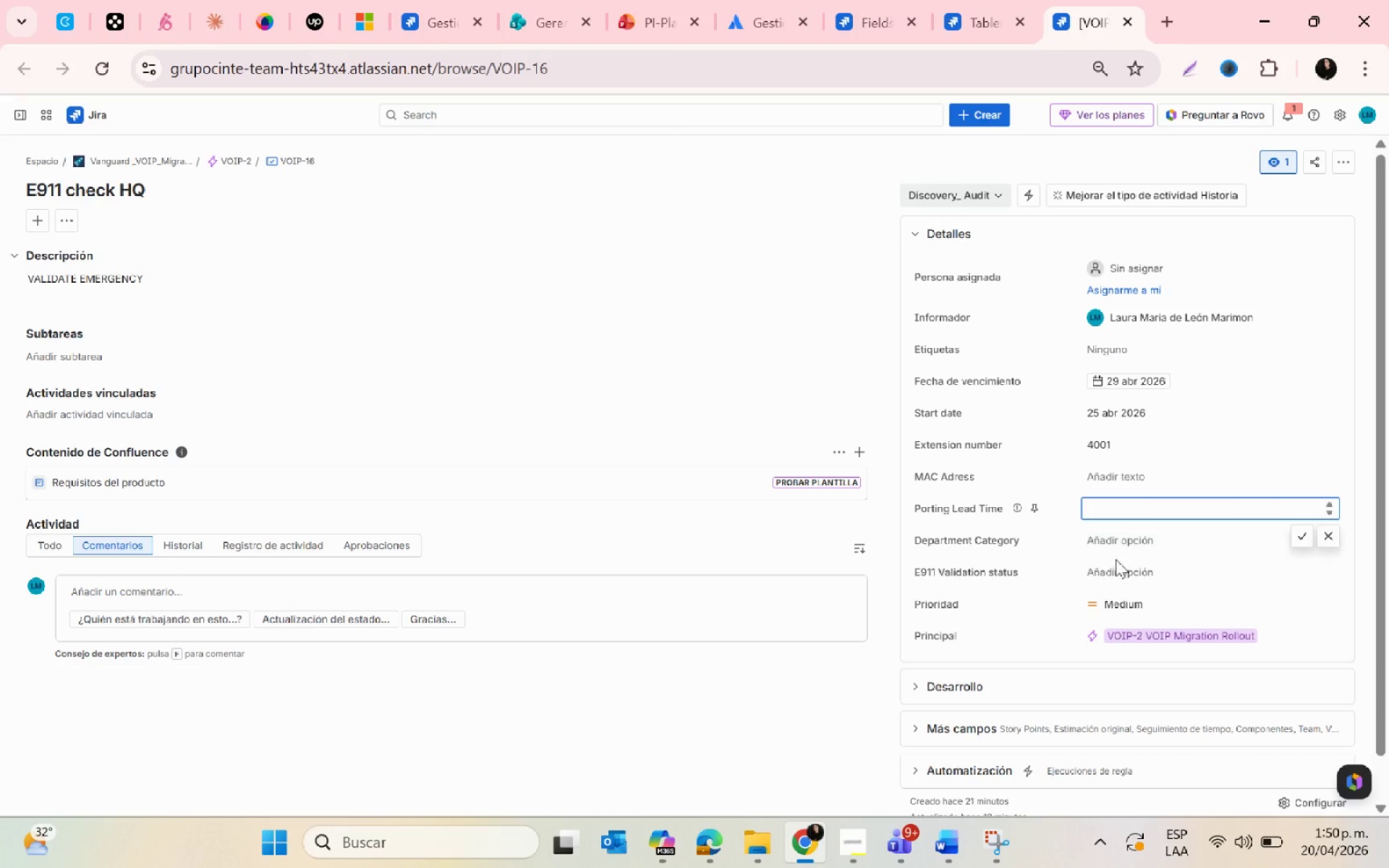 
left_click([1118, 544])
 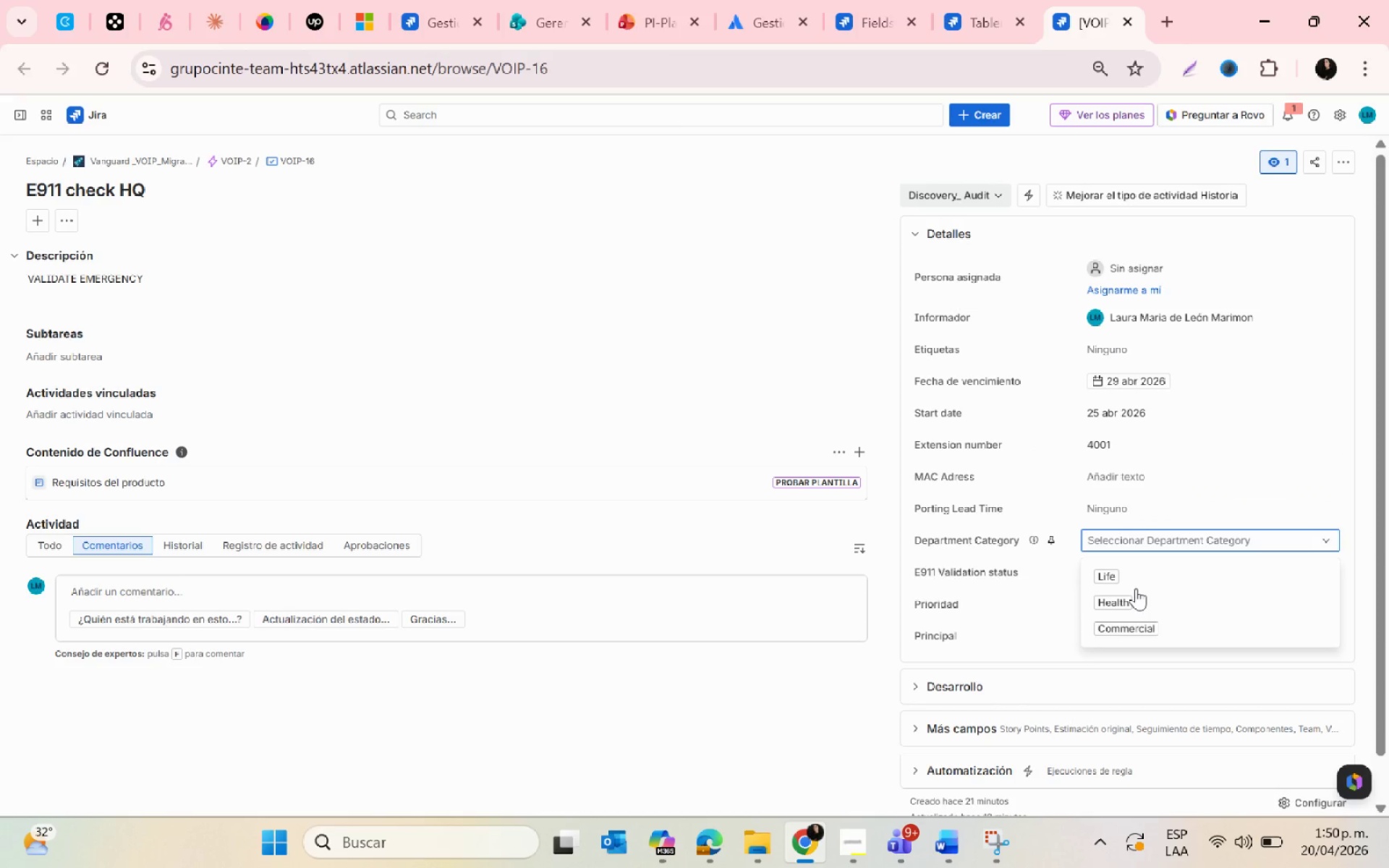 
left_click([1117, 580])
 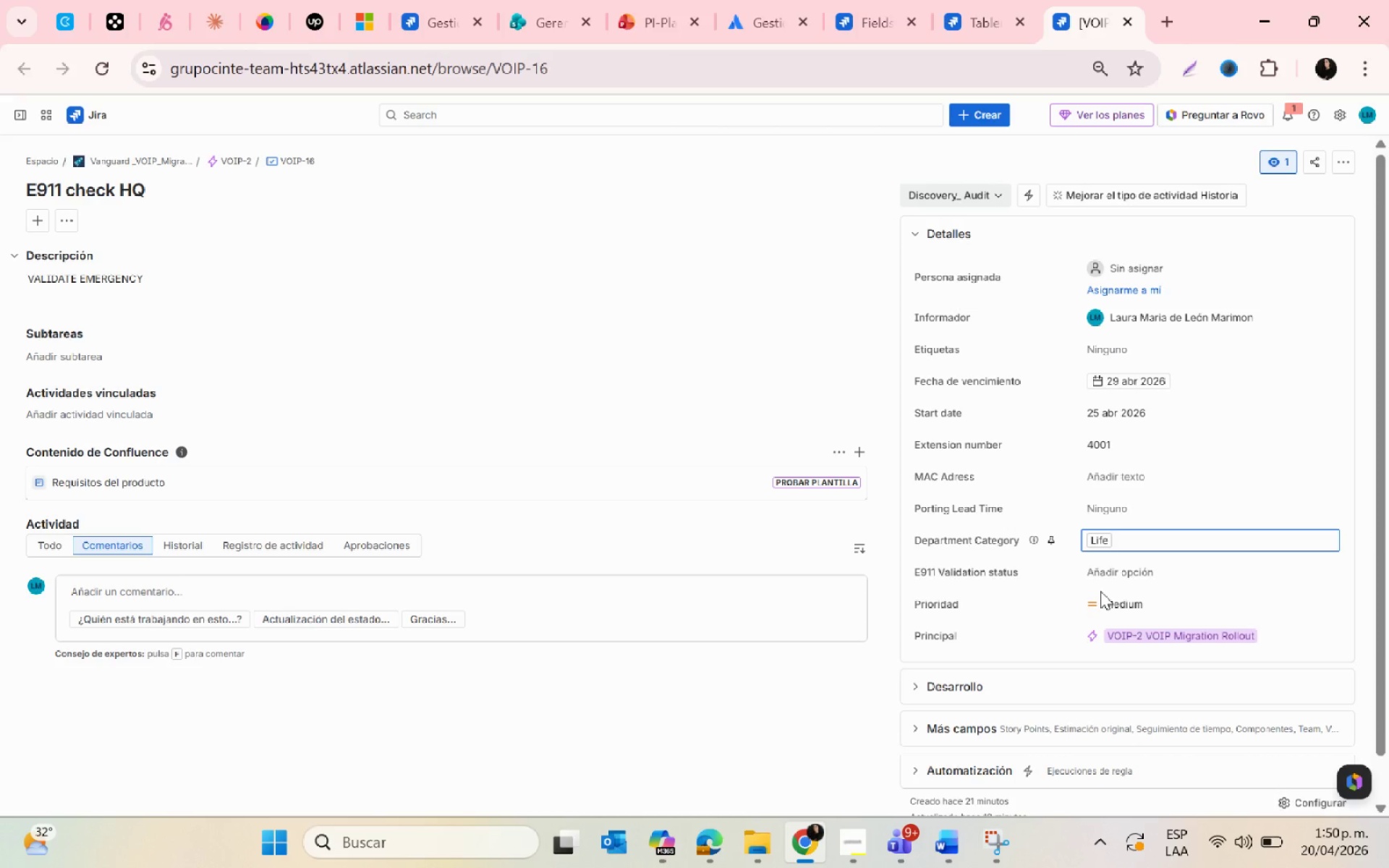 
left_click([1112, 576])
 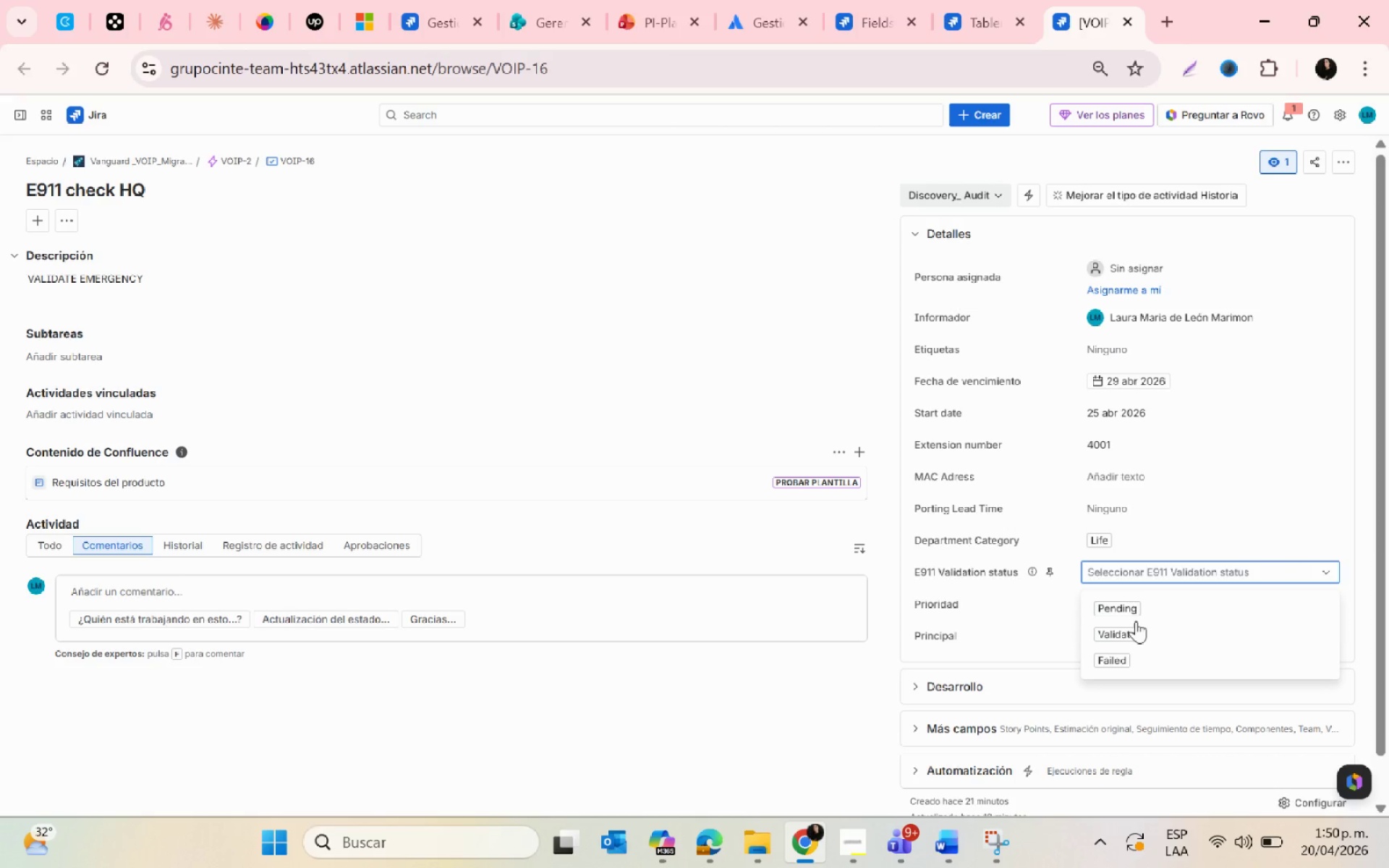 
left_click([1142, 632])
 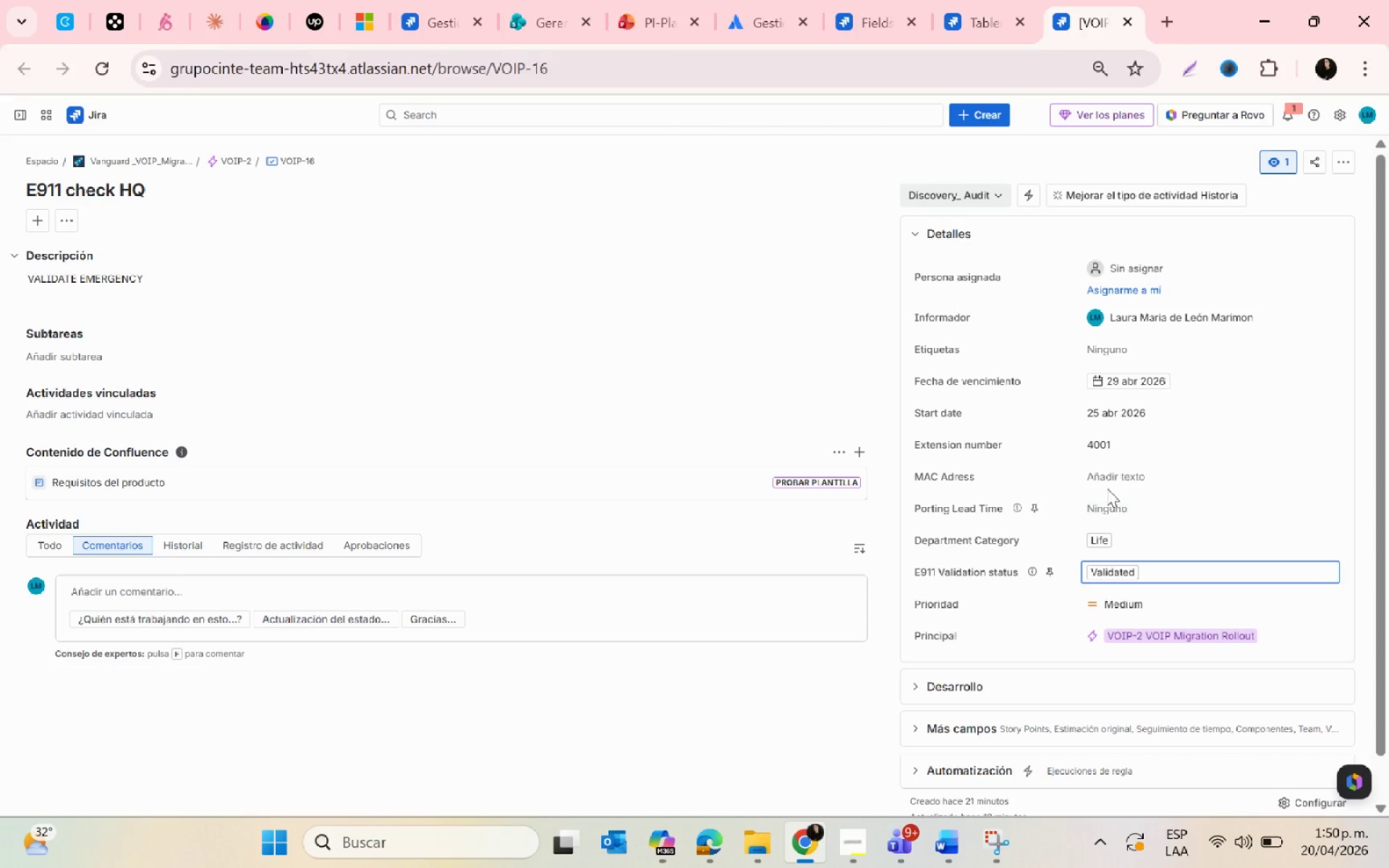 
left_click([1106, 481])
 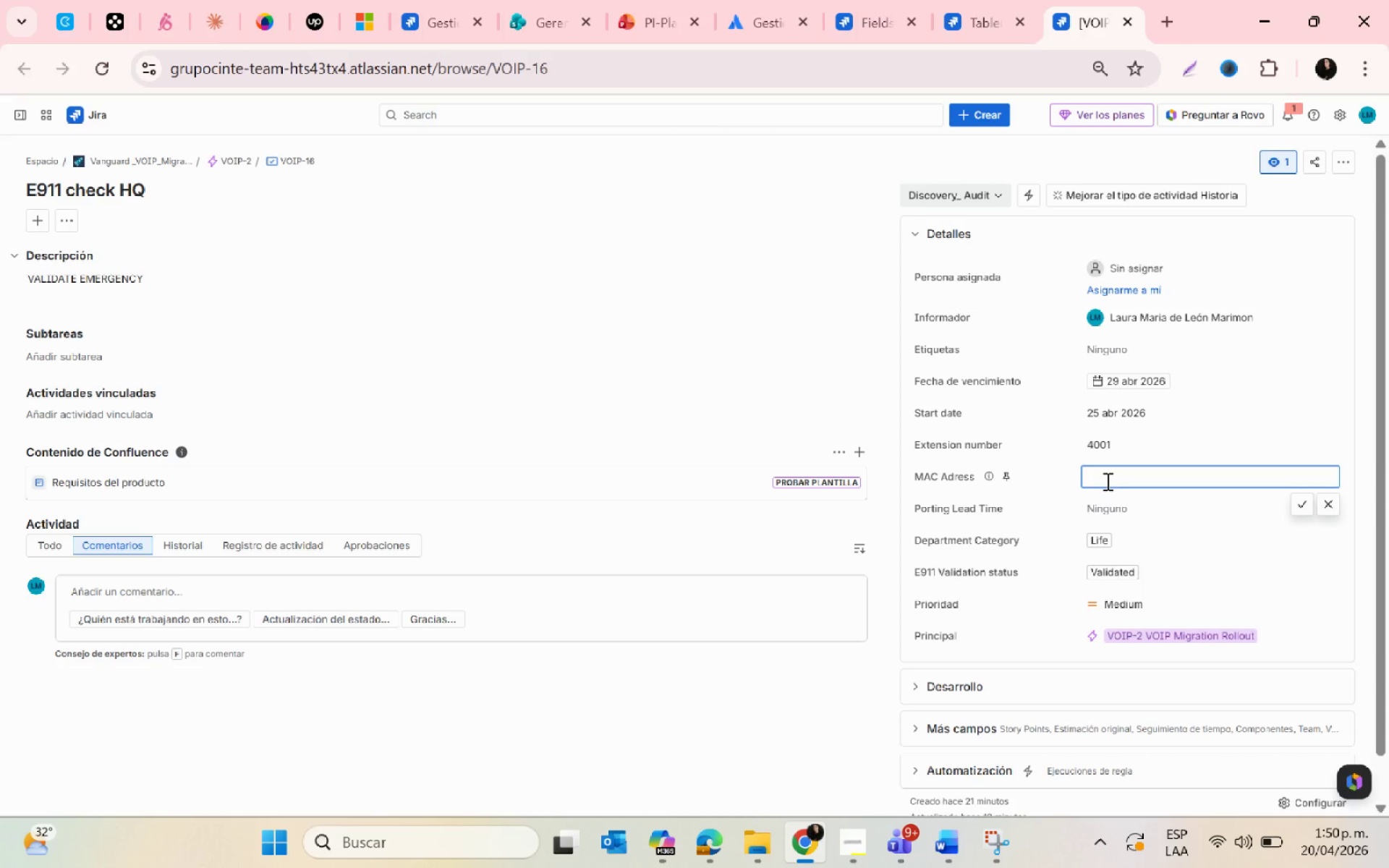 
key(A)
 